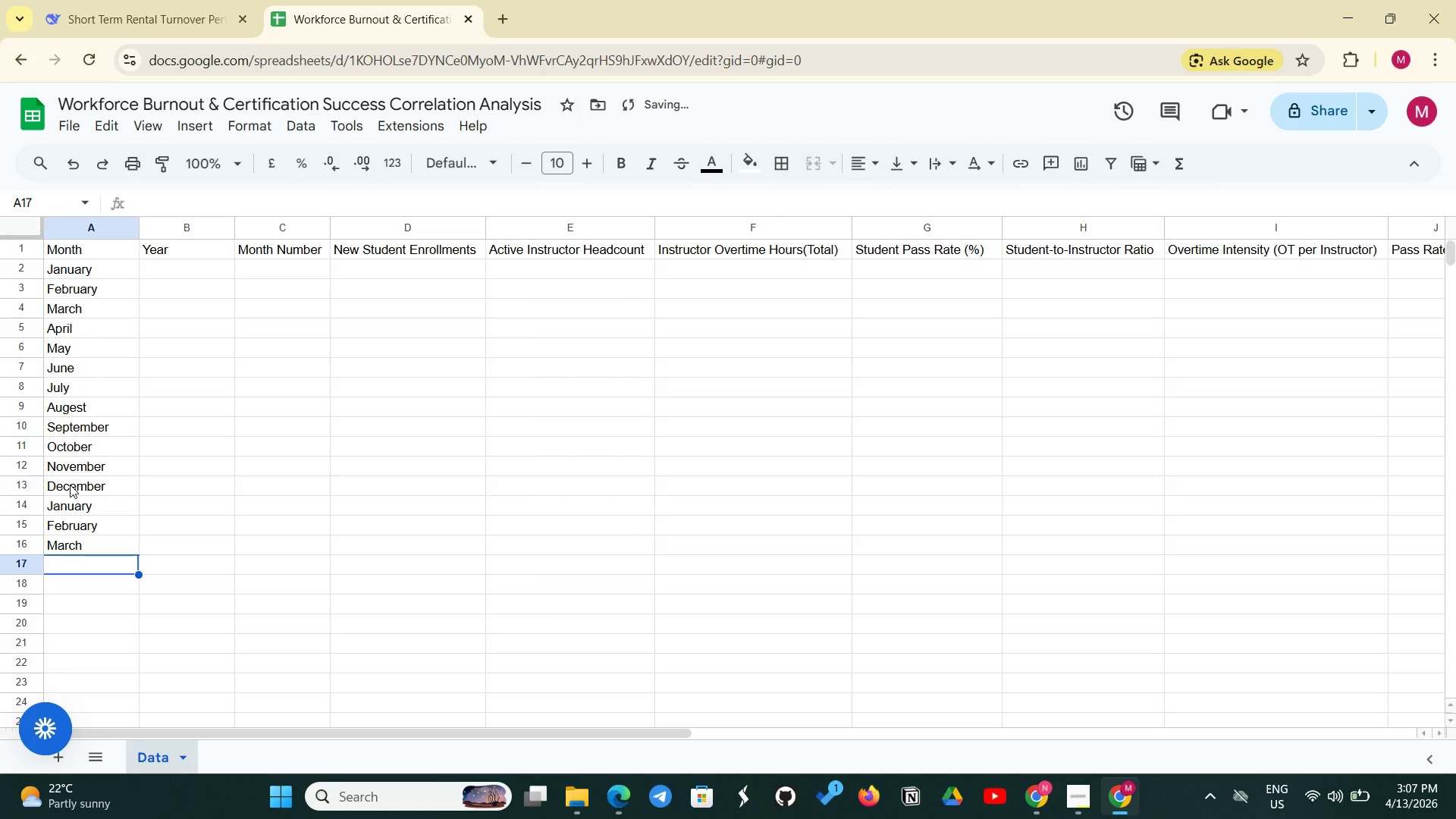 
type(April)
 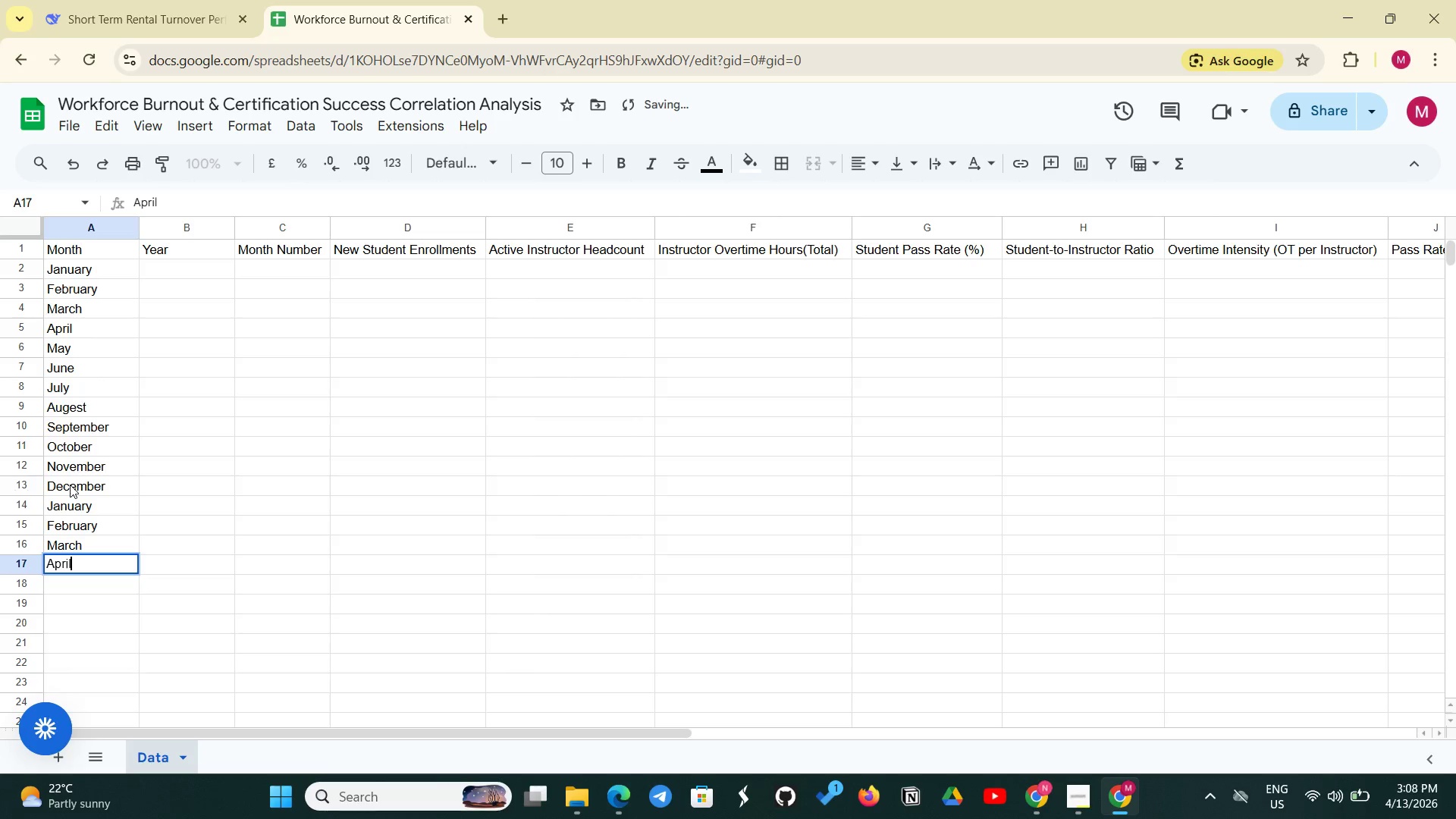 
hold_key(key=Enter, duration=3.66)
 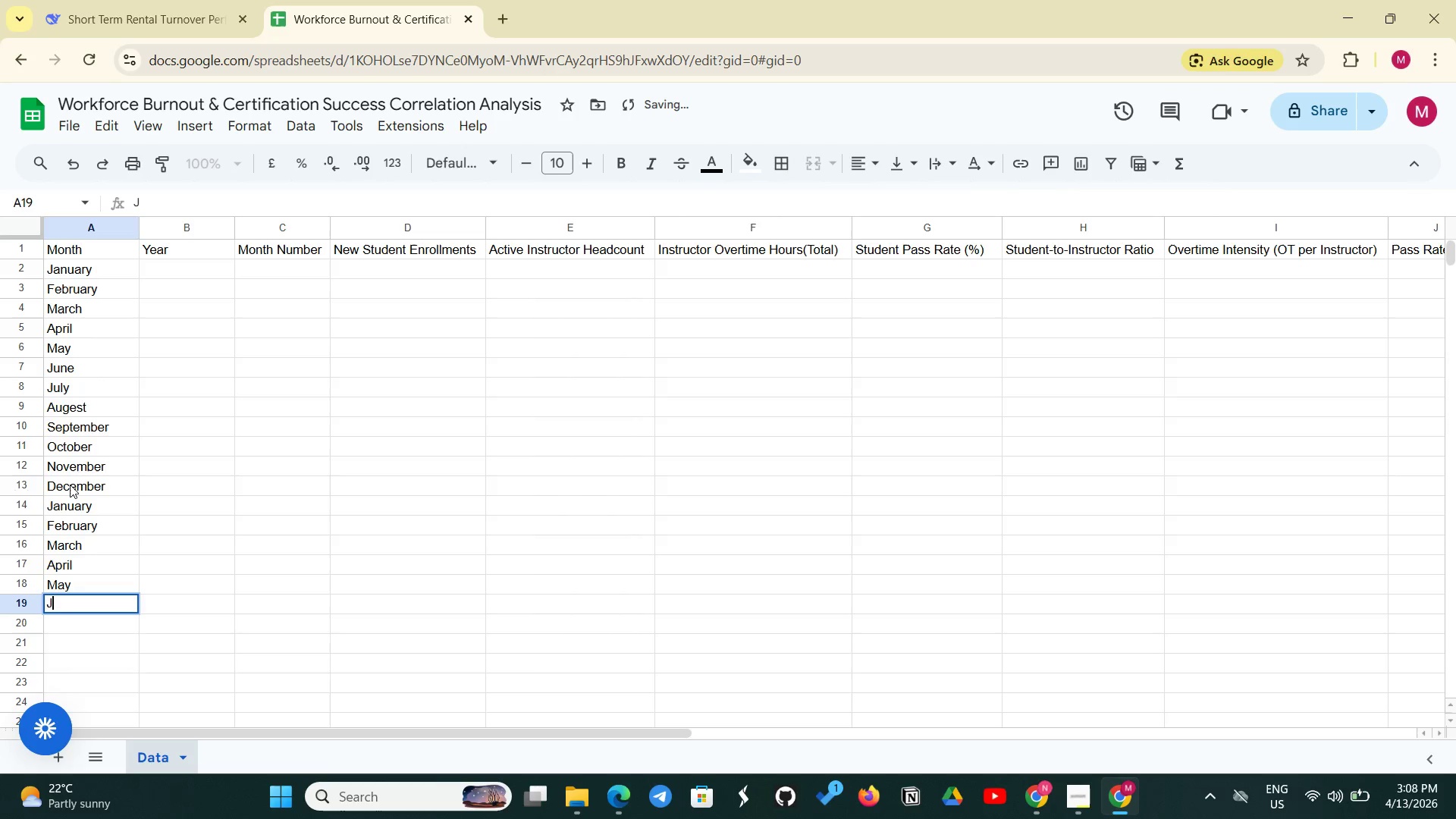 
type(MayJune)
 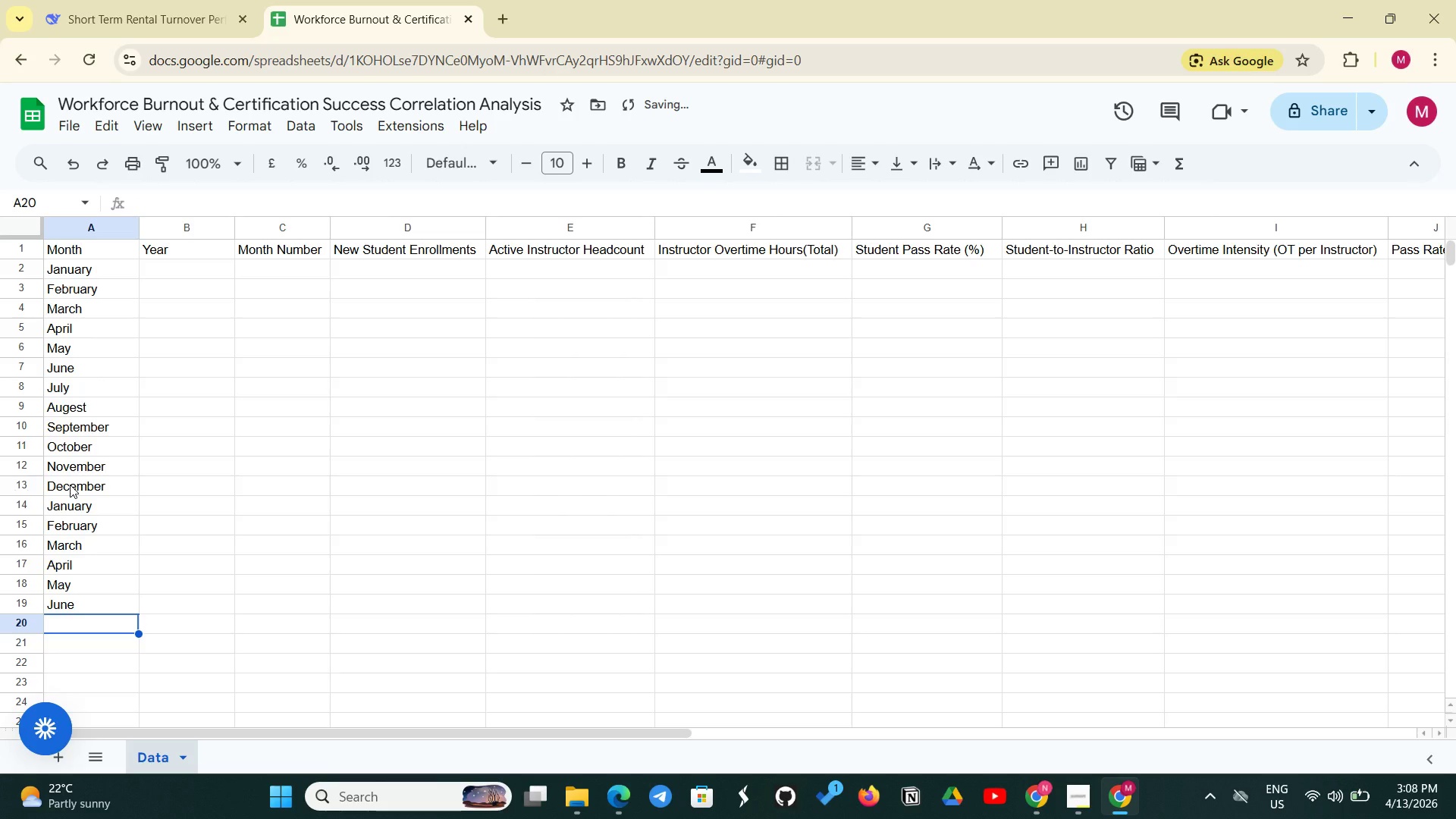 
 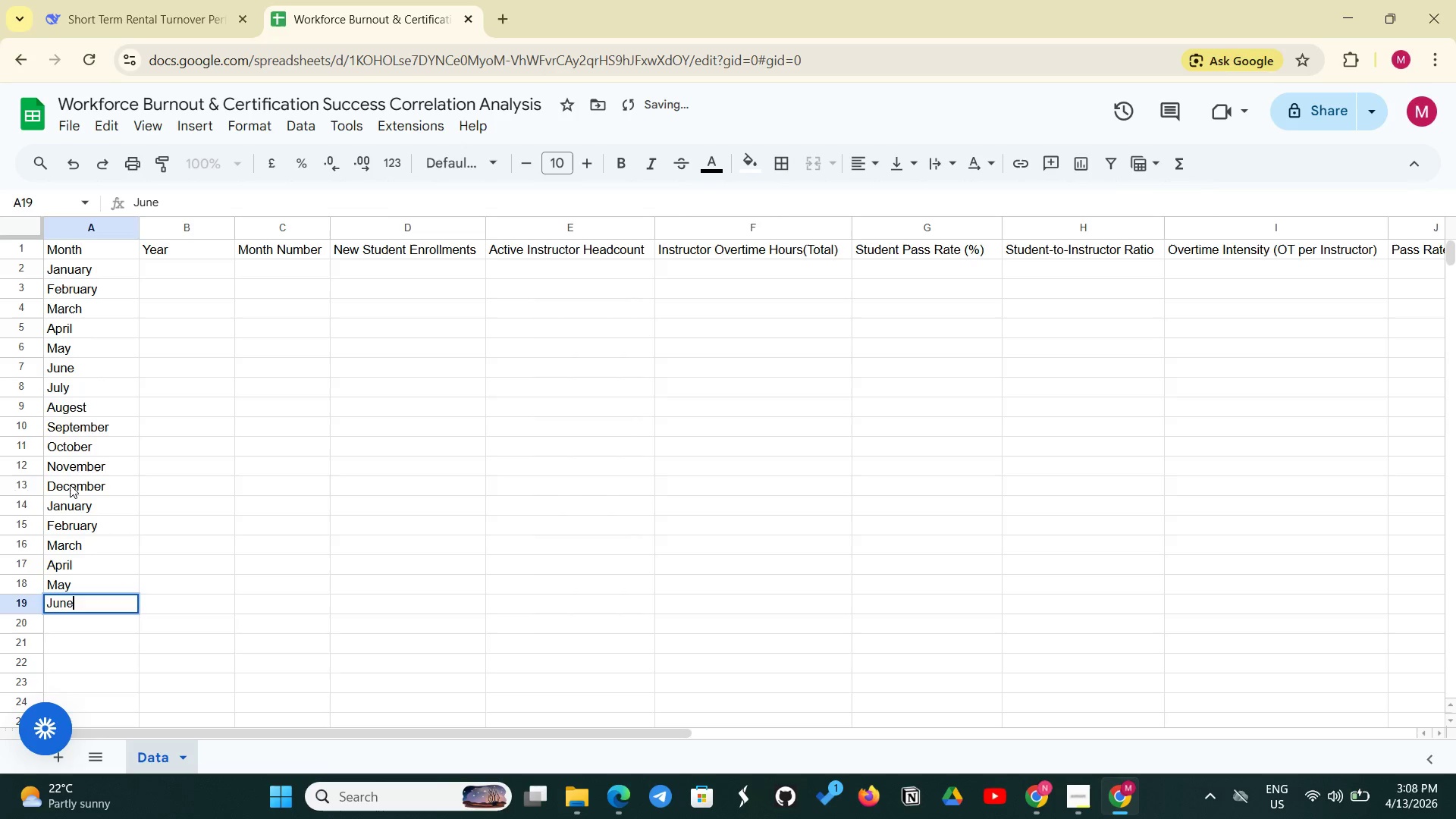 
key(Enter)
 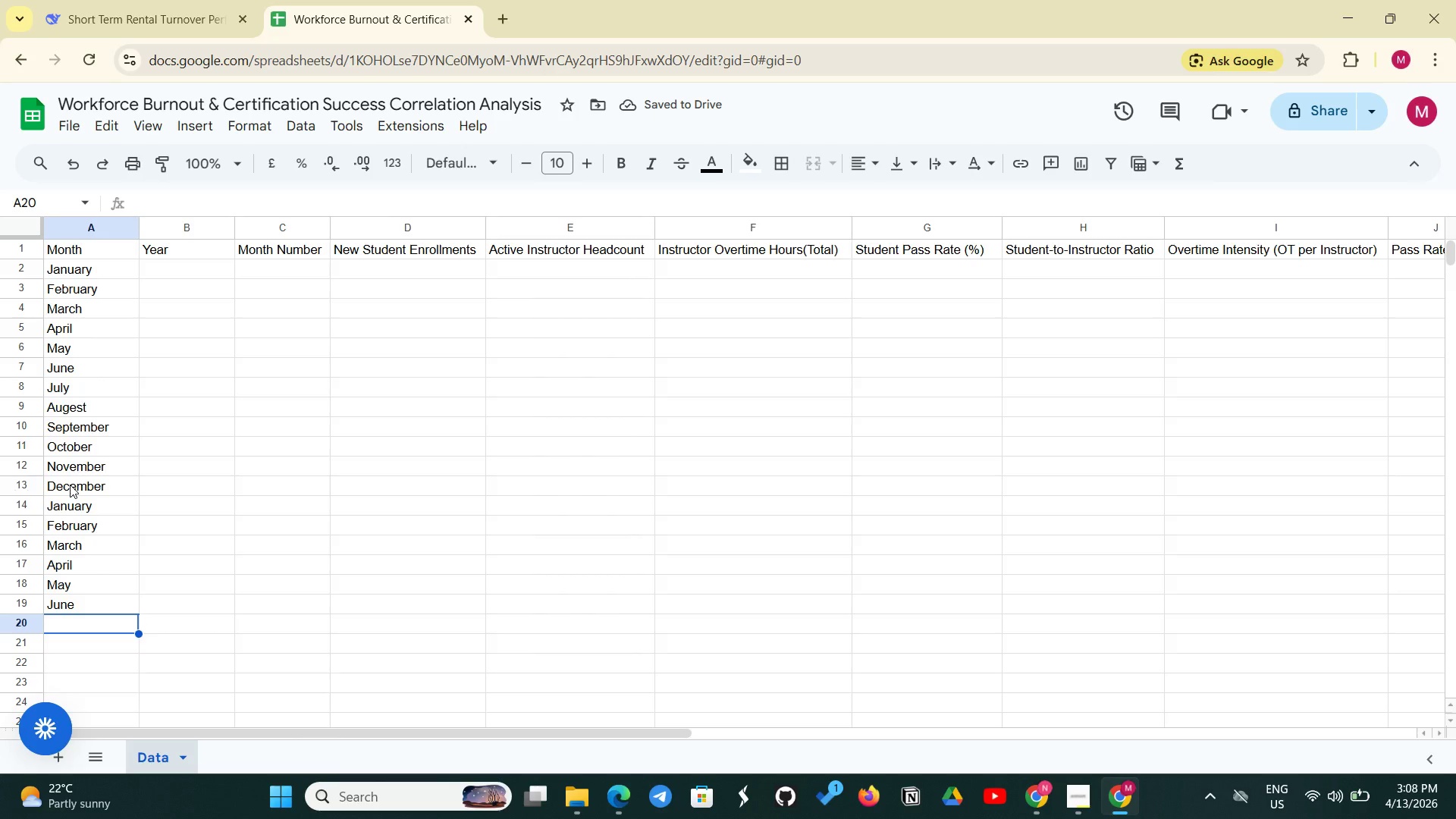 
type(July)
 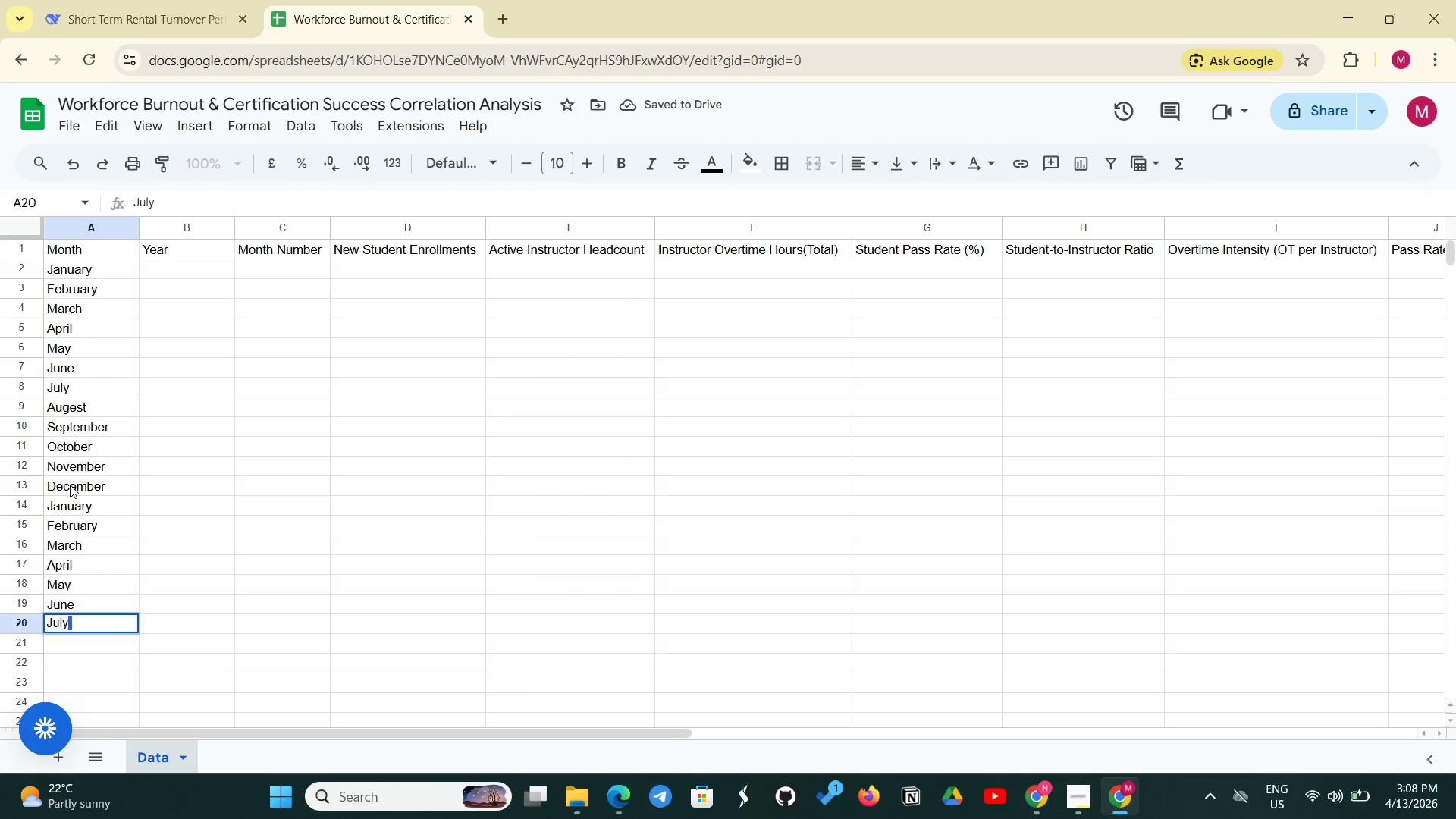 
key(Enter)
 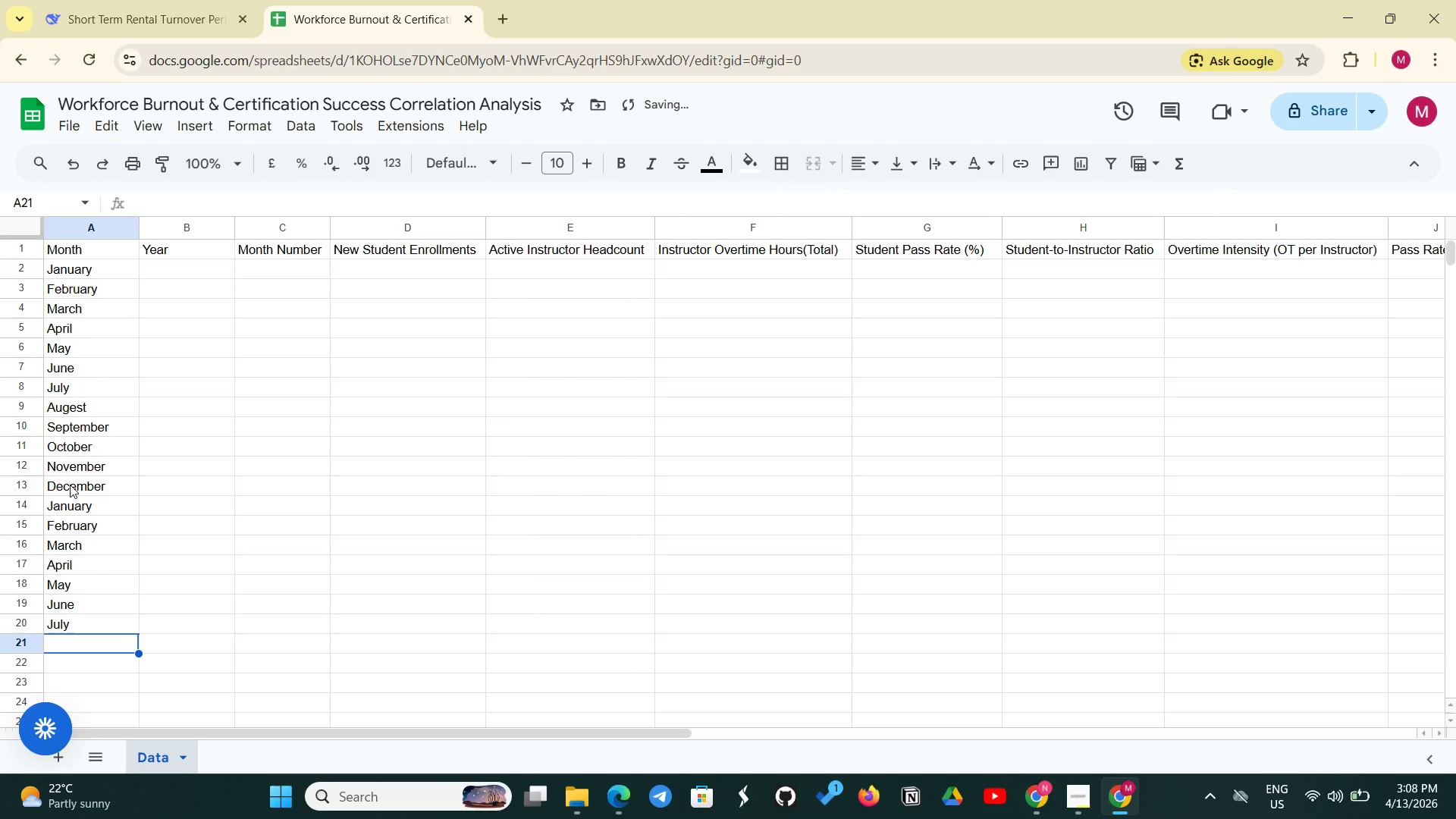 
type(Augest)
 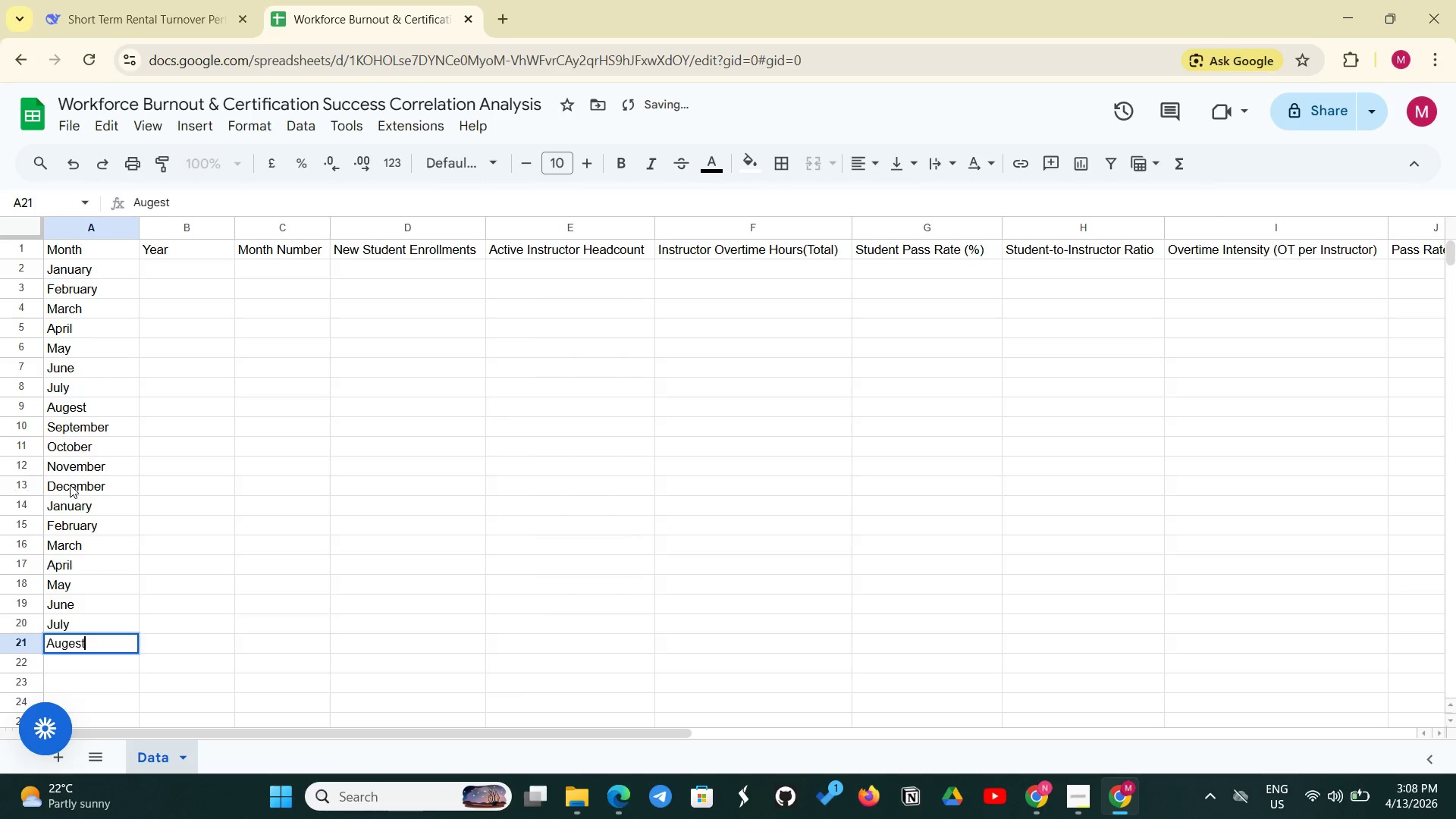 
key(Enter)
 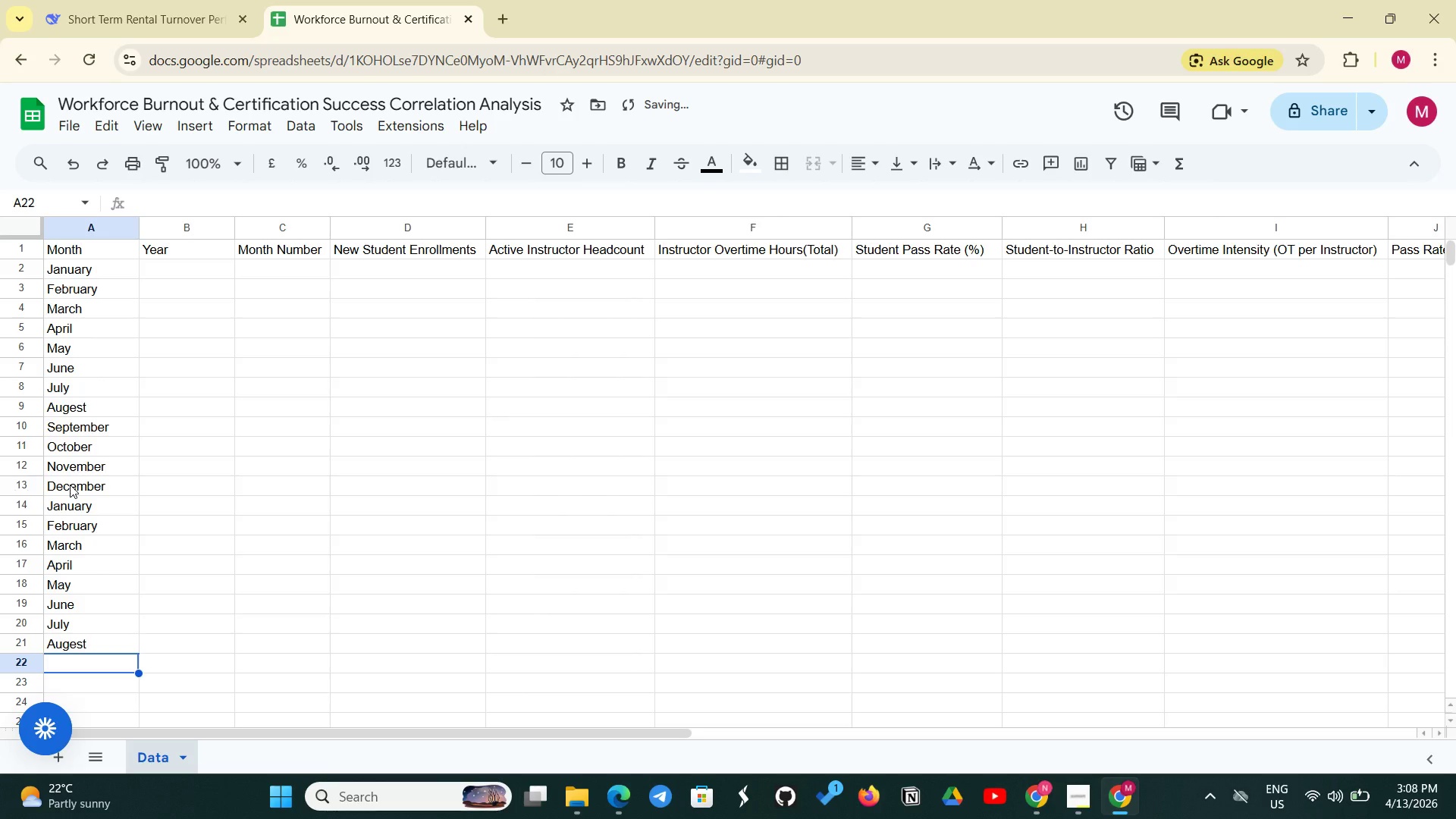 
type(Semp)
 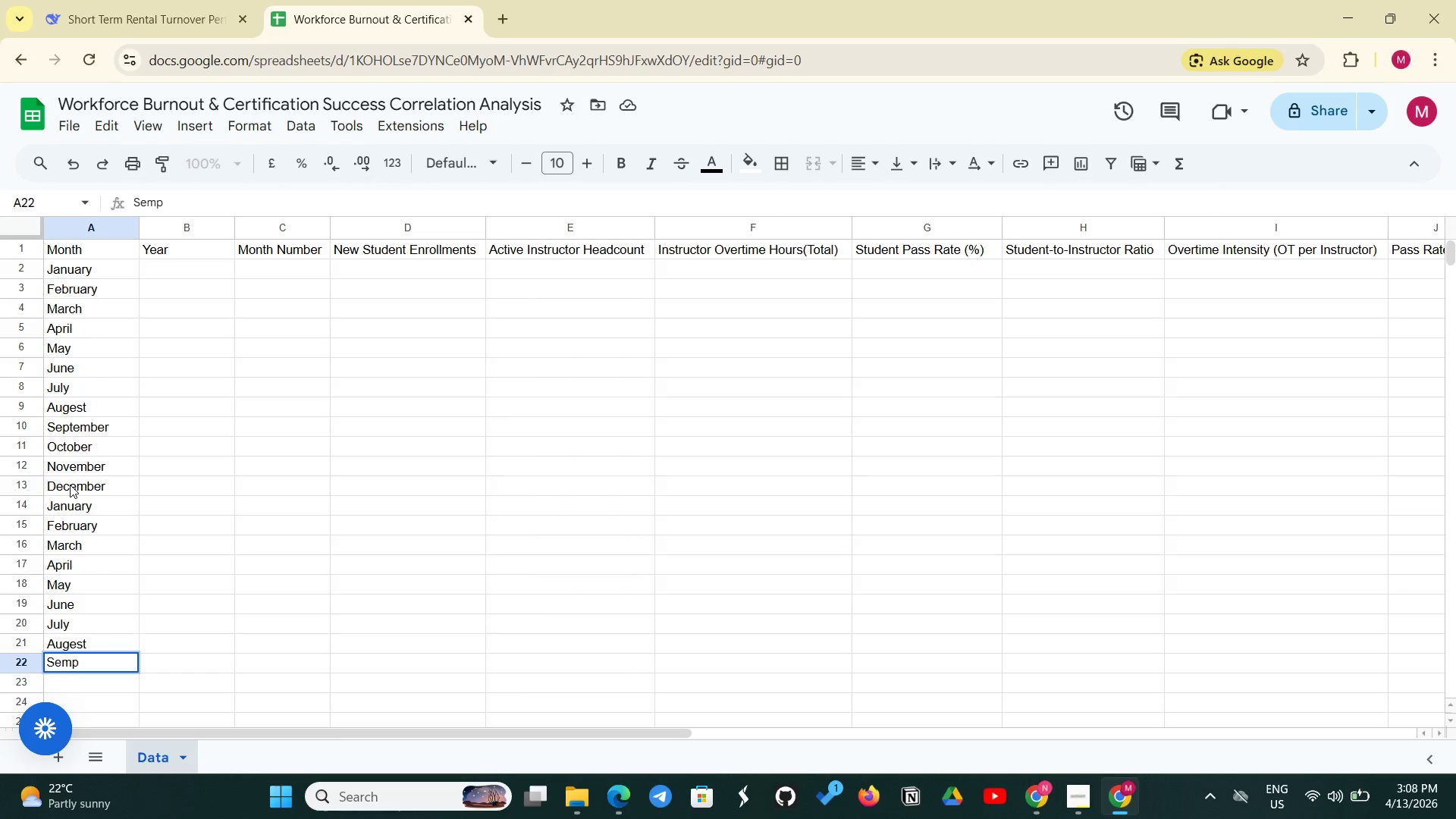 
key(Backspace)
key(Backspace)
type(ptember)
 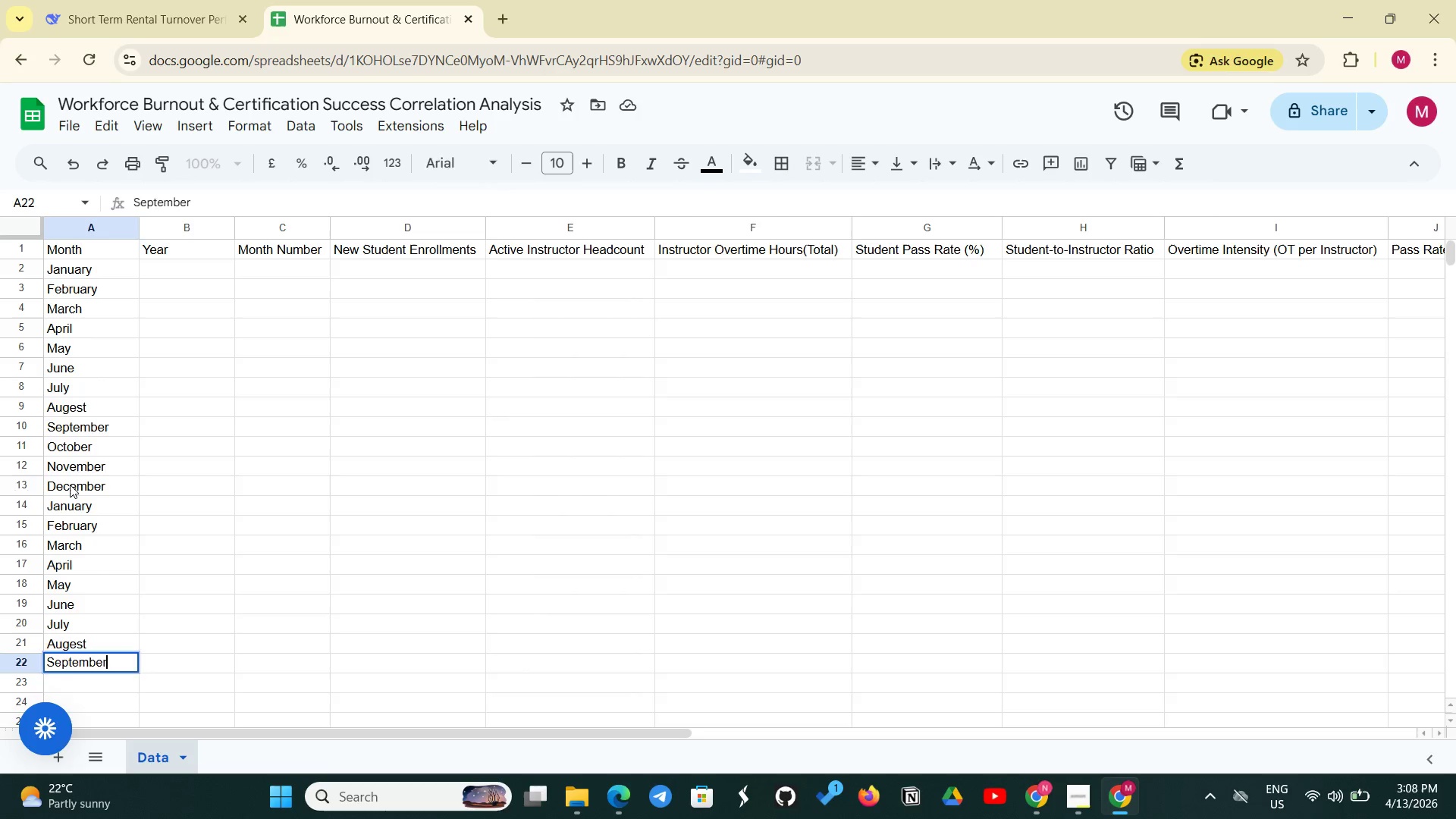 
key(Enter)
 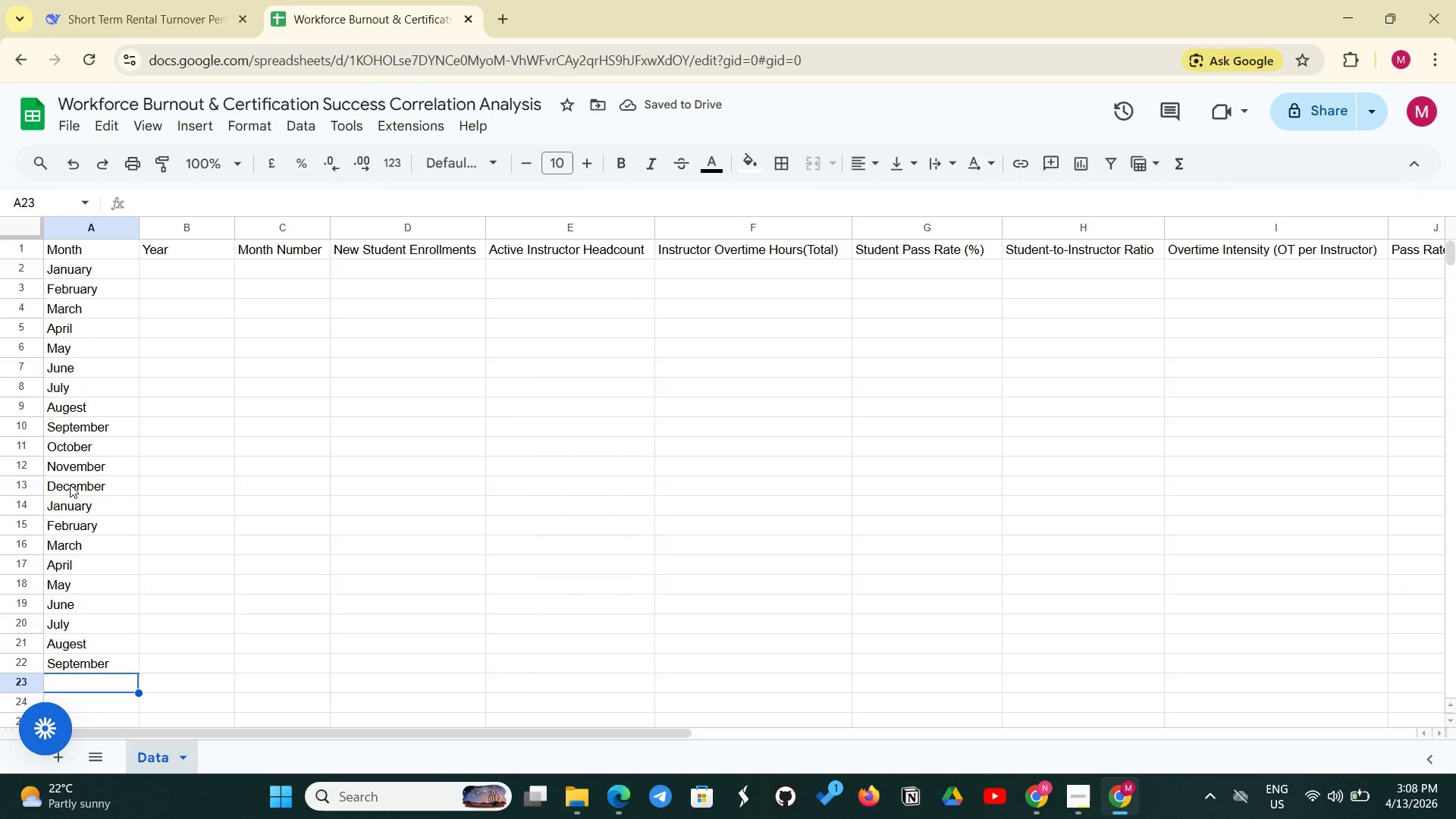 
wait(5.52)
 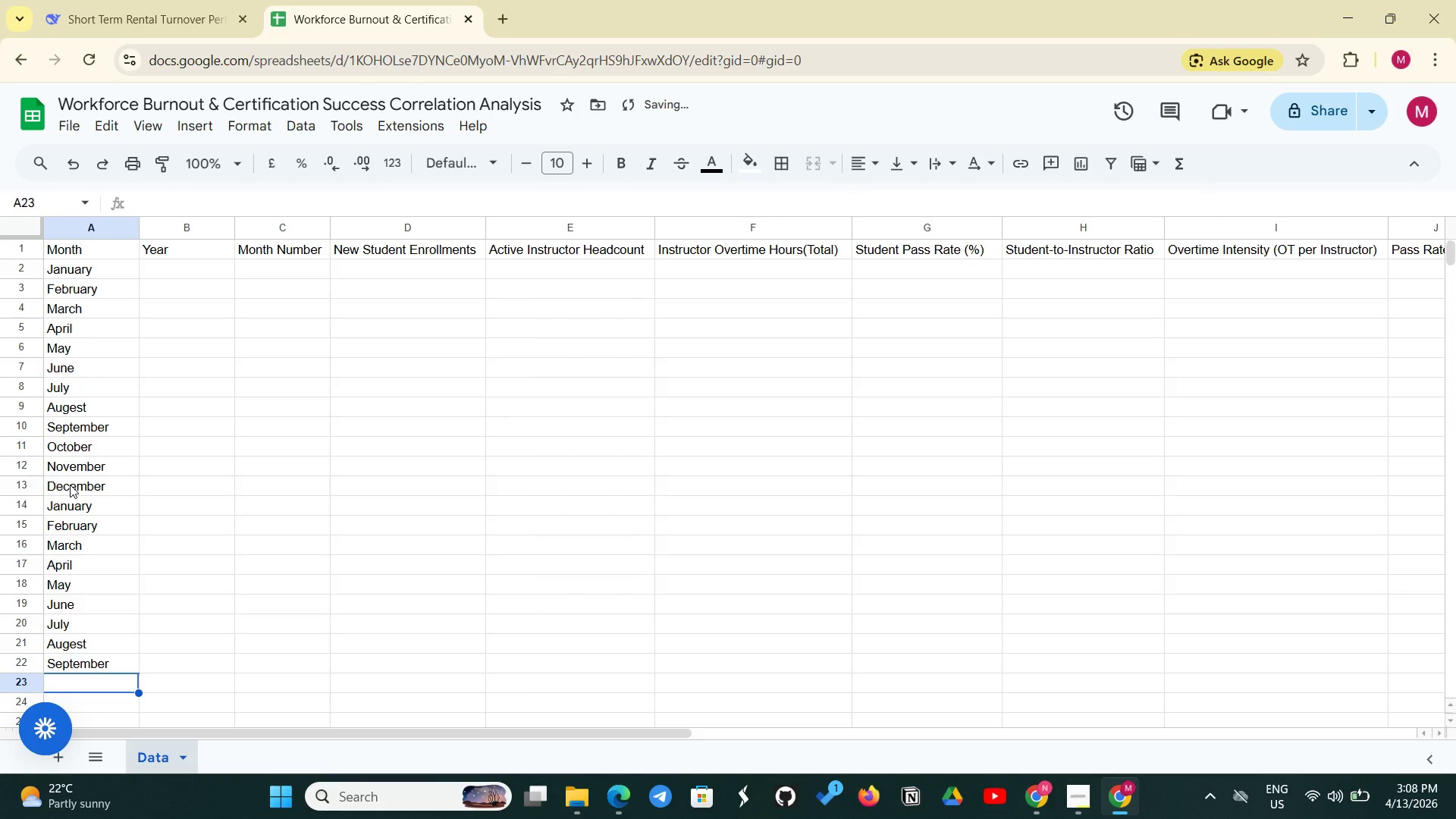 
type(October)
 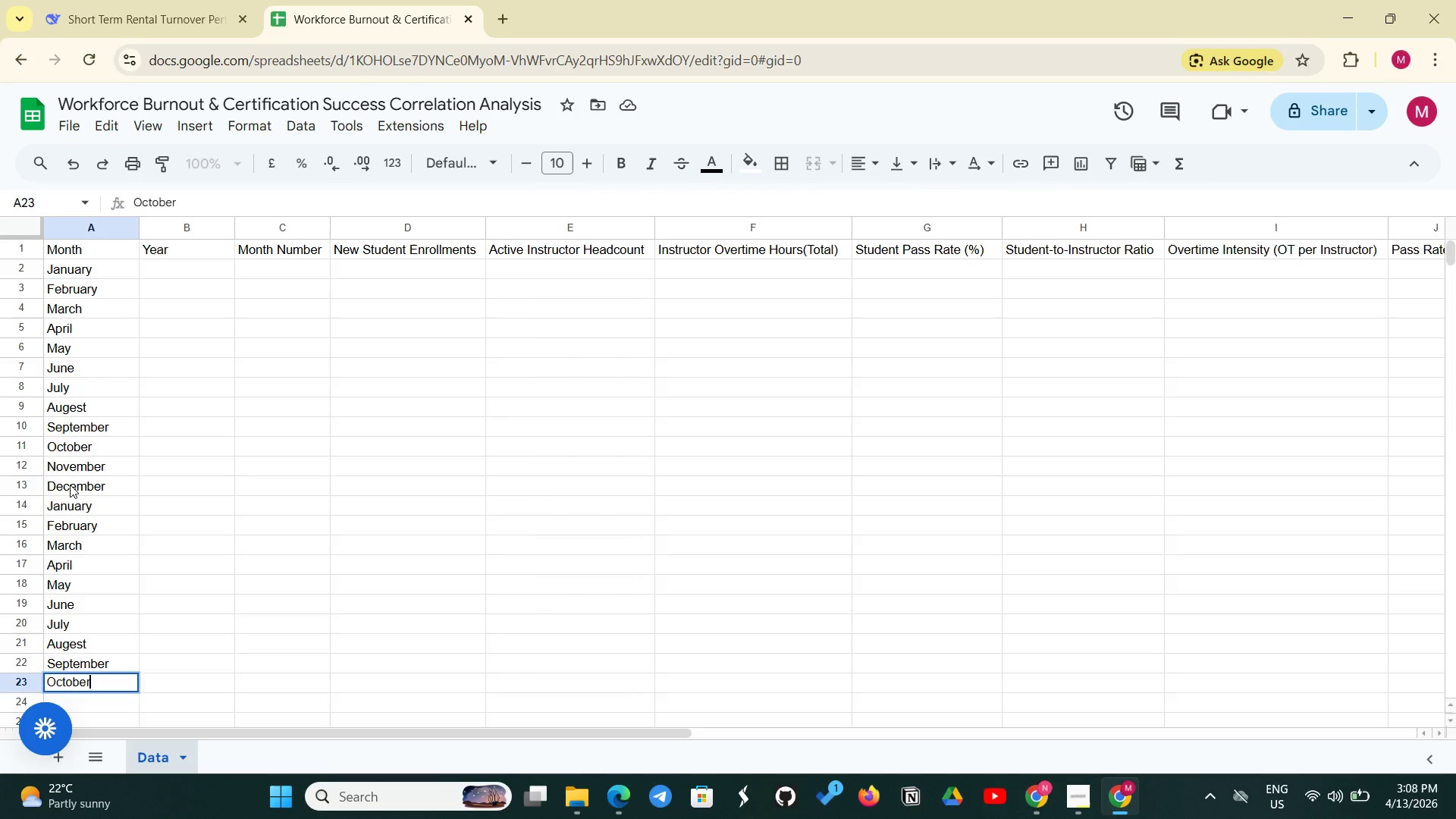 
key(Enter)
 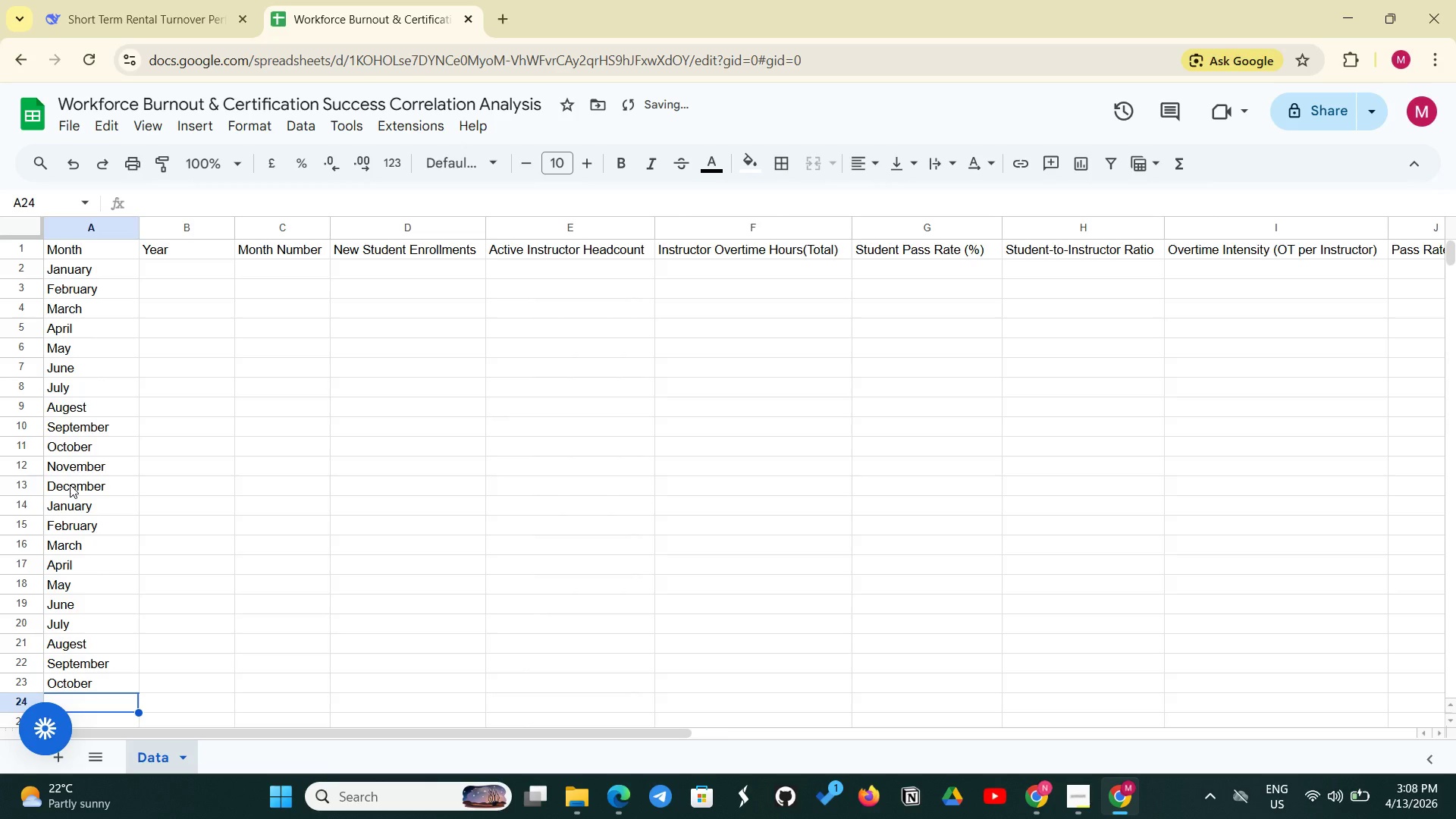 
type(Nove)
 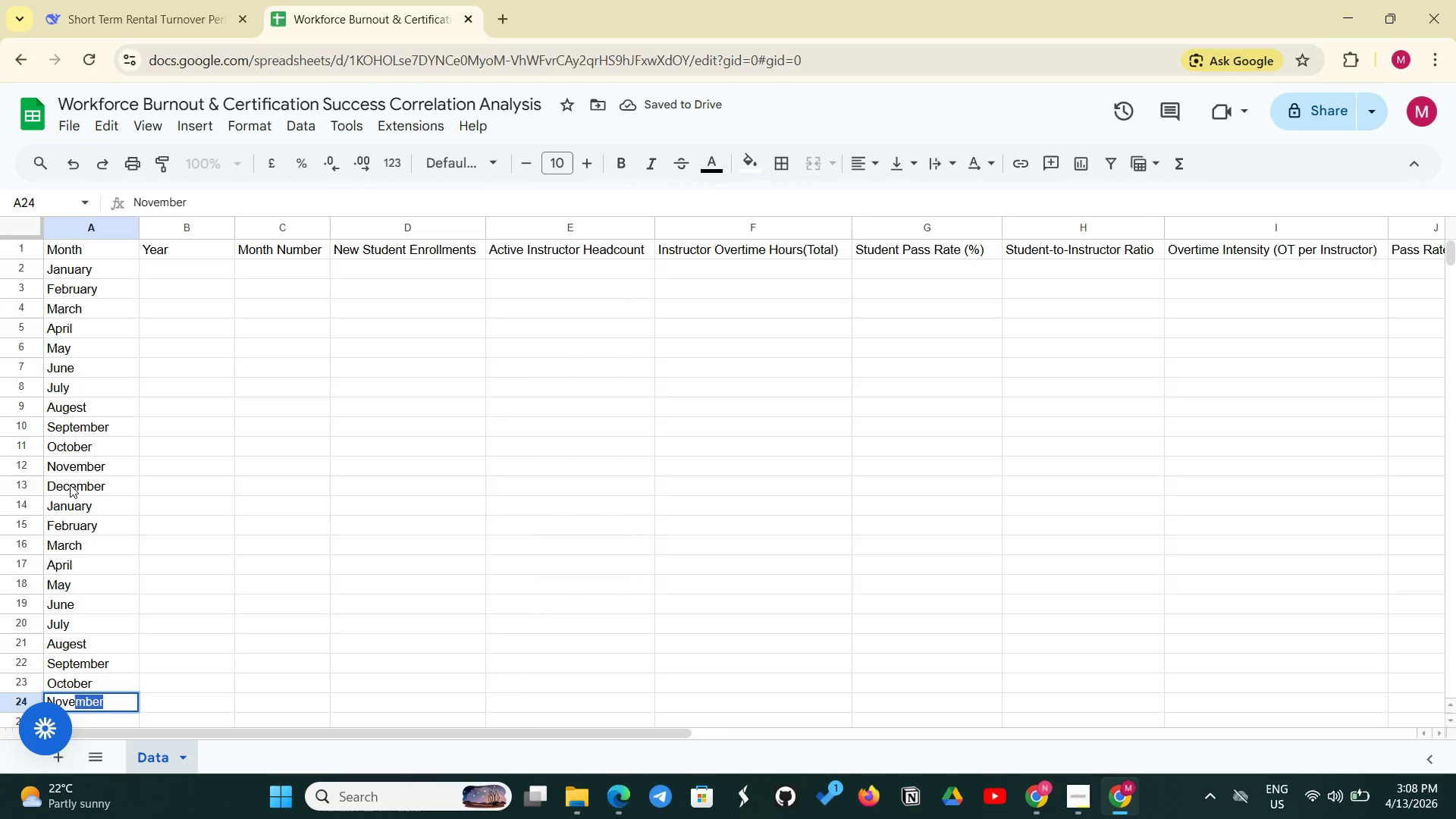 
key(Enter)
 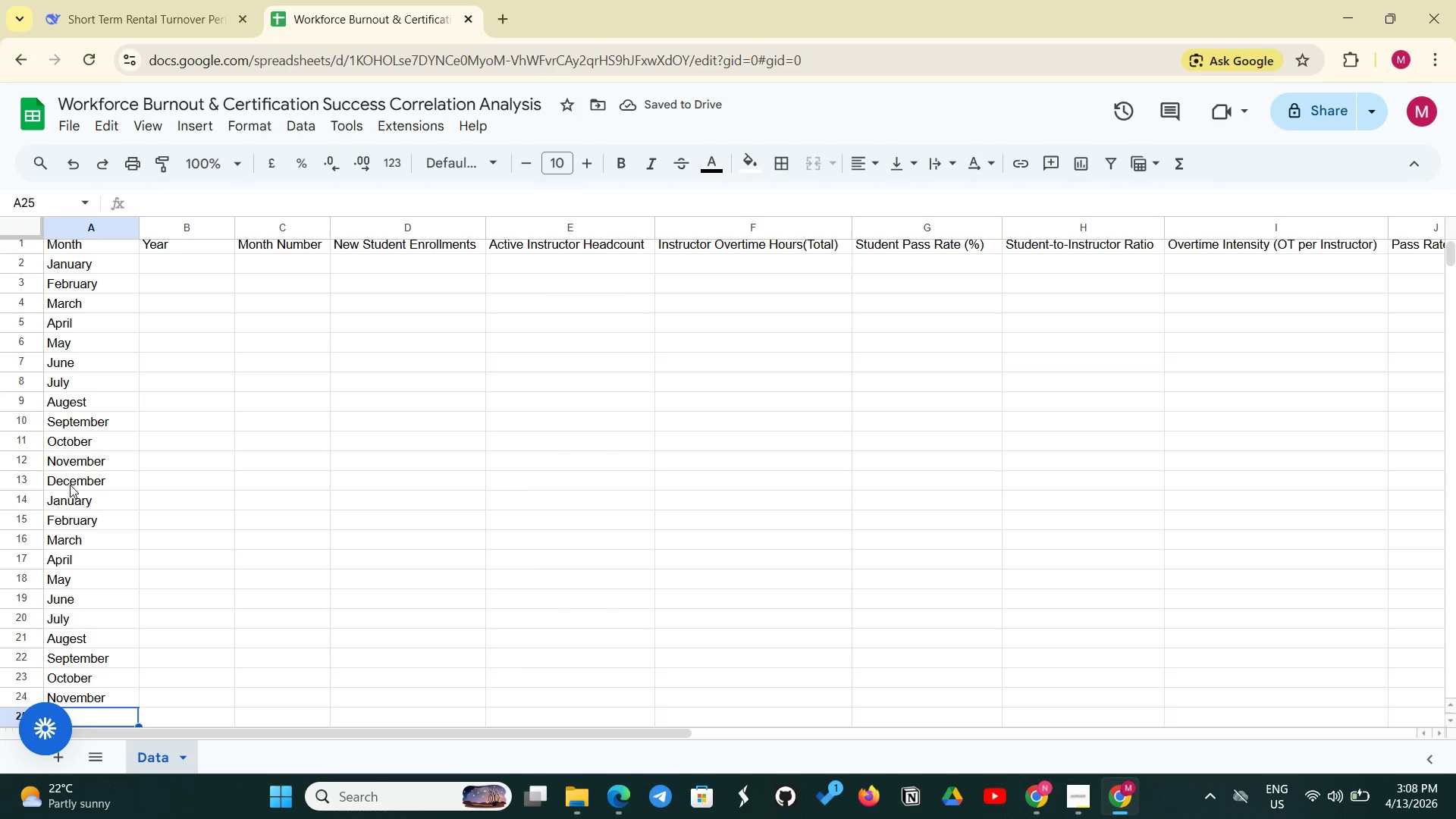 
type(De)
 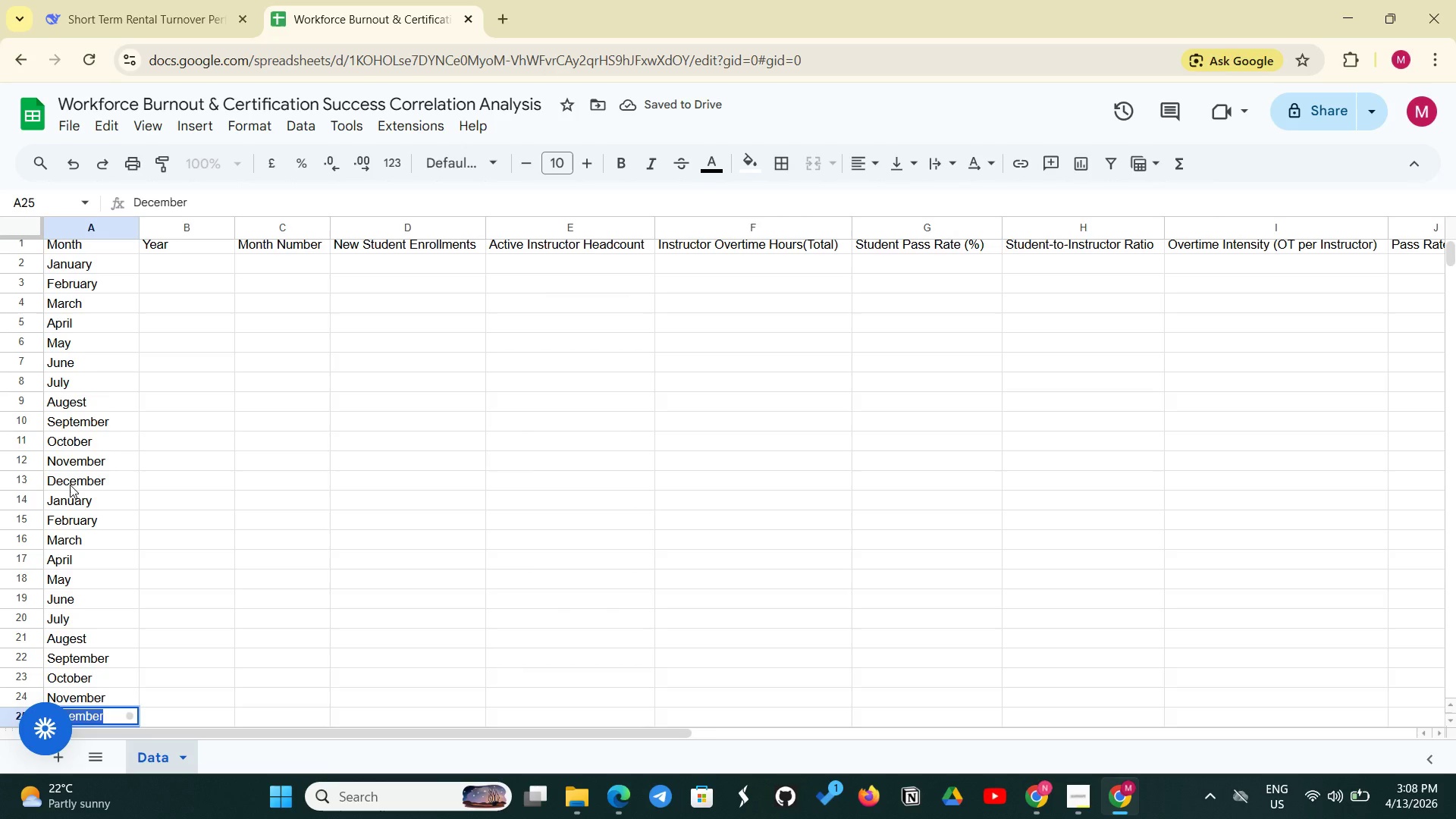 
key(Enter)
 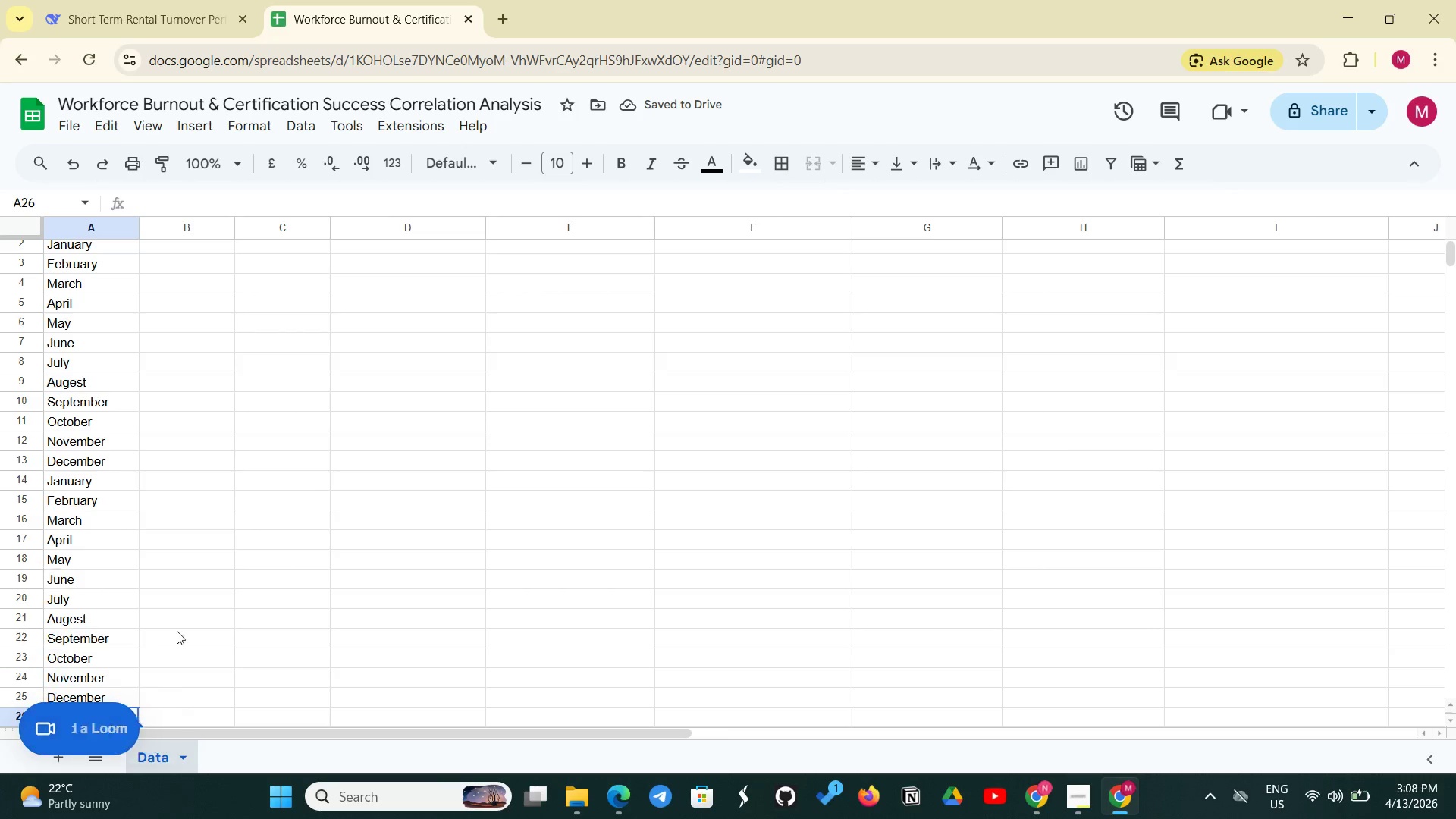 
scroll: coordinate [126, 500], scroll_direction: up, amount: 3.0
 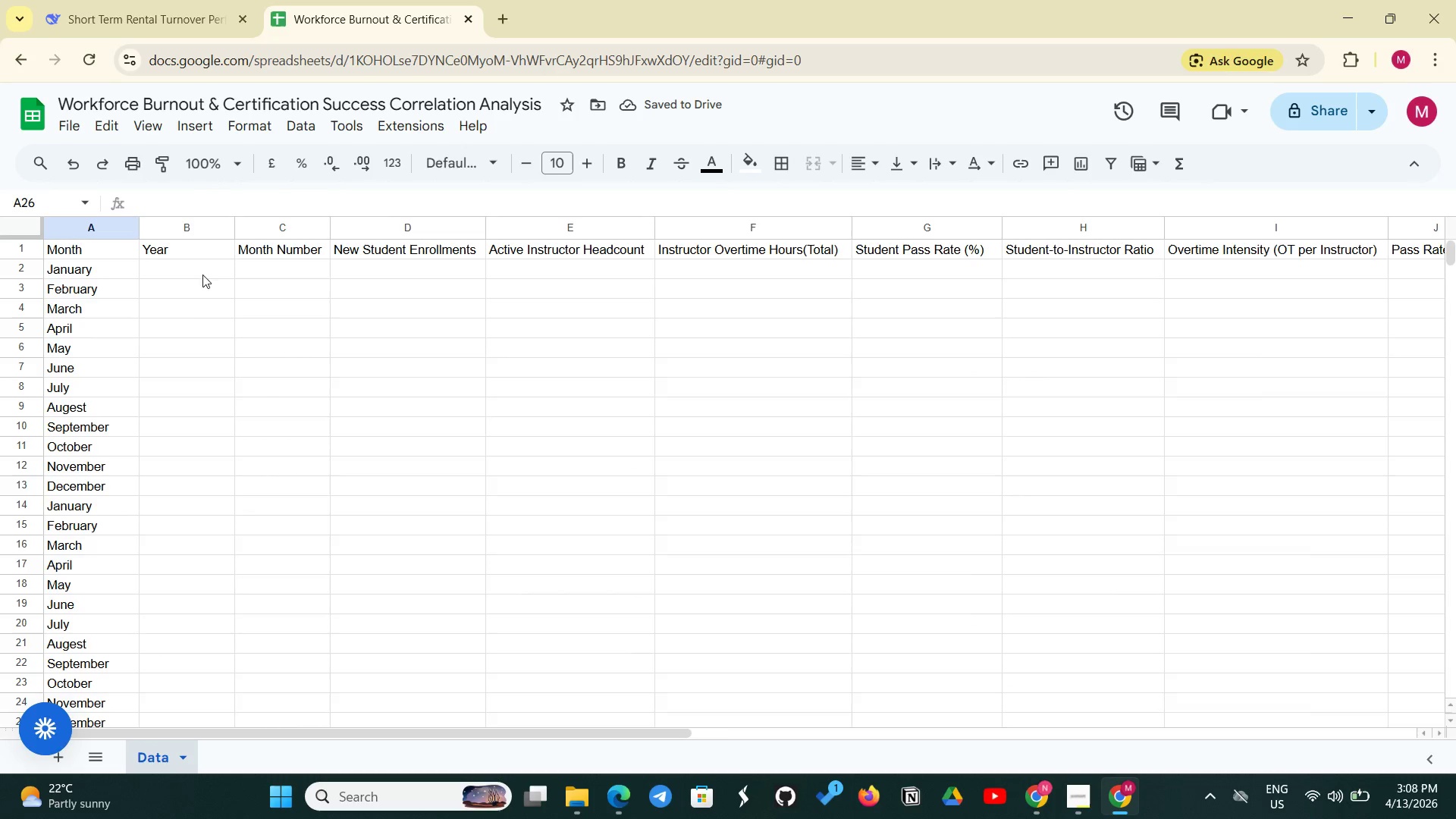 
left_click([184, 275])
 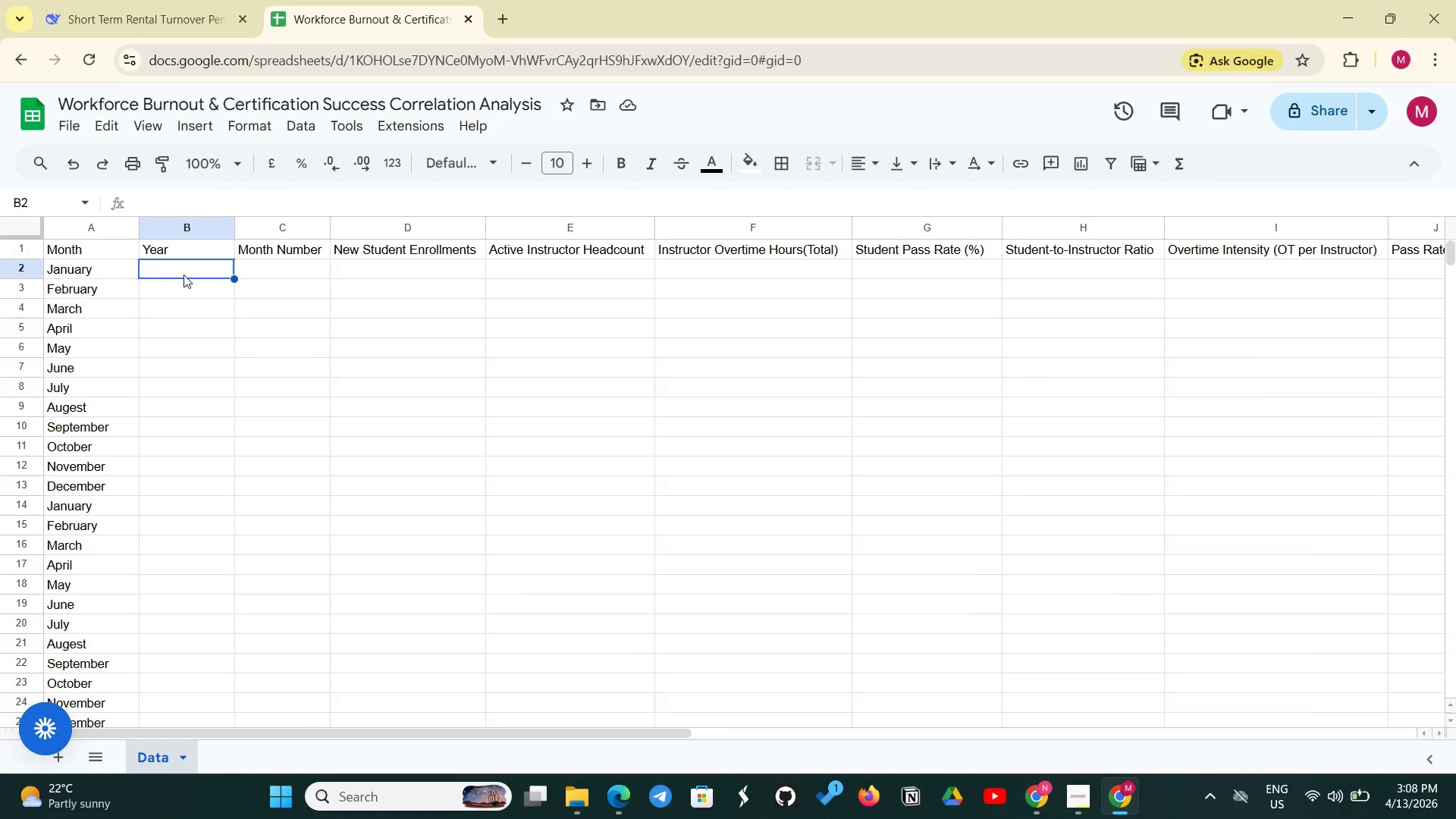 
type(2024)
 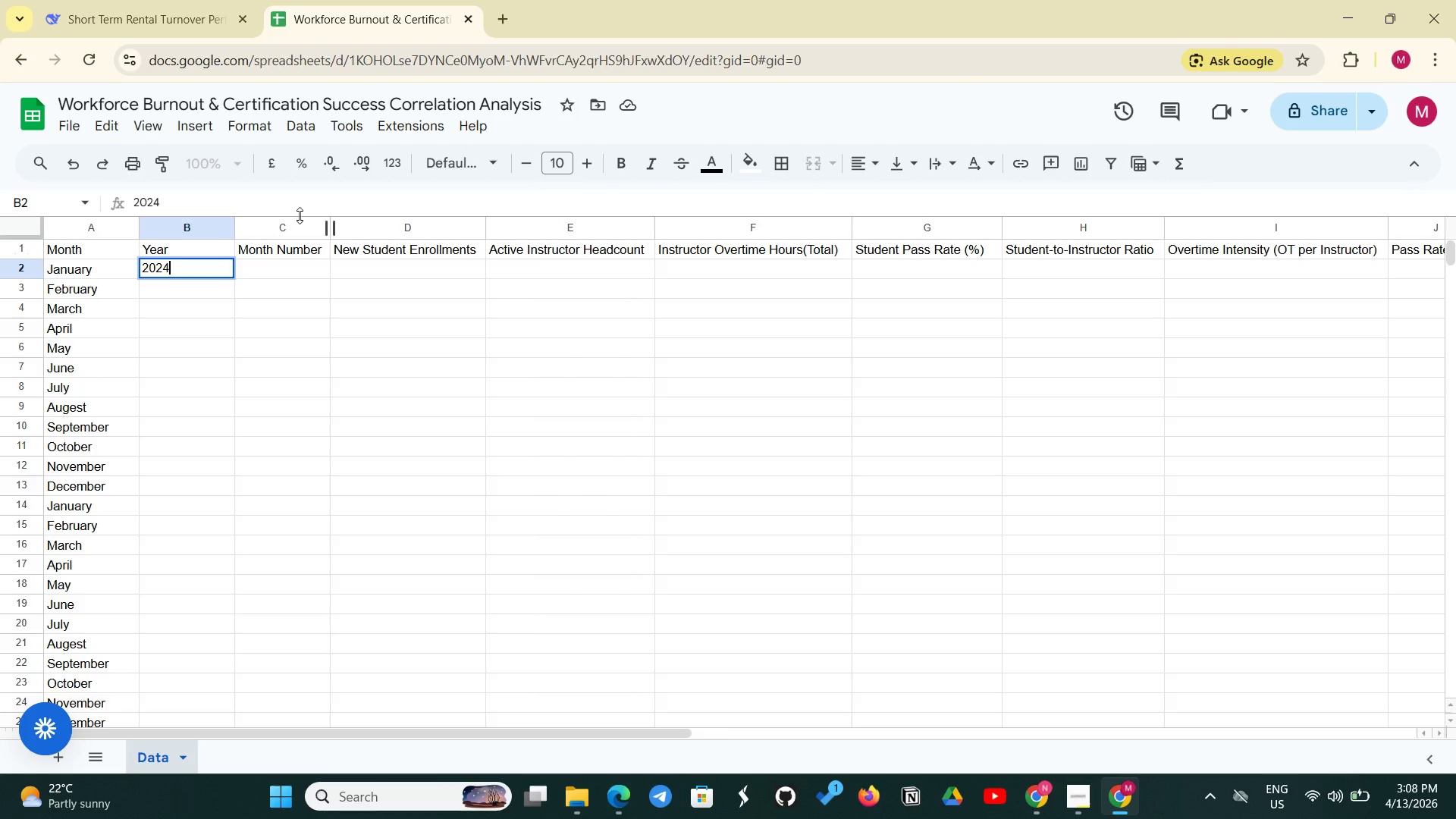 
wait(6.27)
 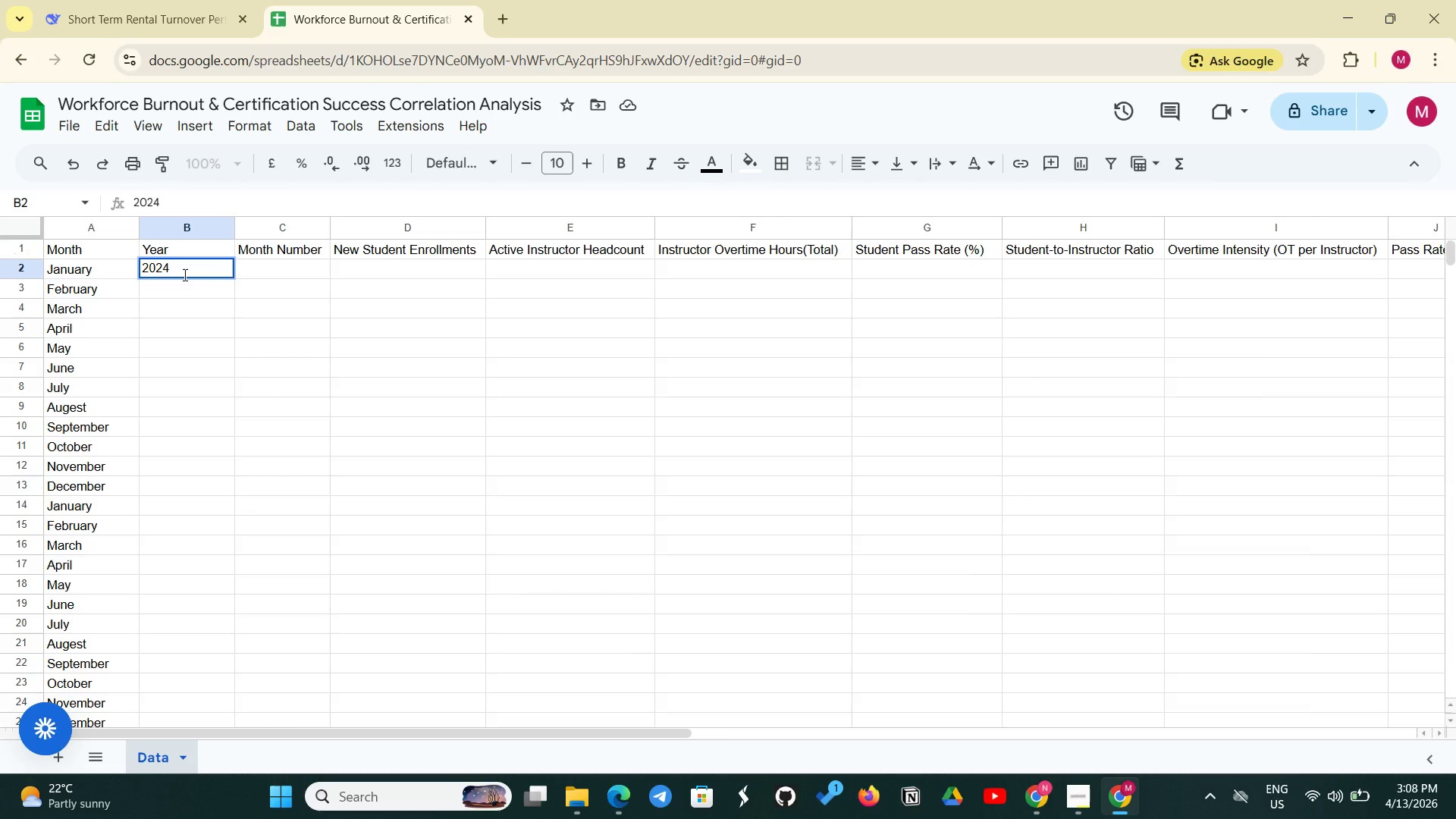 
key(Enter)
 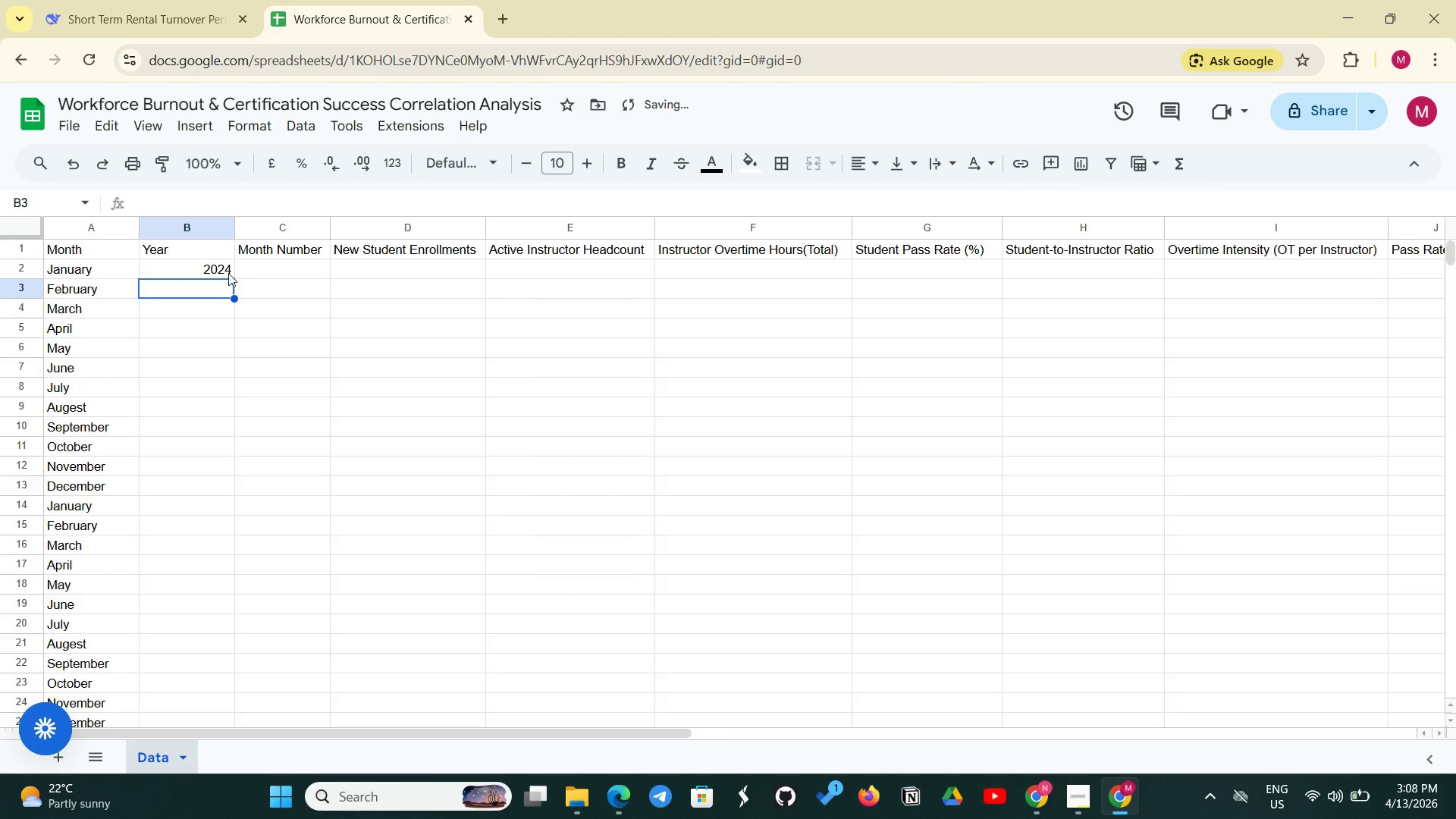 
left_click([228, 273])
 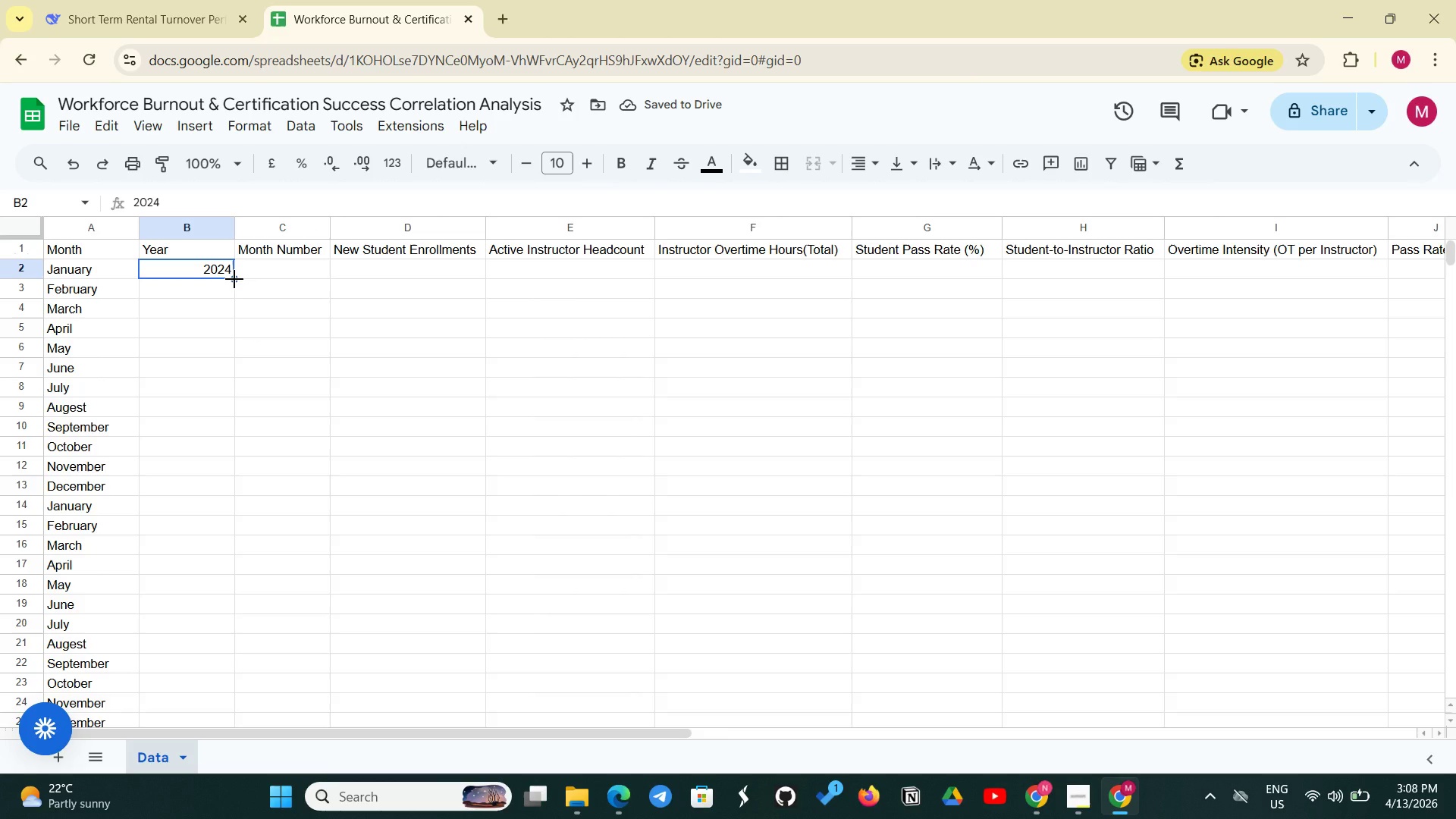 
left_click_drag(start_coordinate=[234, 279], to_coordinate=[215, 462])
 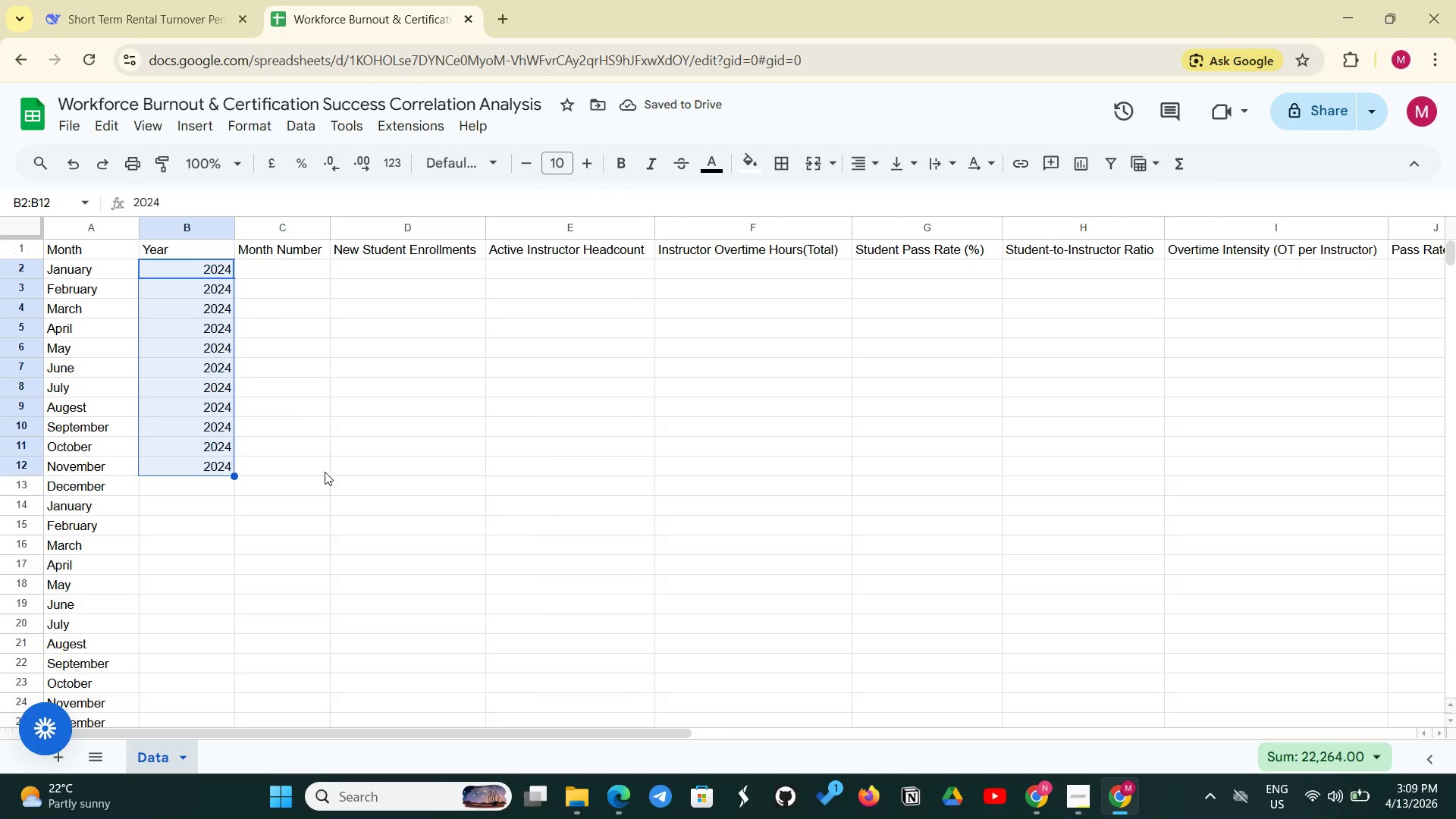 
wait(8.09)
 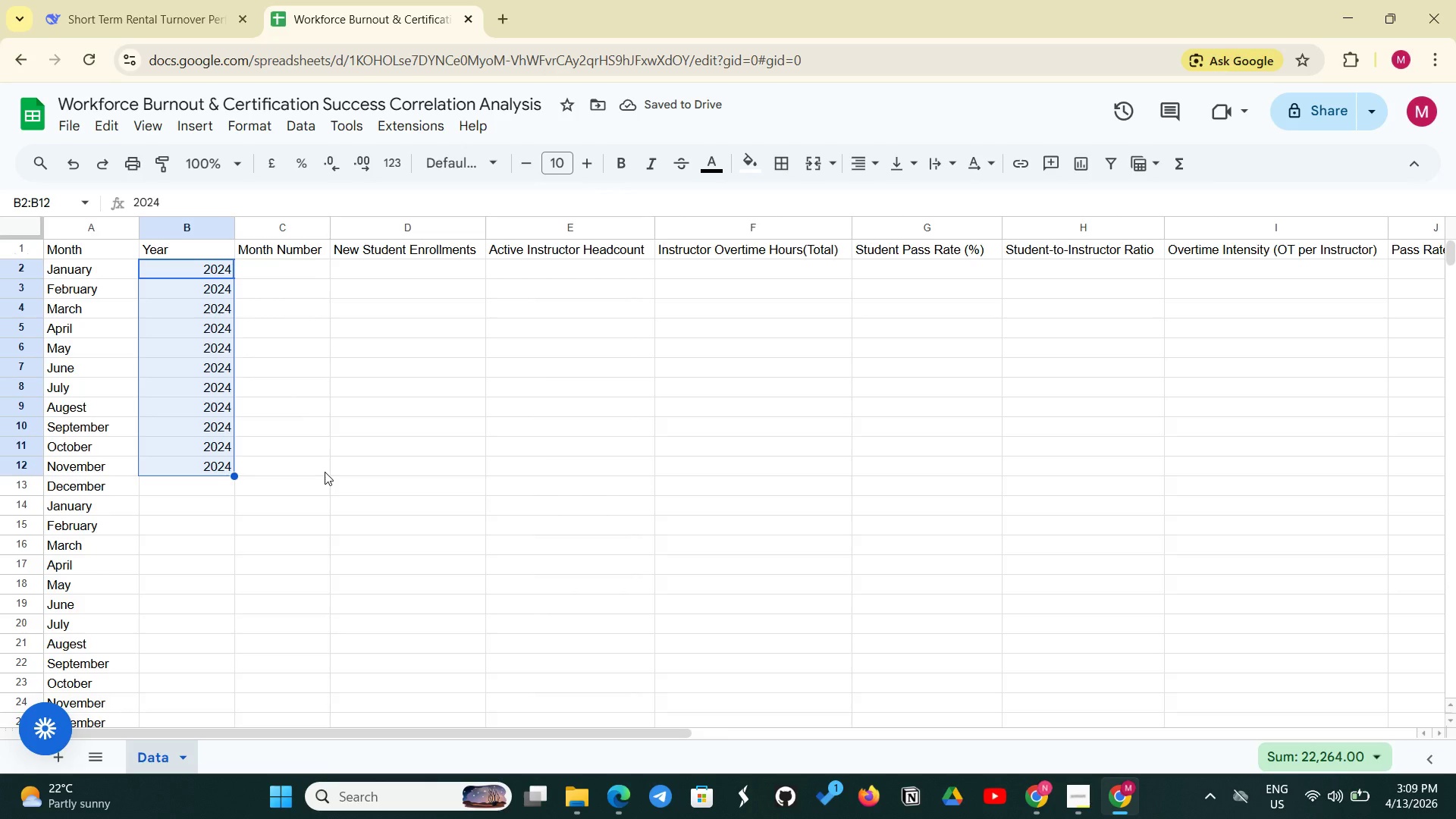 
left_click([194, 461])
 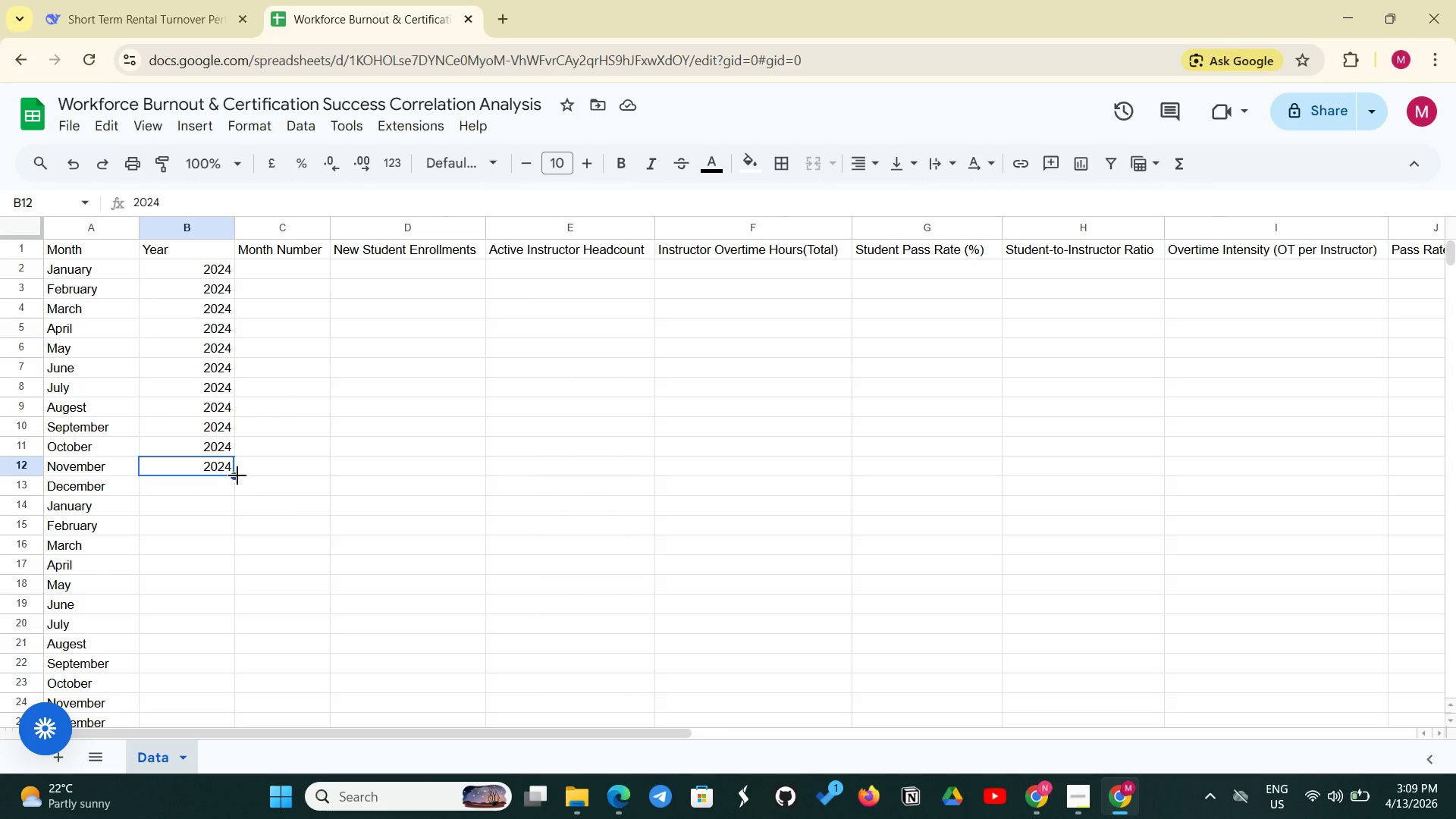 
left_click_drag(start_coordinate=[232, 476], to_coordinate=[228, 490])
 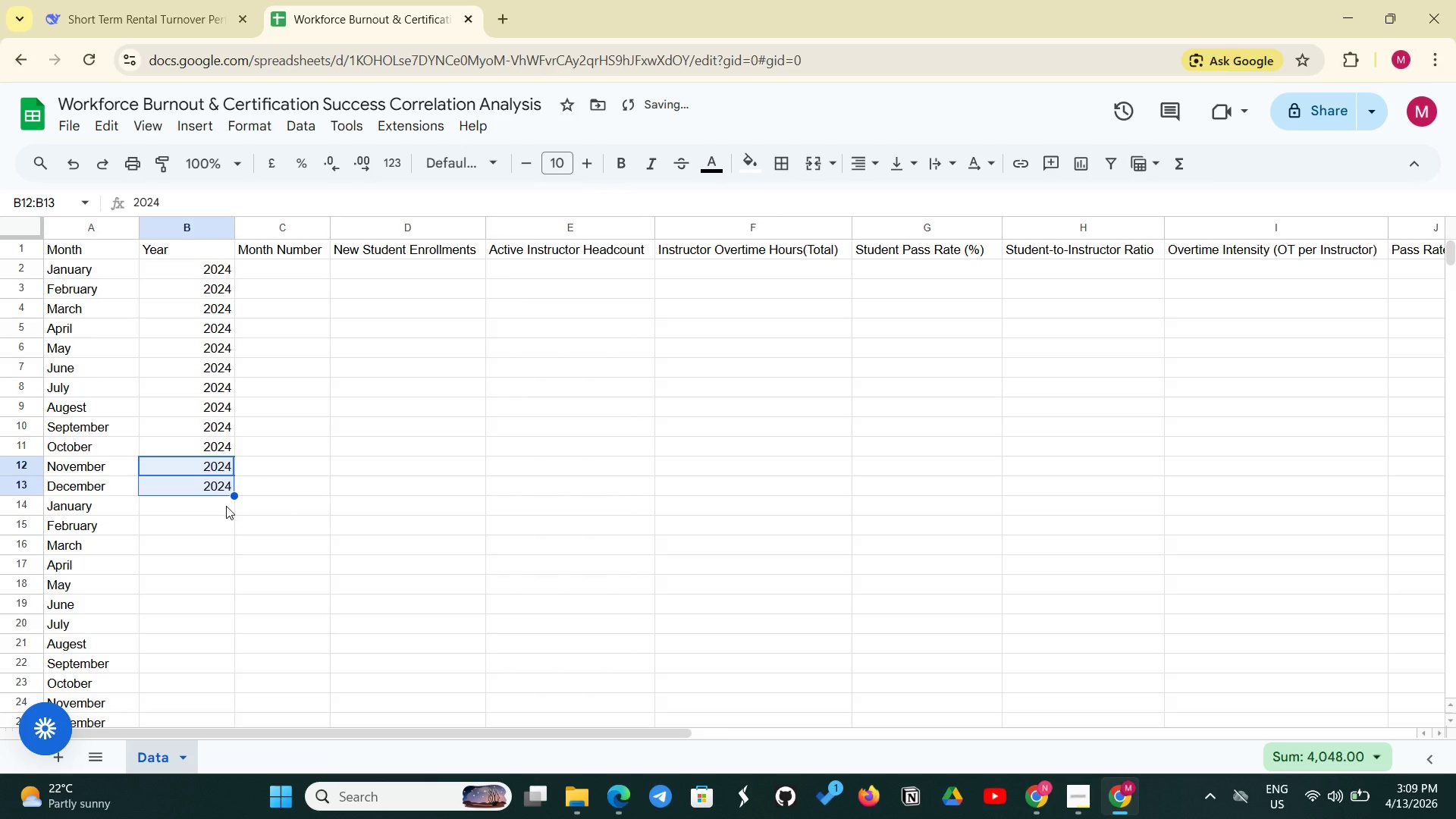 
left_click([215, 509])
 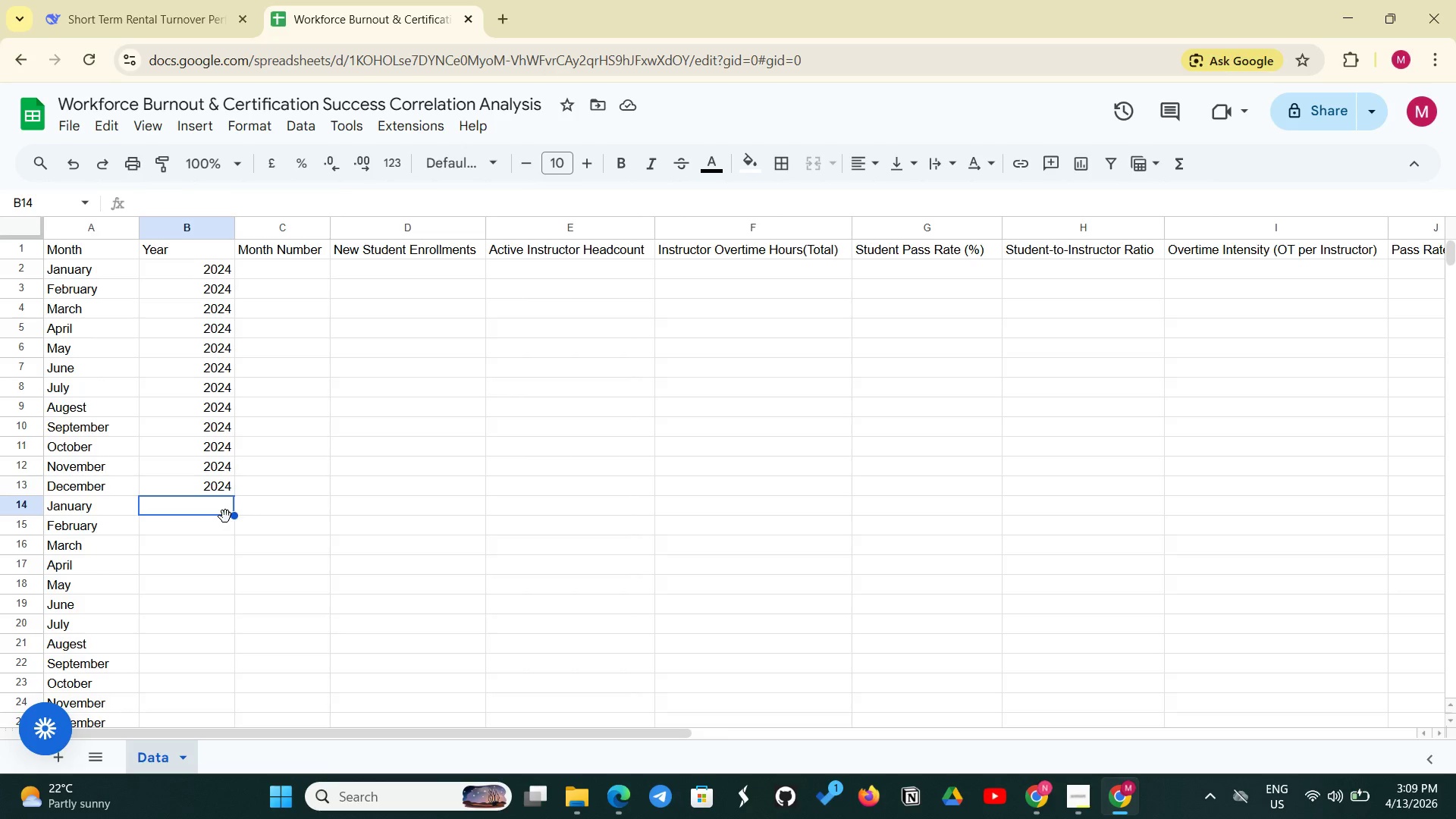 
wait(7.88)
 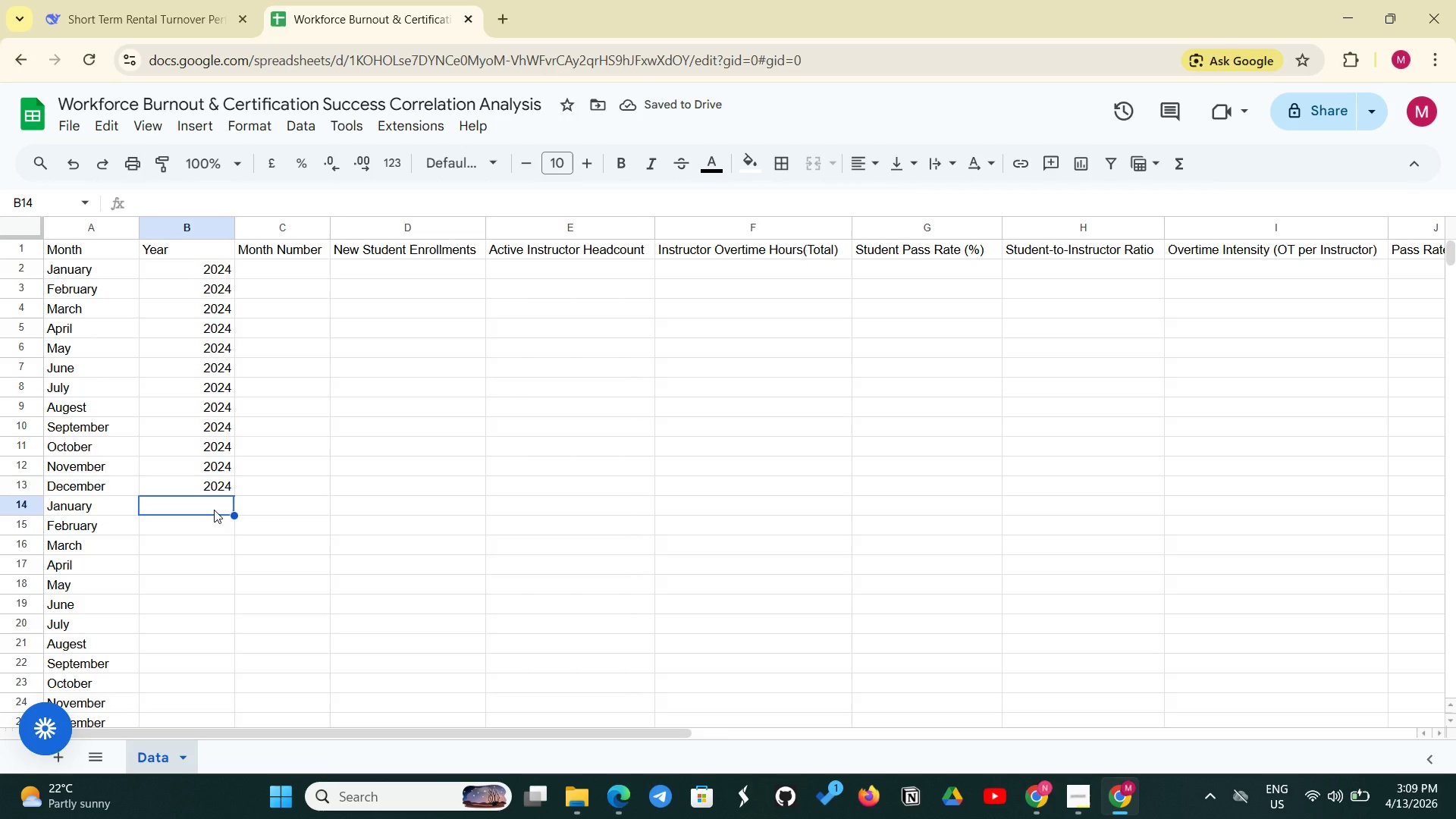 
left_click([212, 506])
 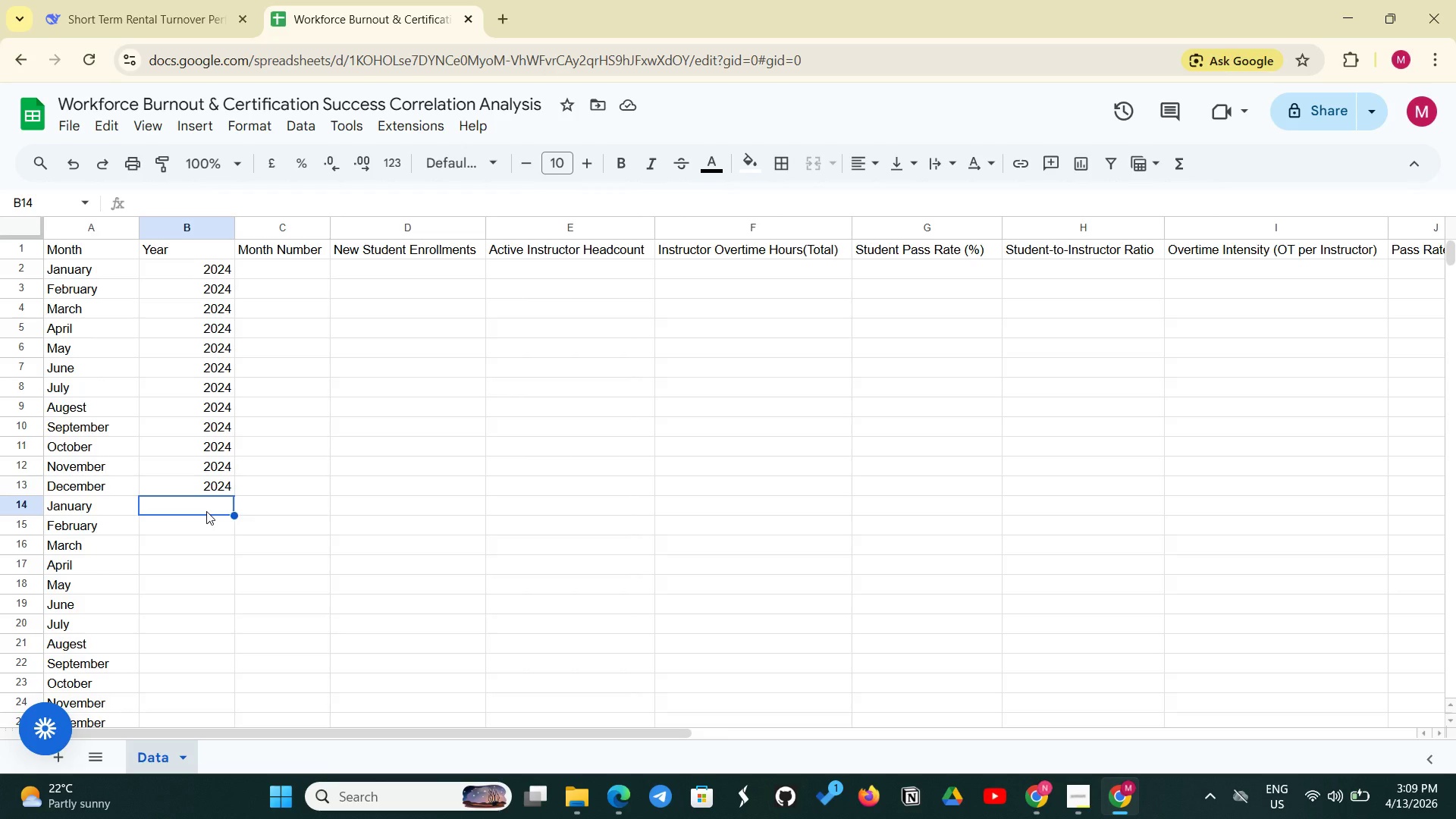 
type(1)
key(Backspace)
type(2025)
 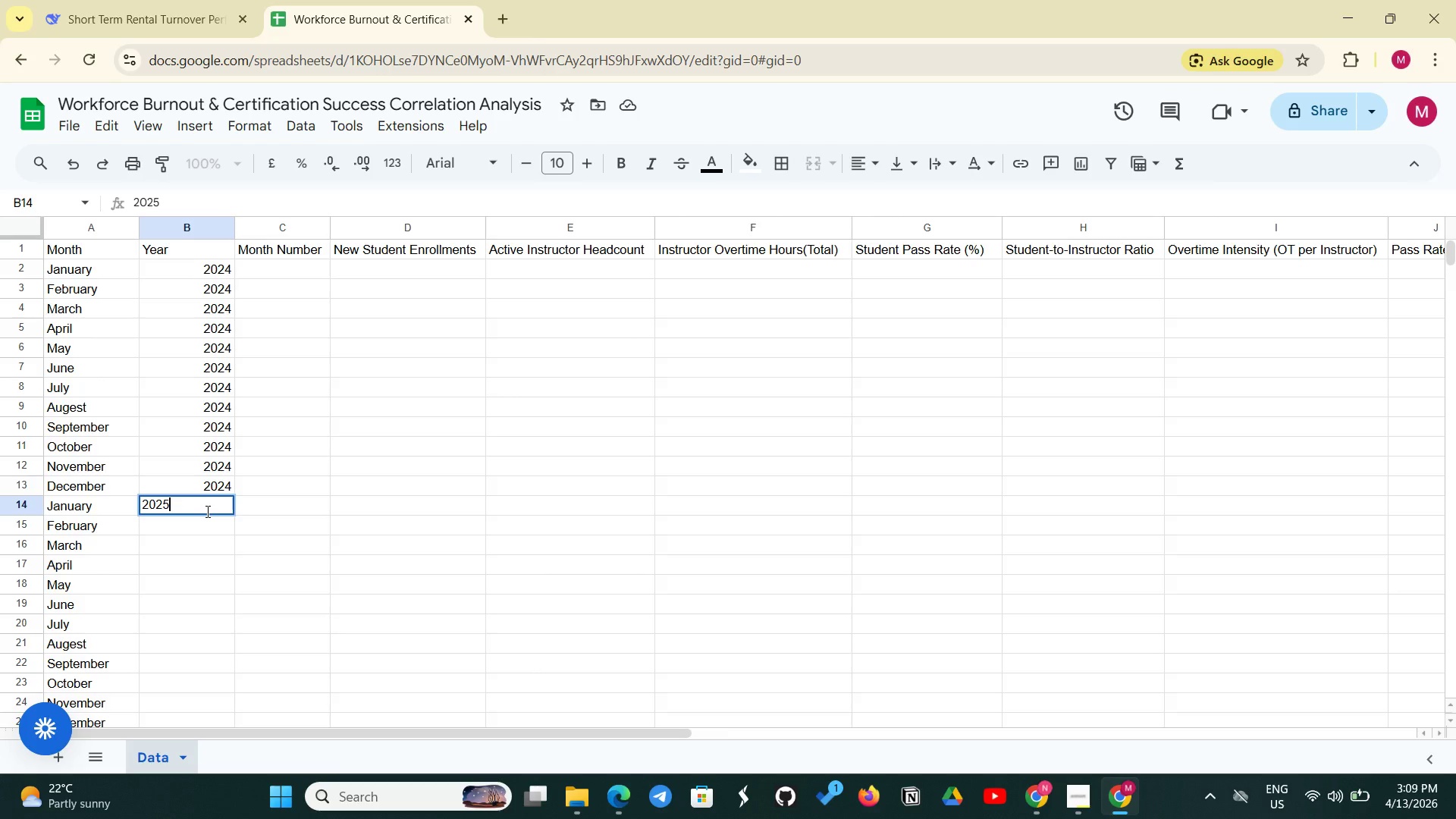 
key(Enter)
 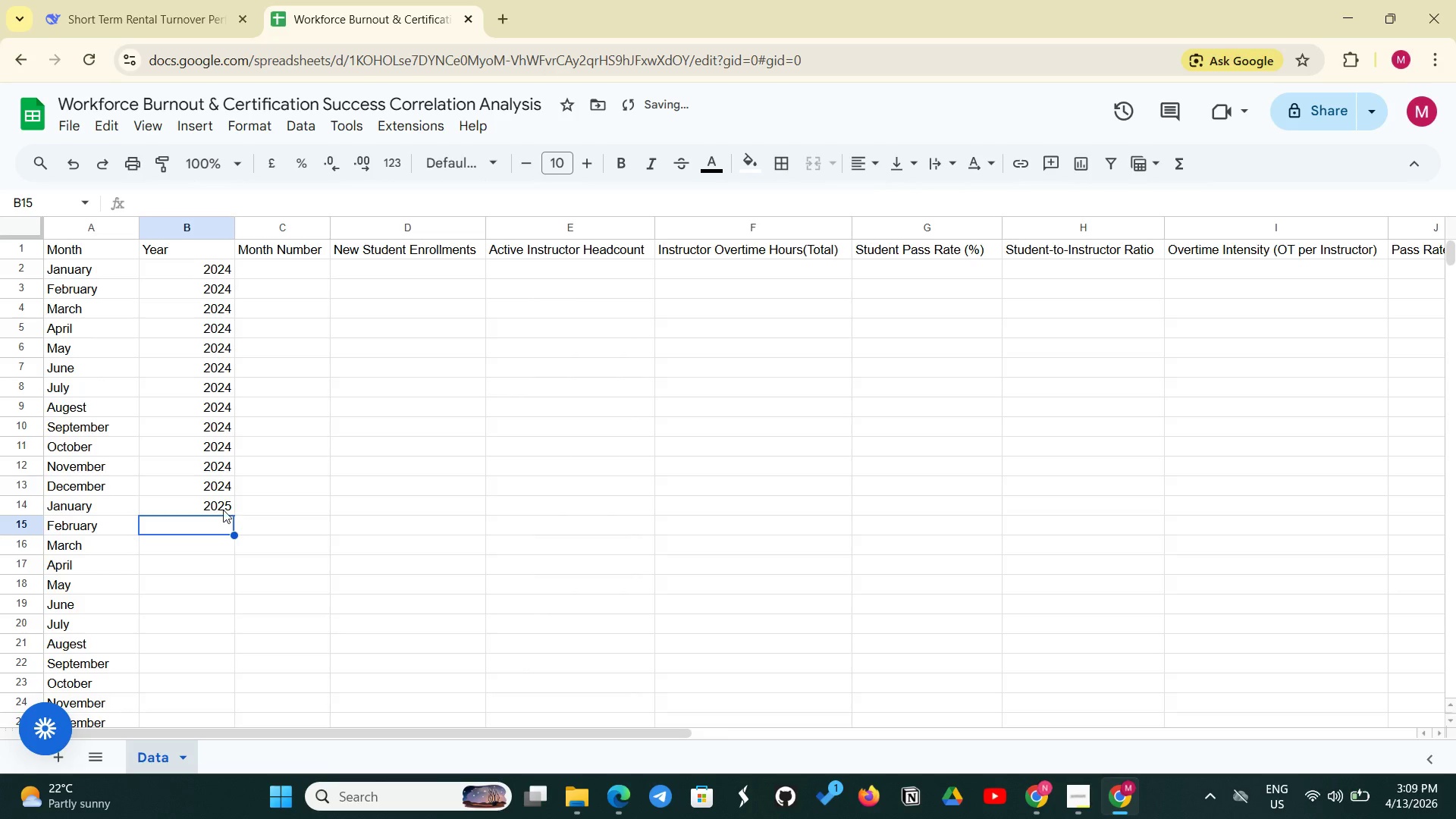 
left_click([223, 510])
 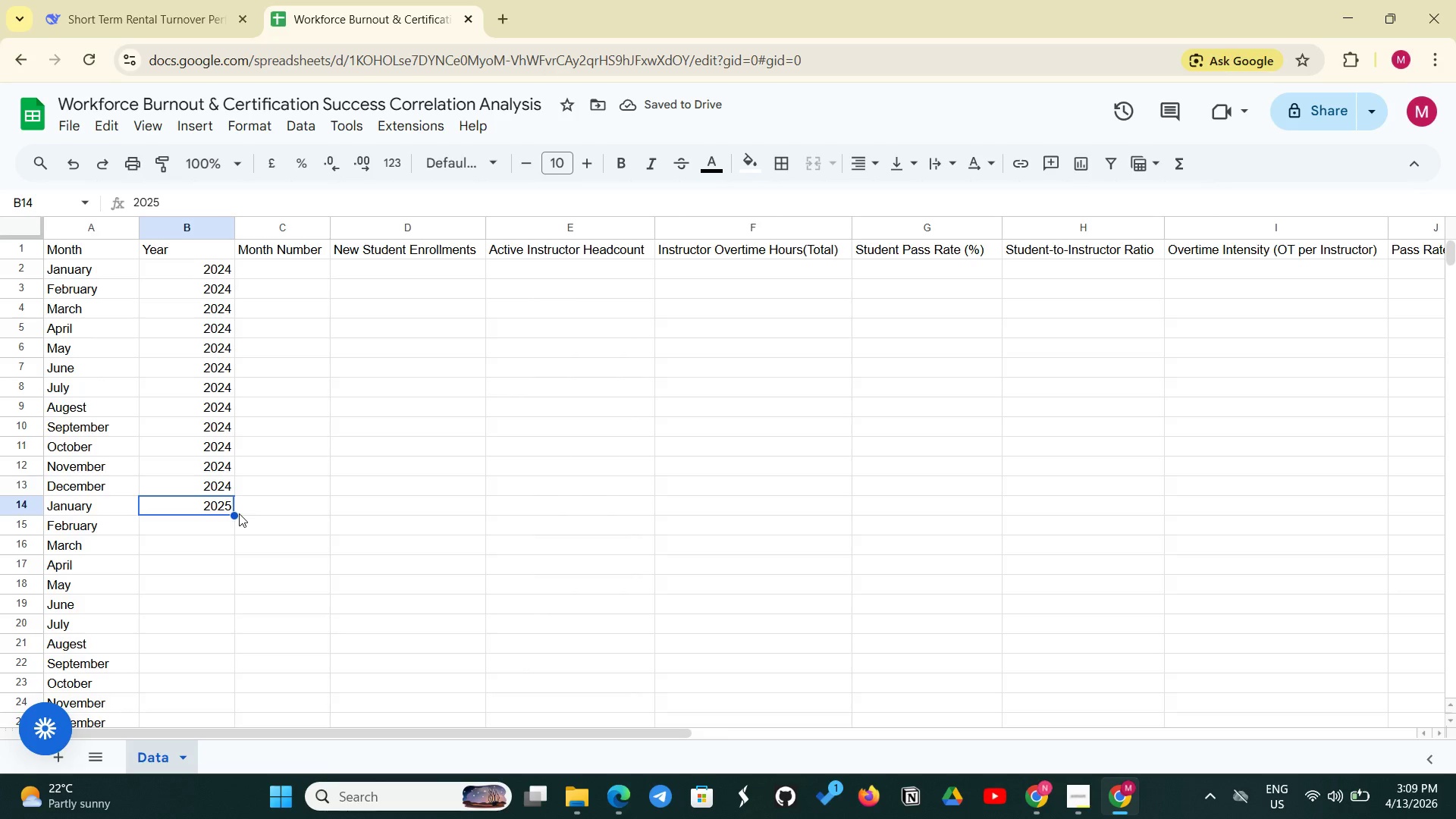 
left_click_drag(start_coordinate=[234, 516], to_coordinate=[190, 617])
 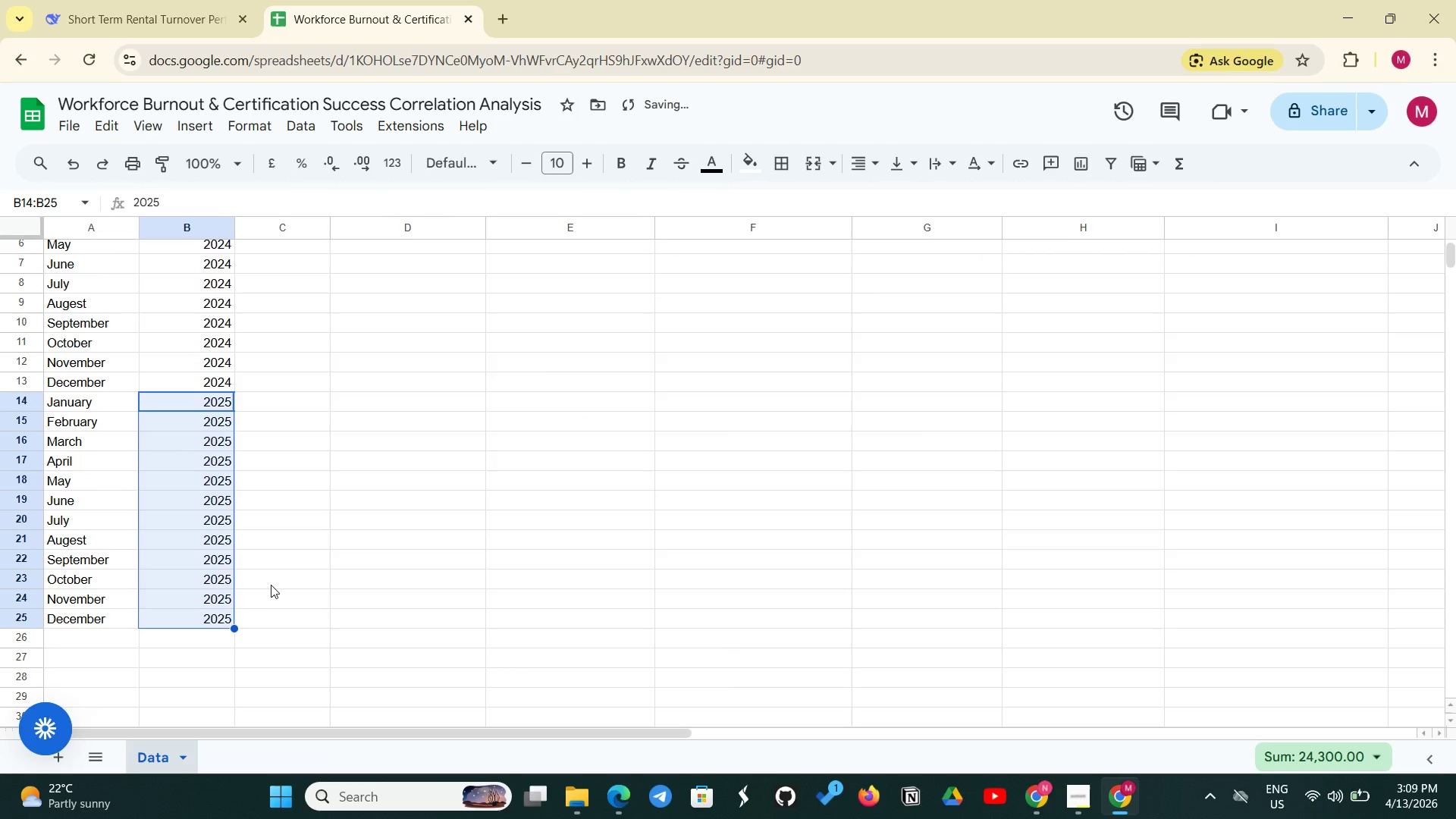 
left_click([274, 584])
 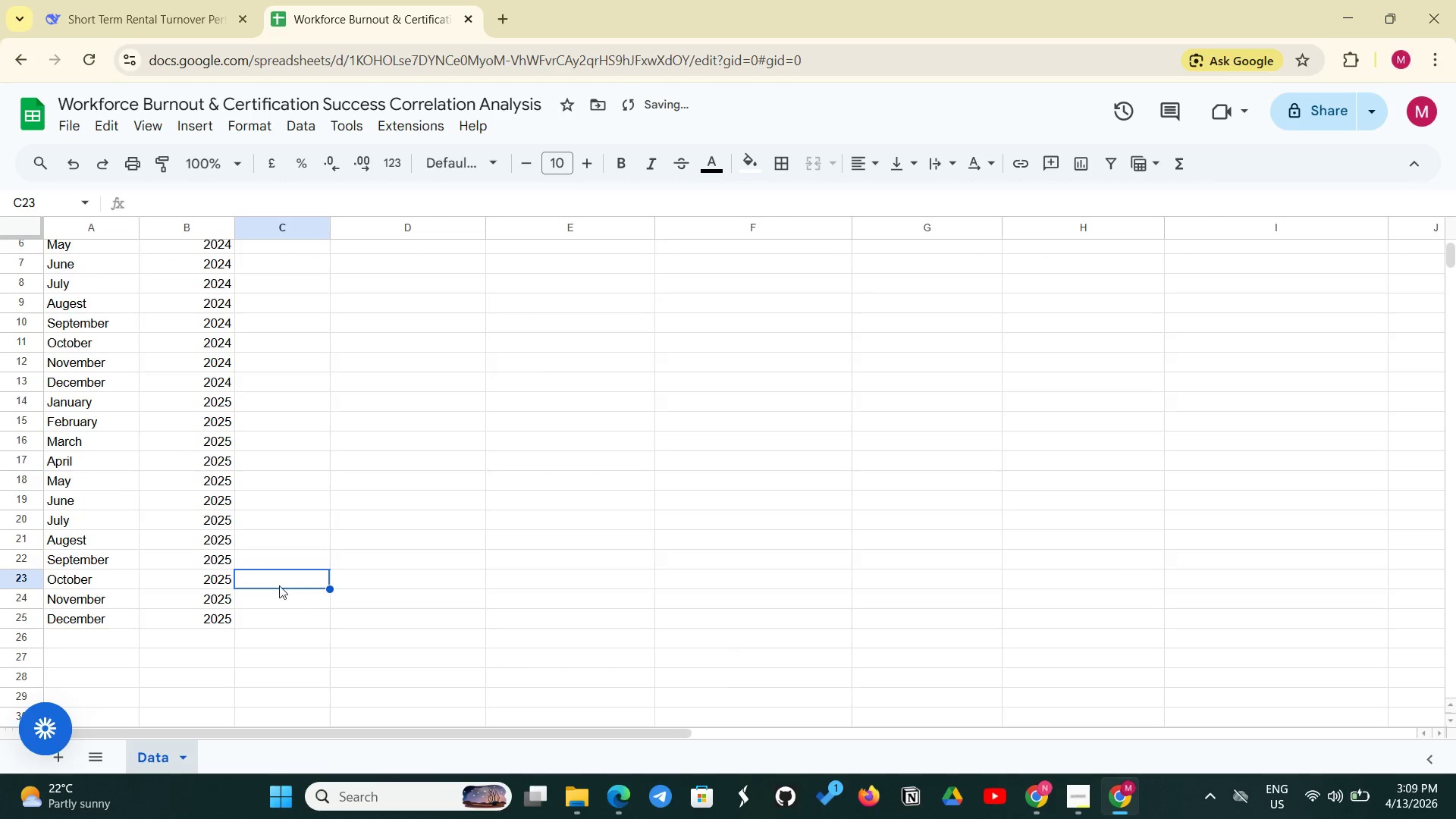 
scroll: coordinate [308, 594], scroll_direction: up, amount: 10.0
 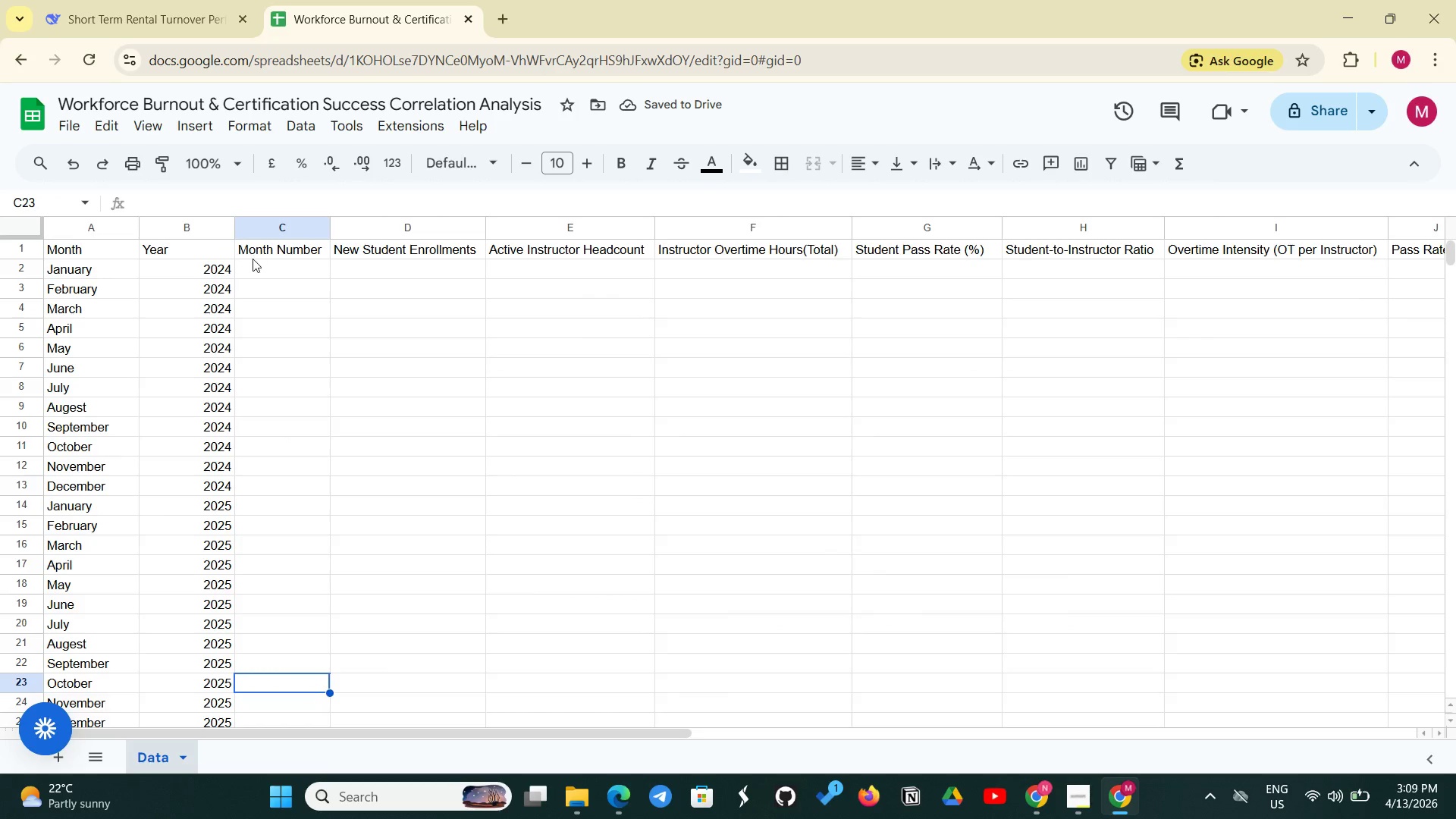 
left_click([255, 269])
 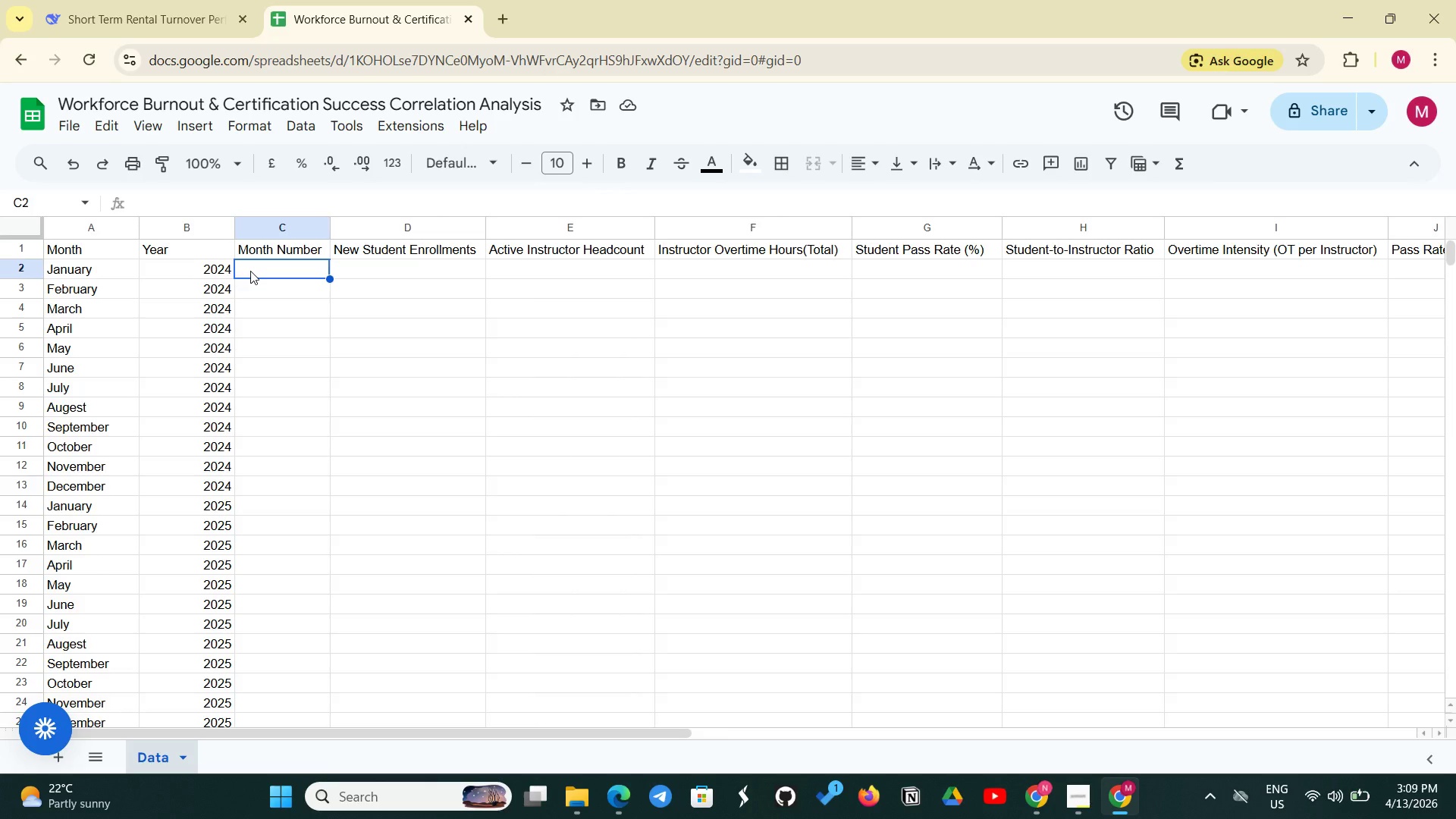 
key(1)
 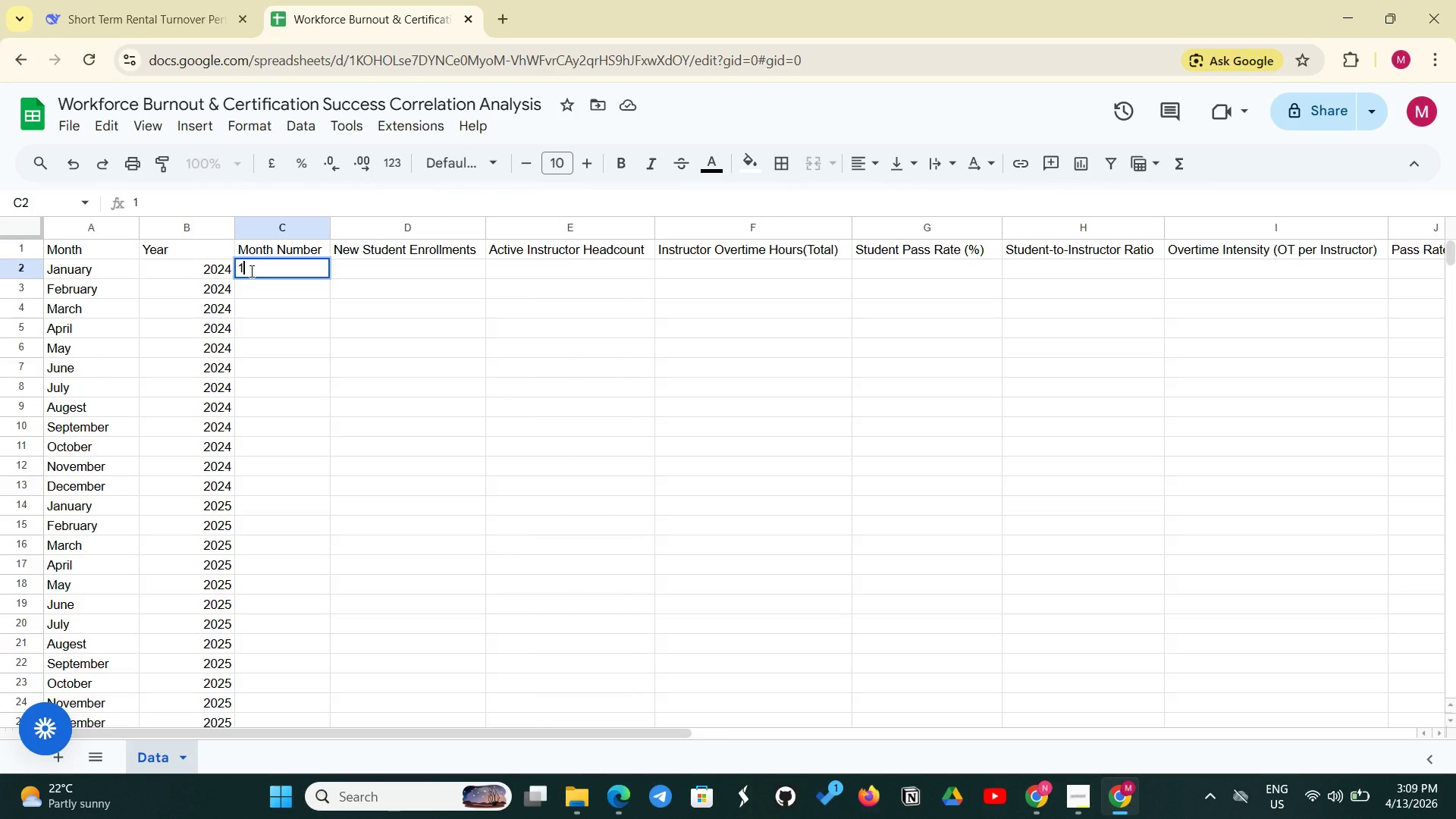 
key(Enter)
 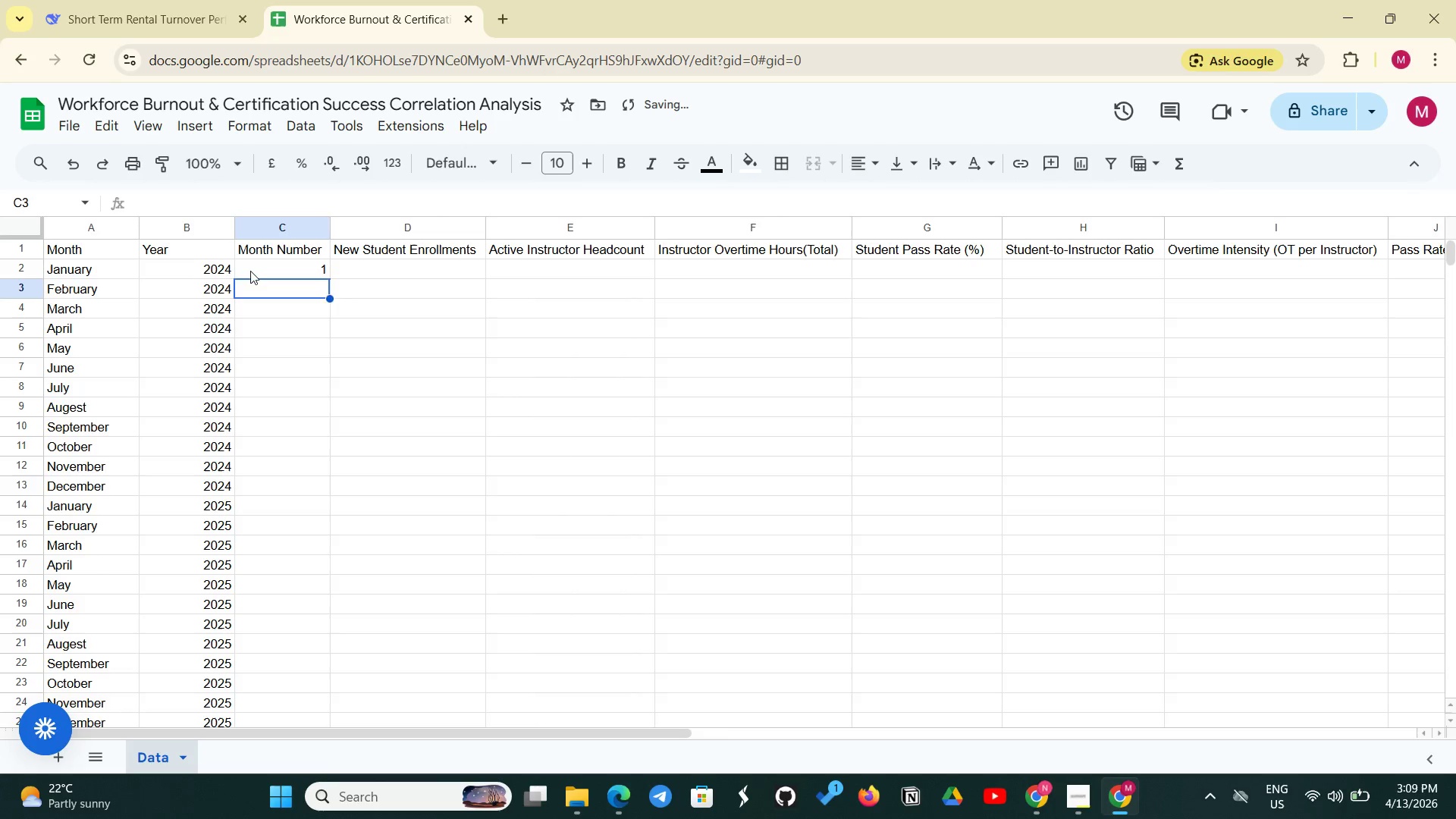 
key(2)
 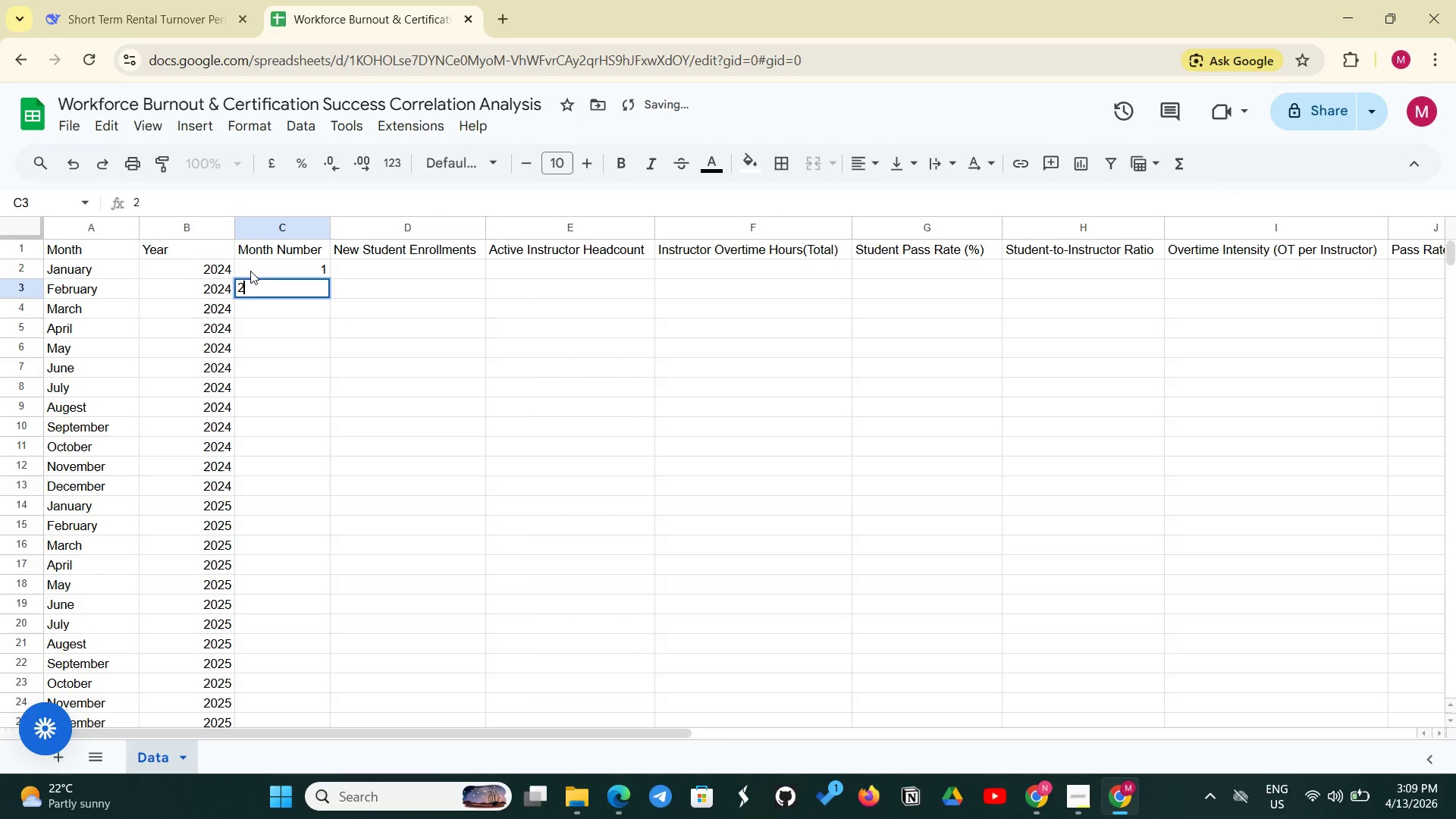 
key(Enter)
 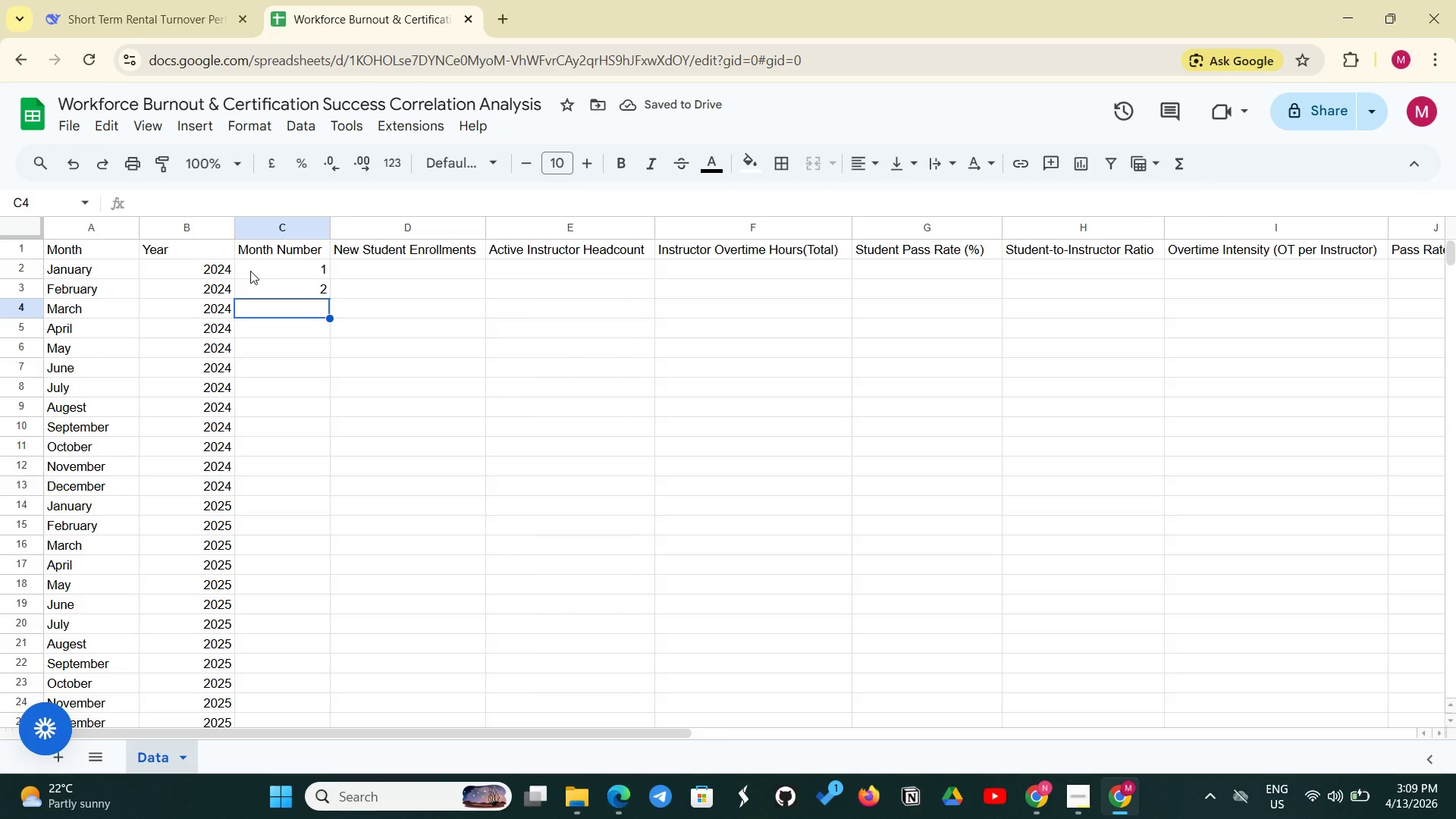 
wait(8.28)
 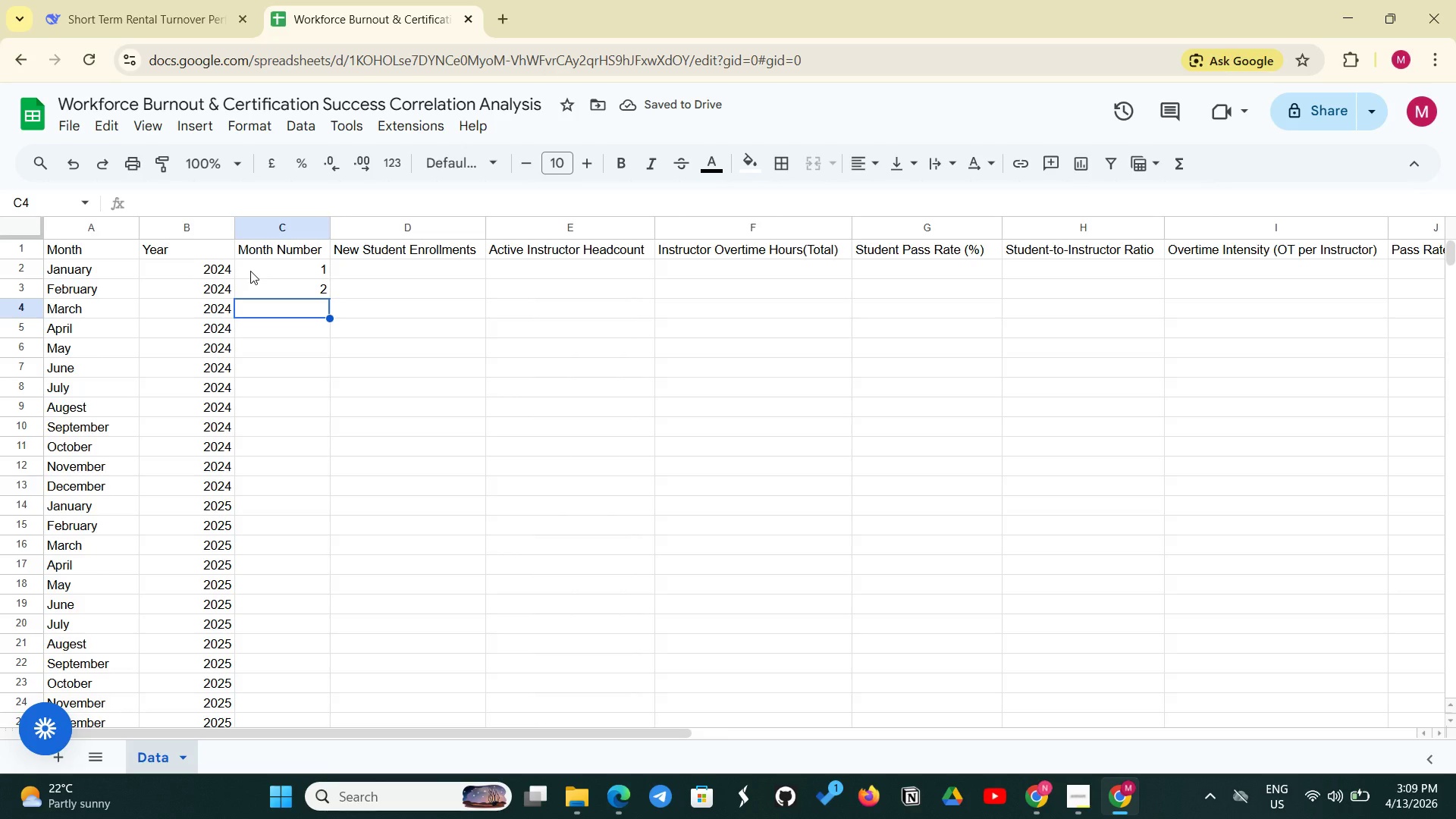 
left_click([277, 273])
 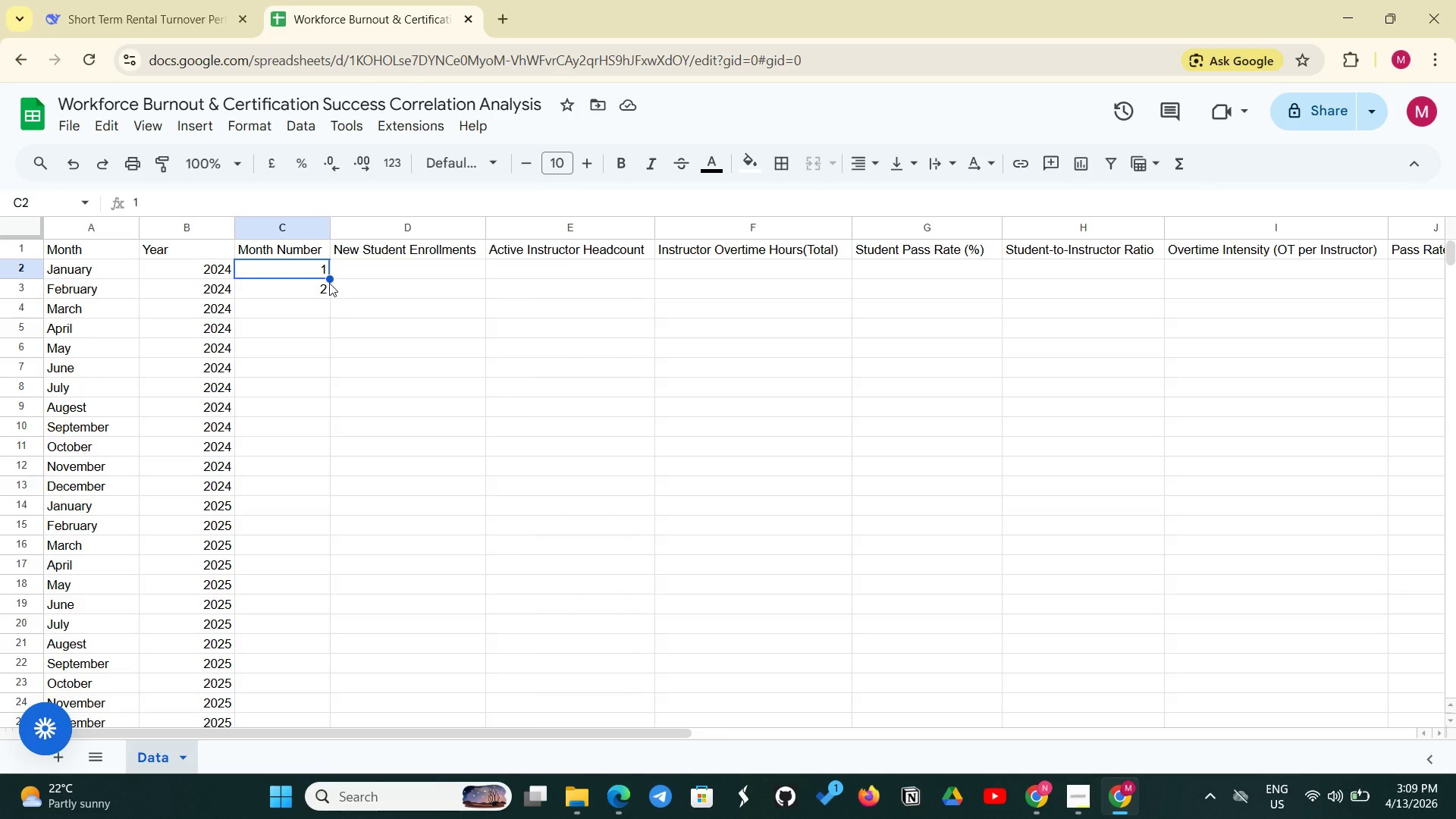 
left_click([324, 286])
 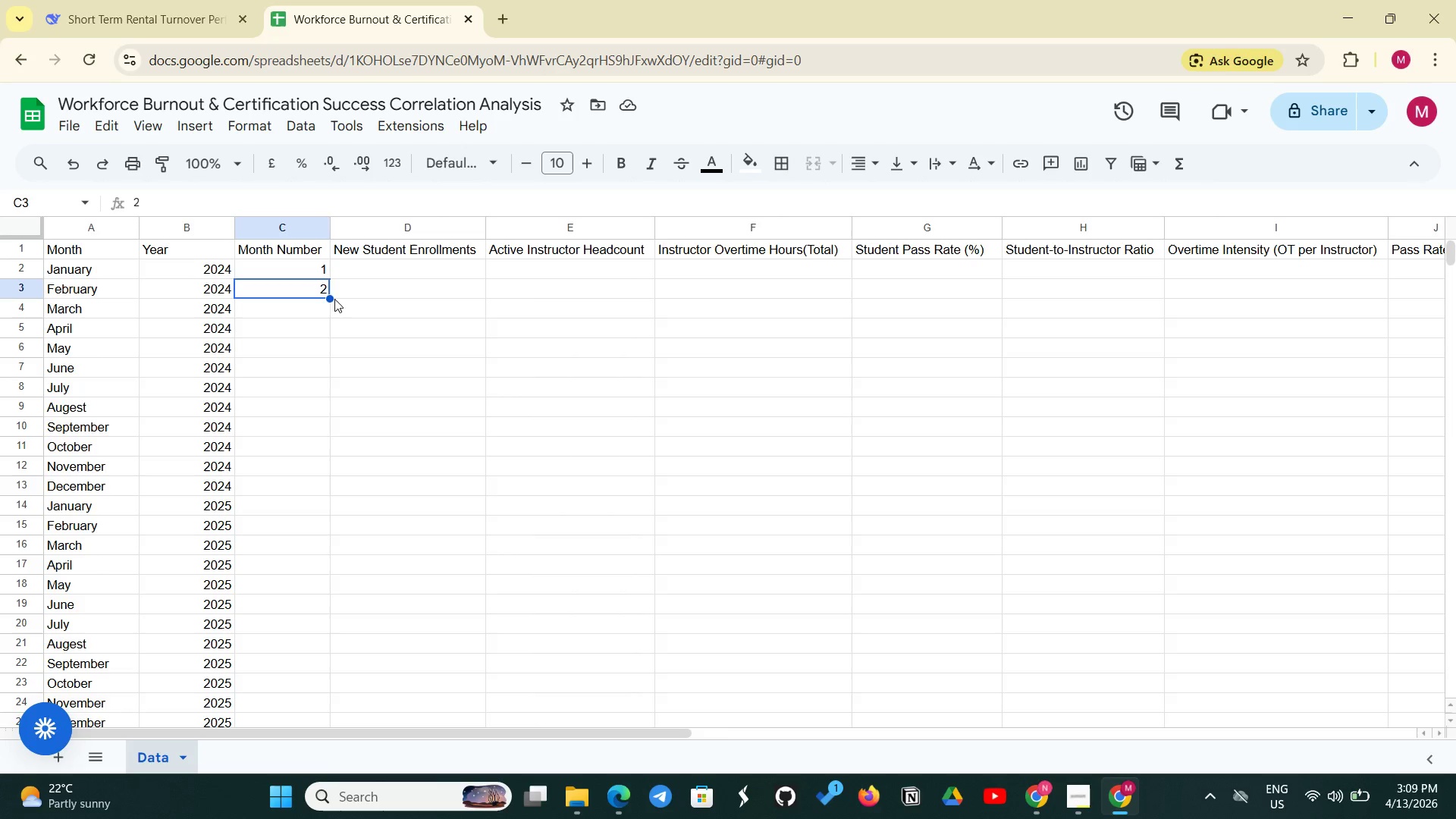 
left_click_drag(start_coordinate=[330, 299], to_coordinate=[335, 650])
 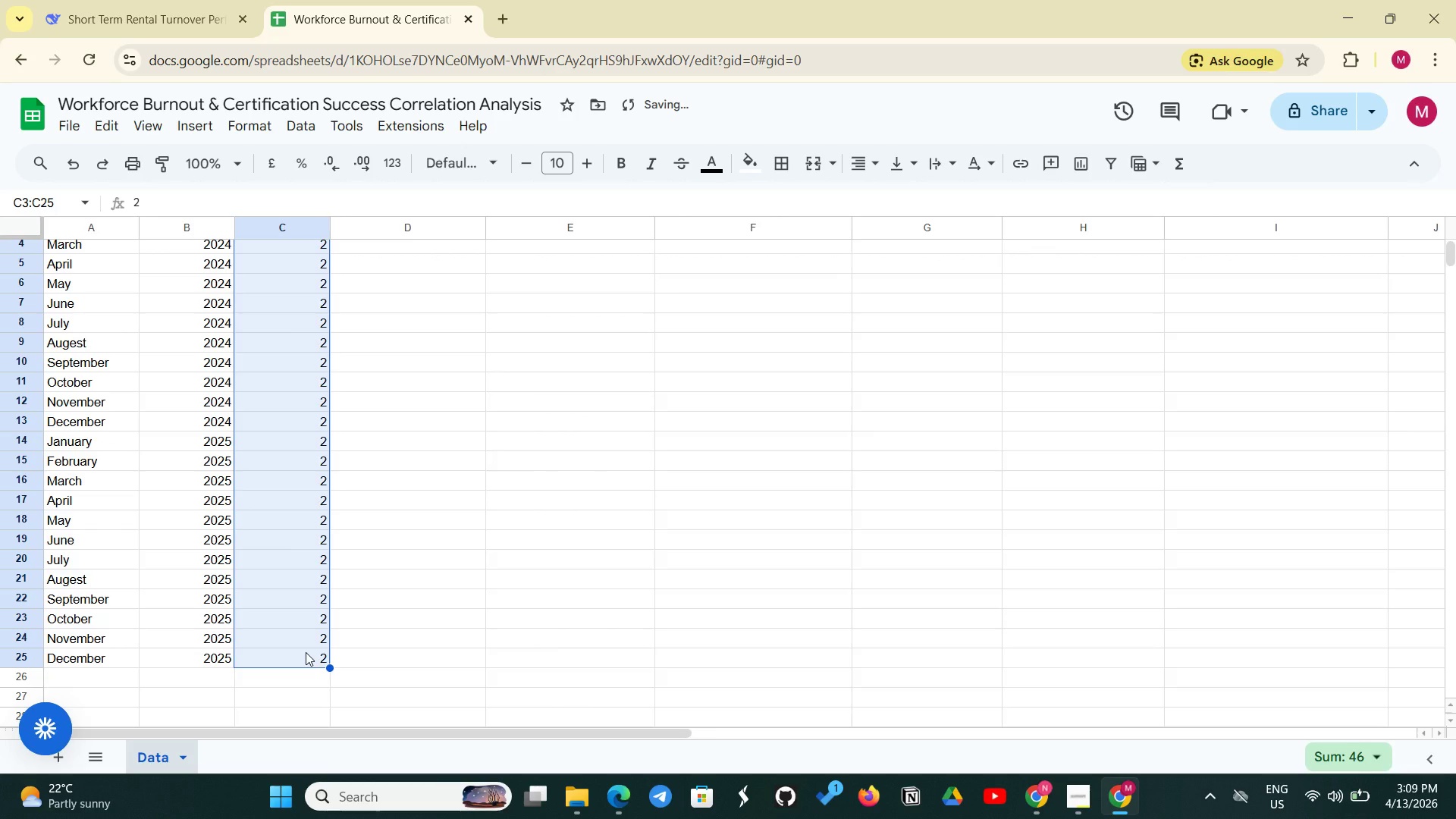 
left_click([306, 652])
 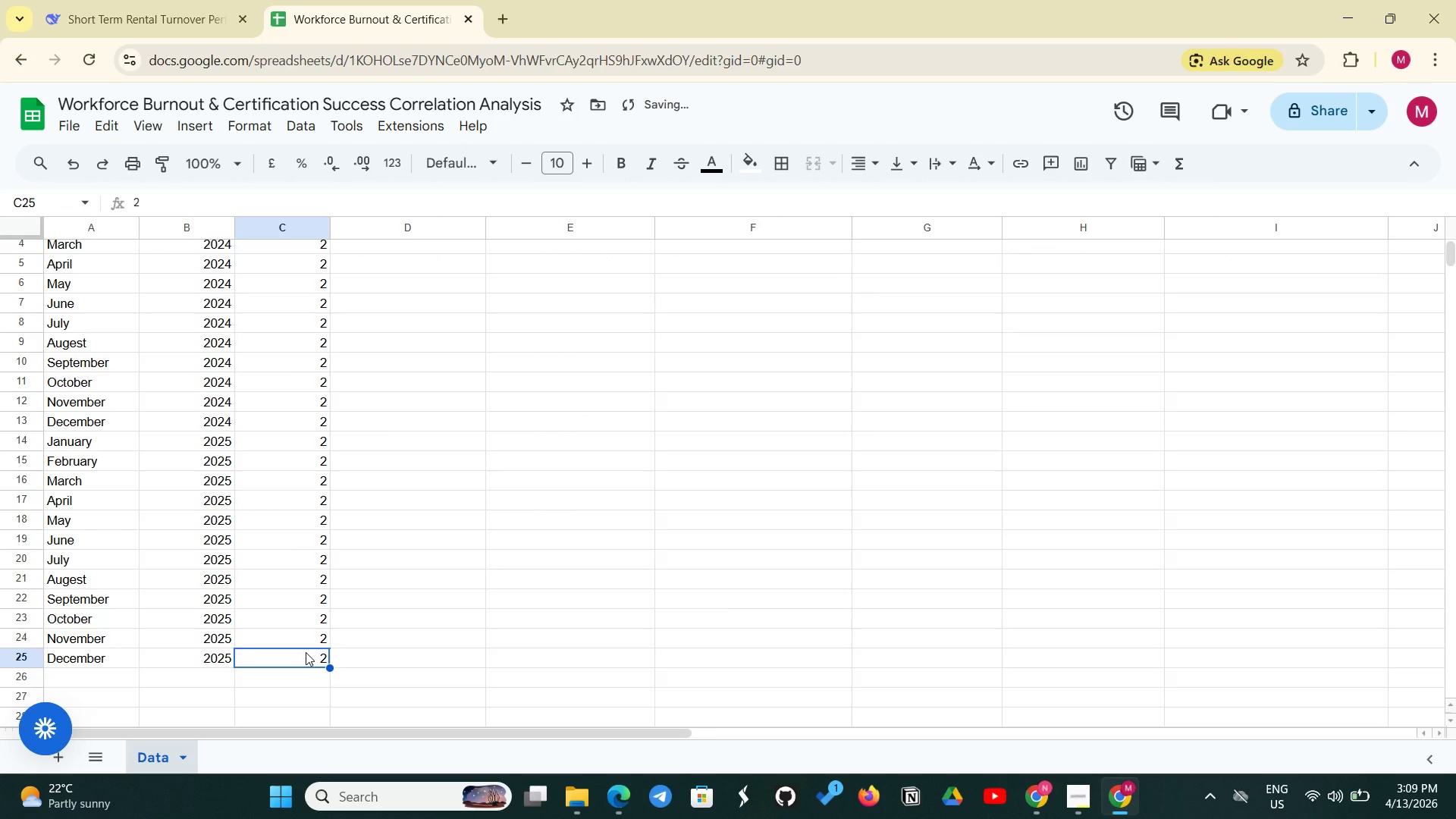 
scroll: coordinate [305, 652], scroll_direction: up, amount: 10.0
 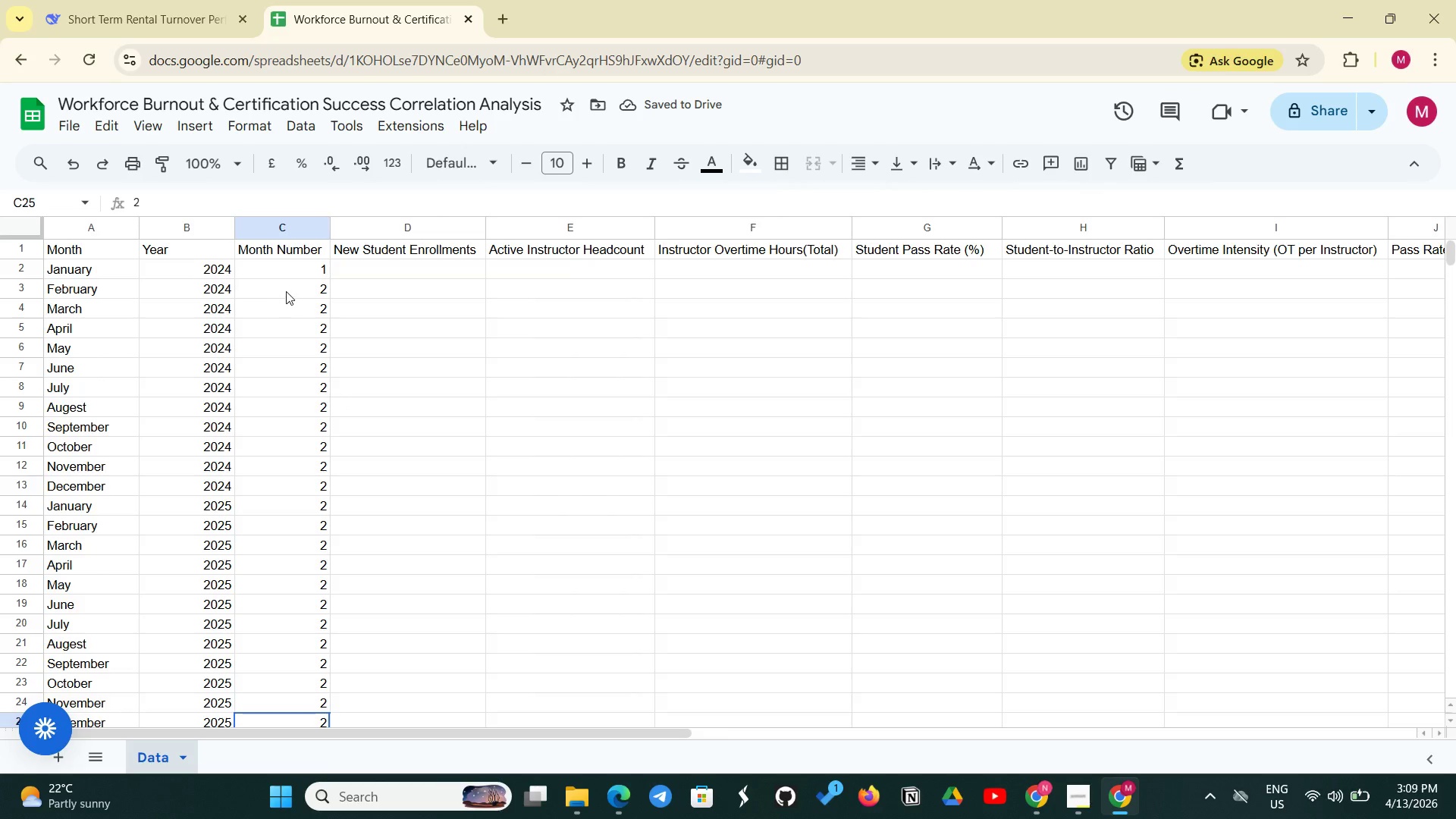 
left_click_drag(start_coordinate=[286, 291], to_coordinate=[258, 606])
 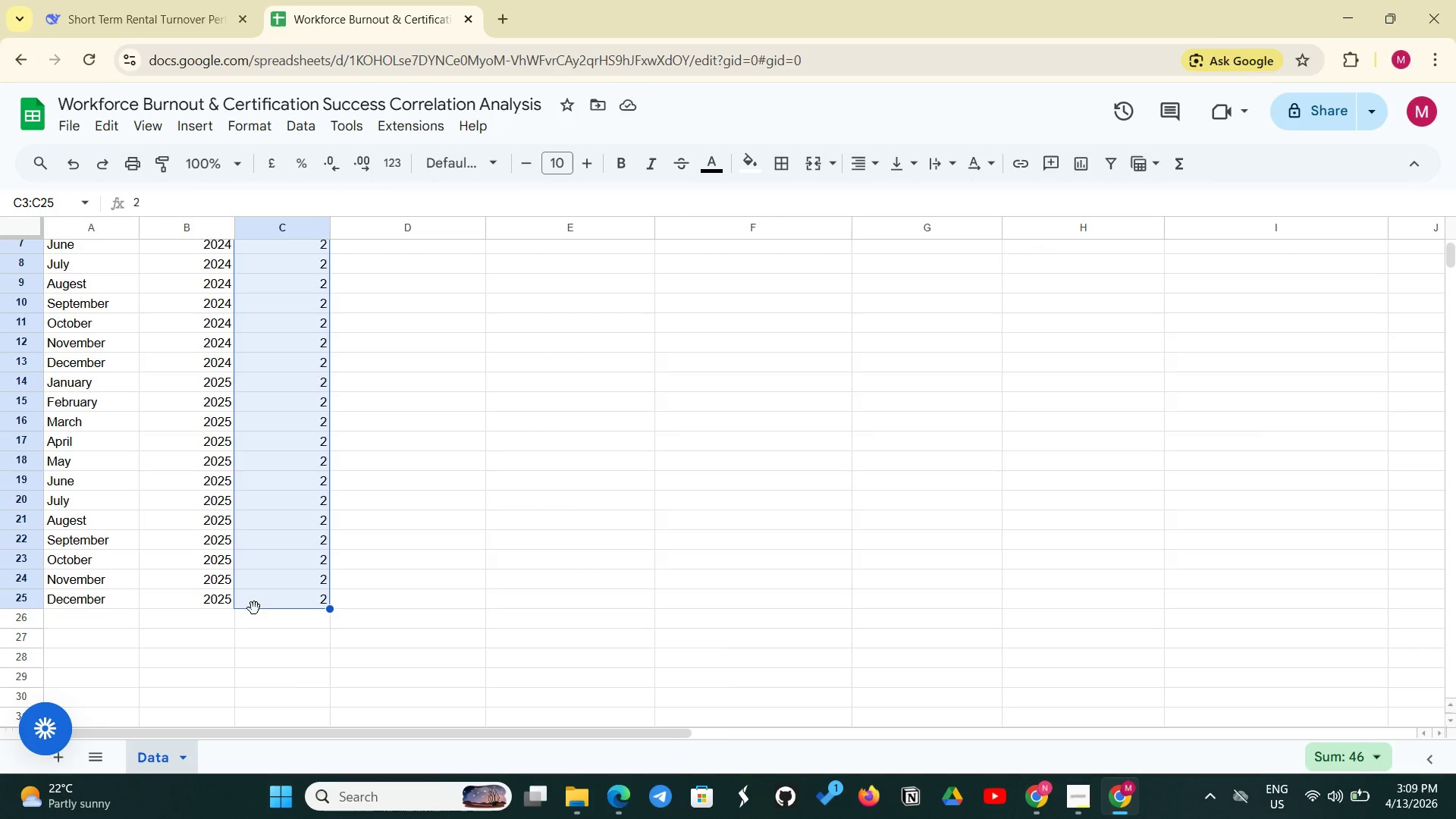 
key(Backspace)
 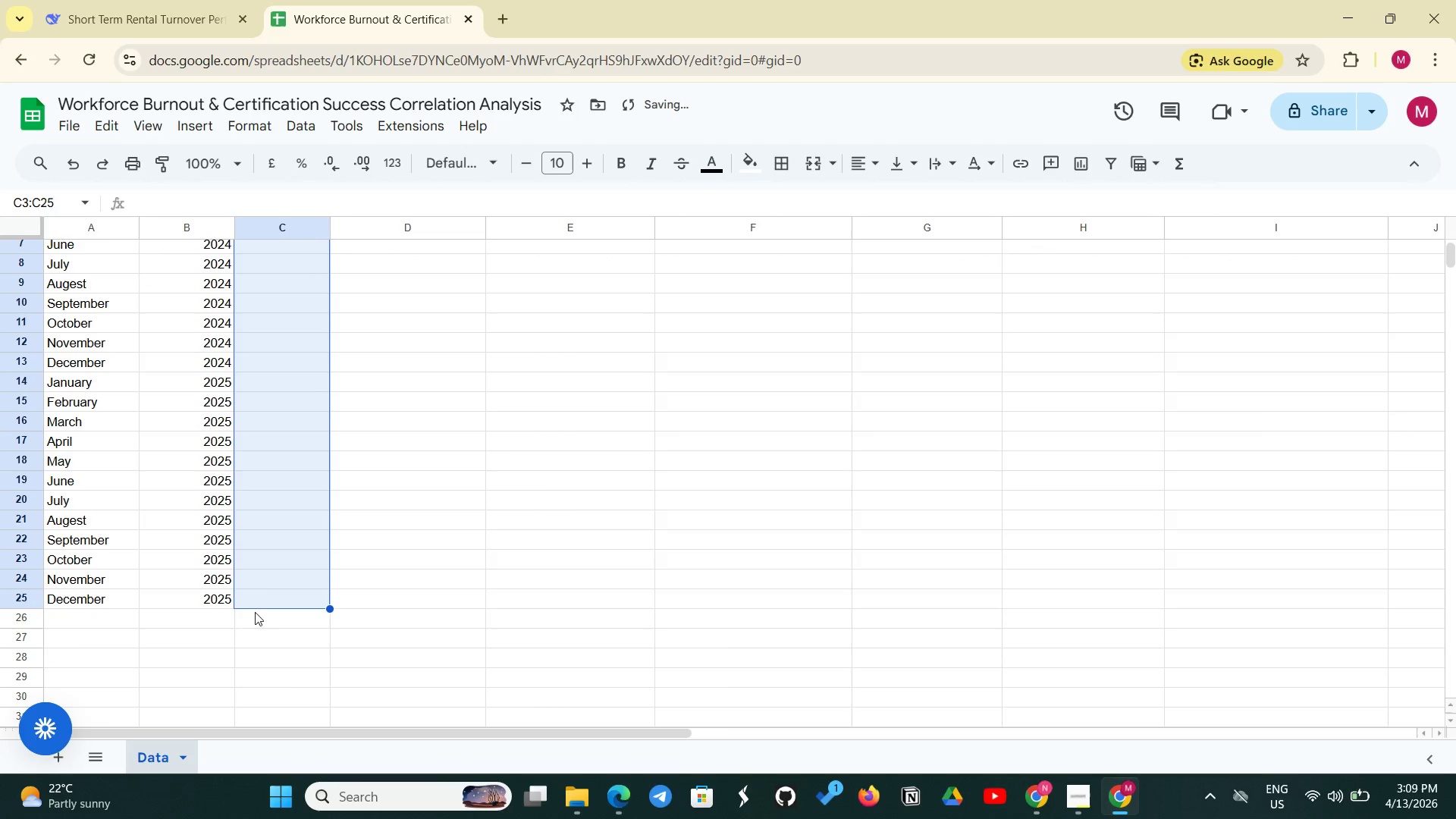 
scroll: coordinate [253, 639], scroll_direction: up, amount: 2.0
 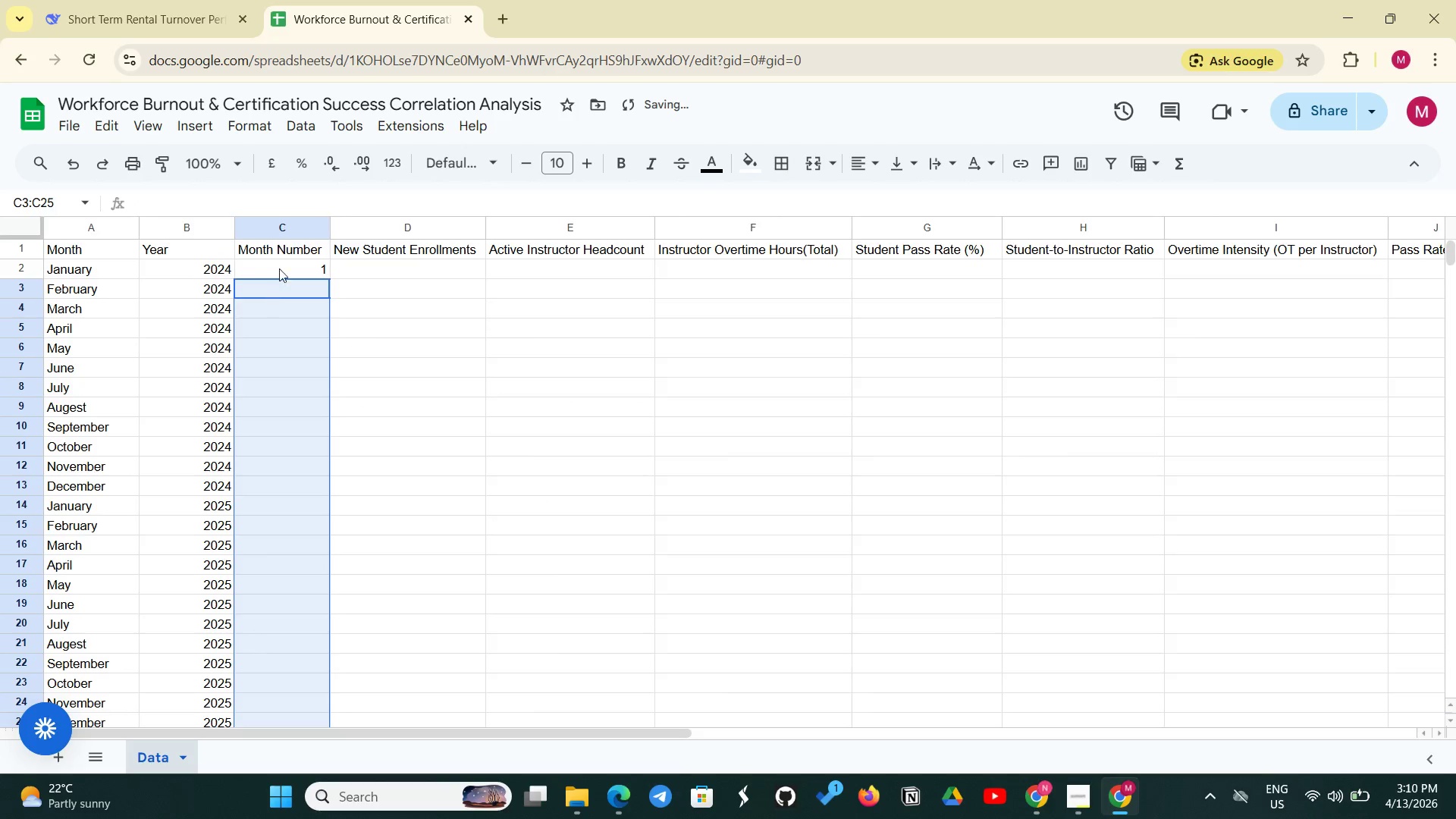 
left_click([280, 267])
 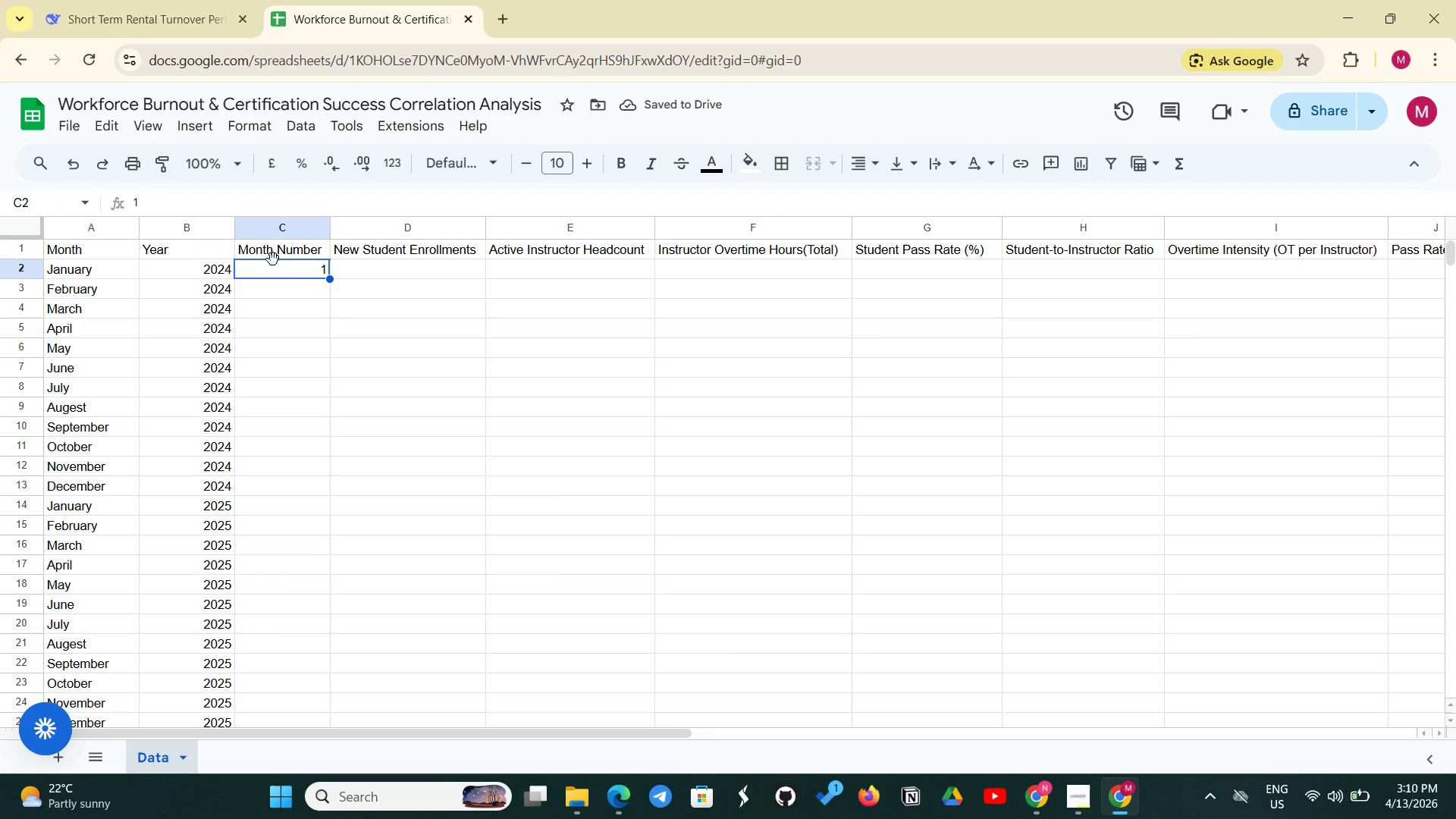 
key(Backspace)
 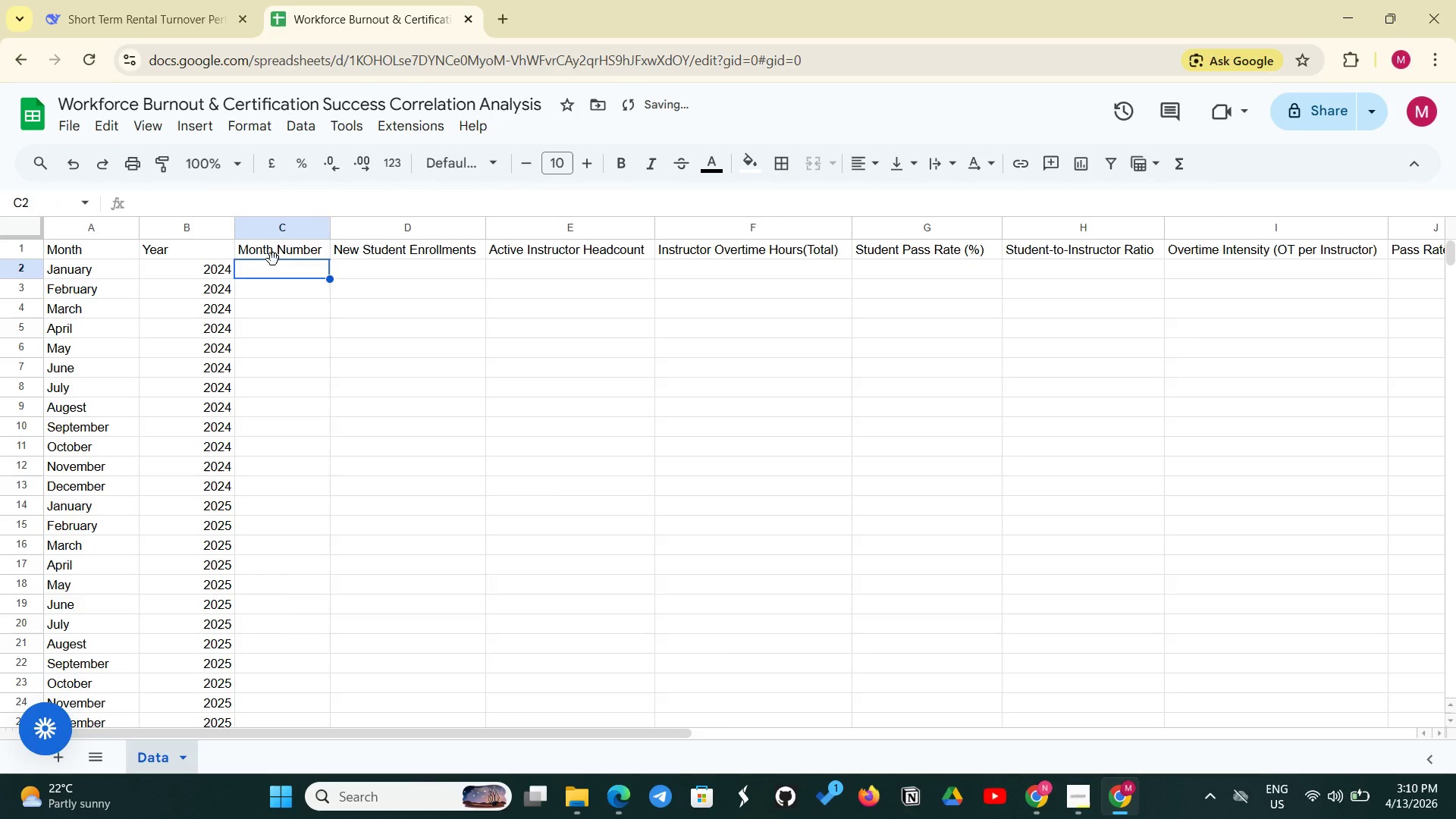 
key(1)
 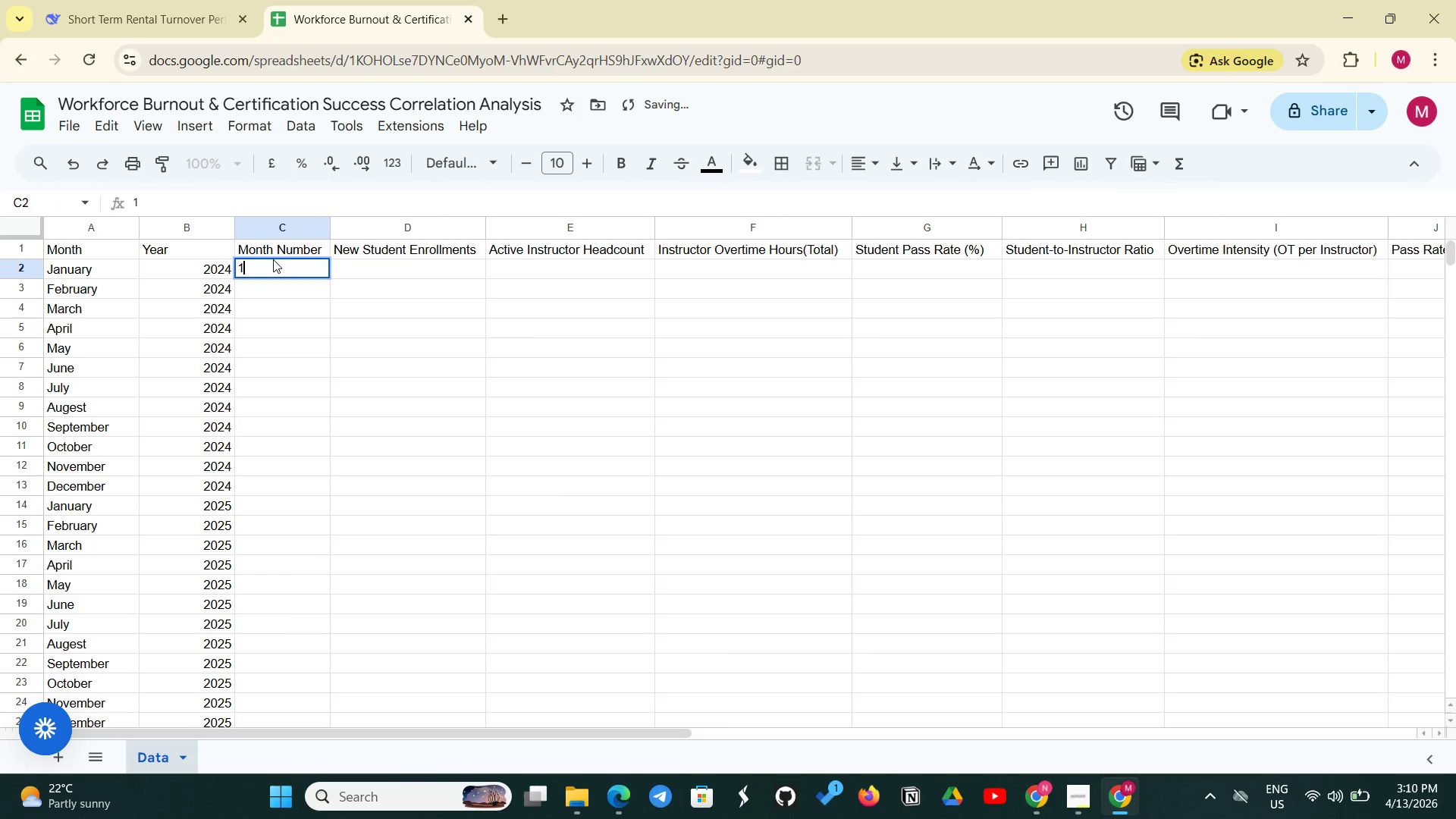 
key(Enter)
 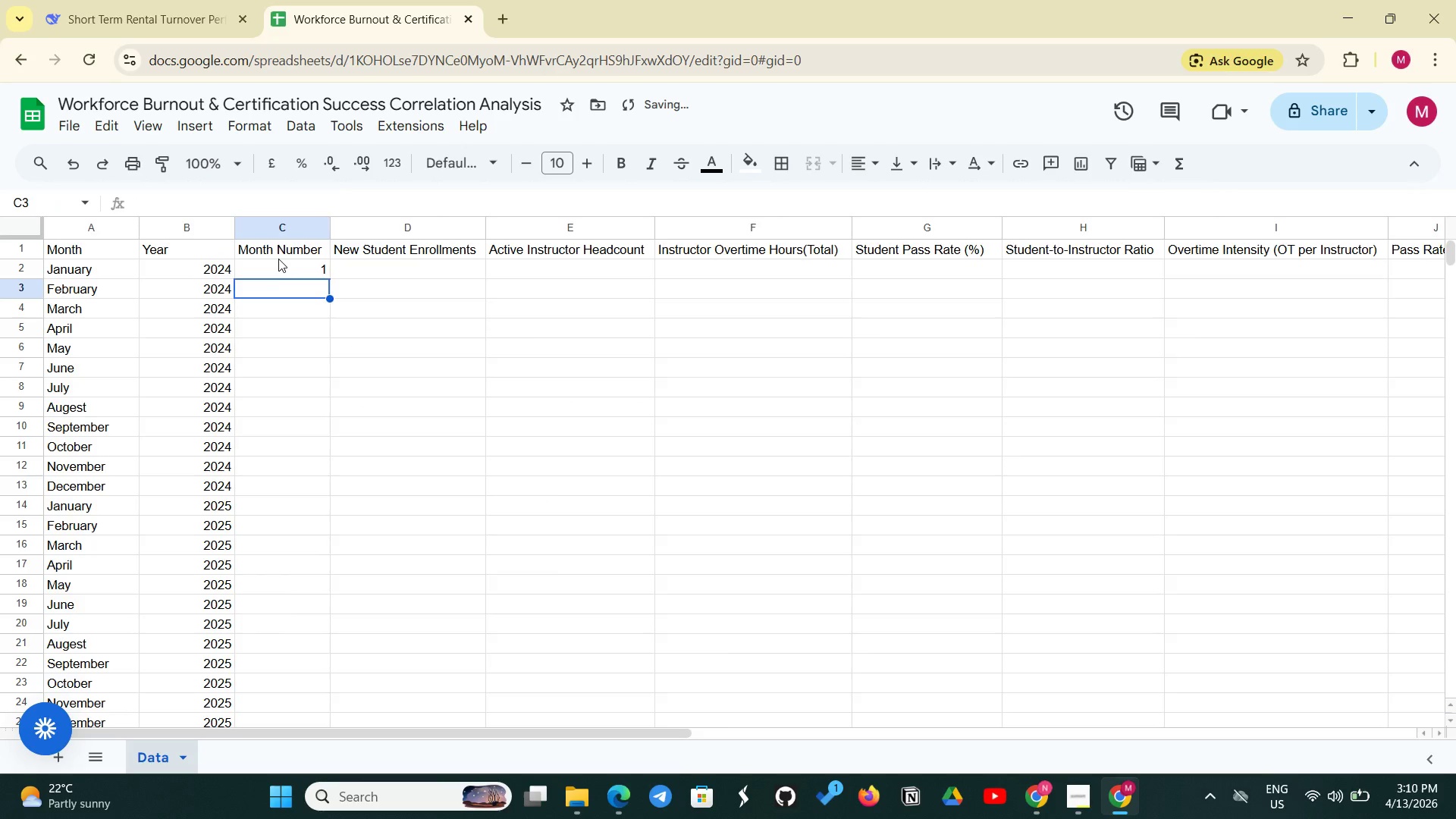 
left_click([281, 268])
 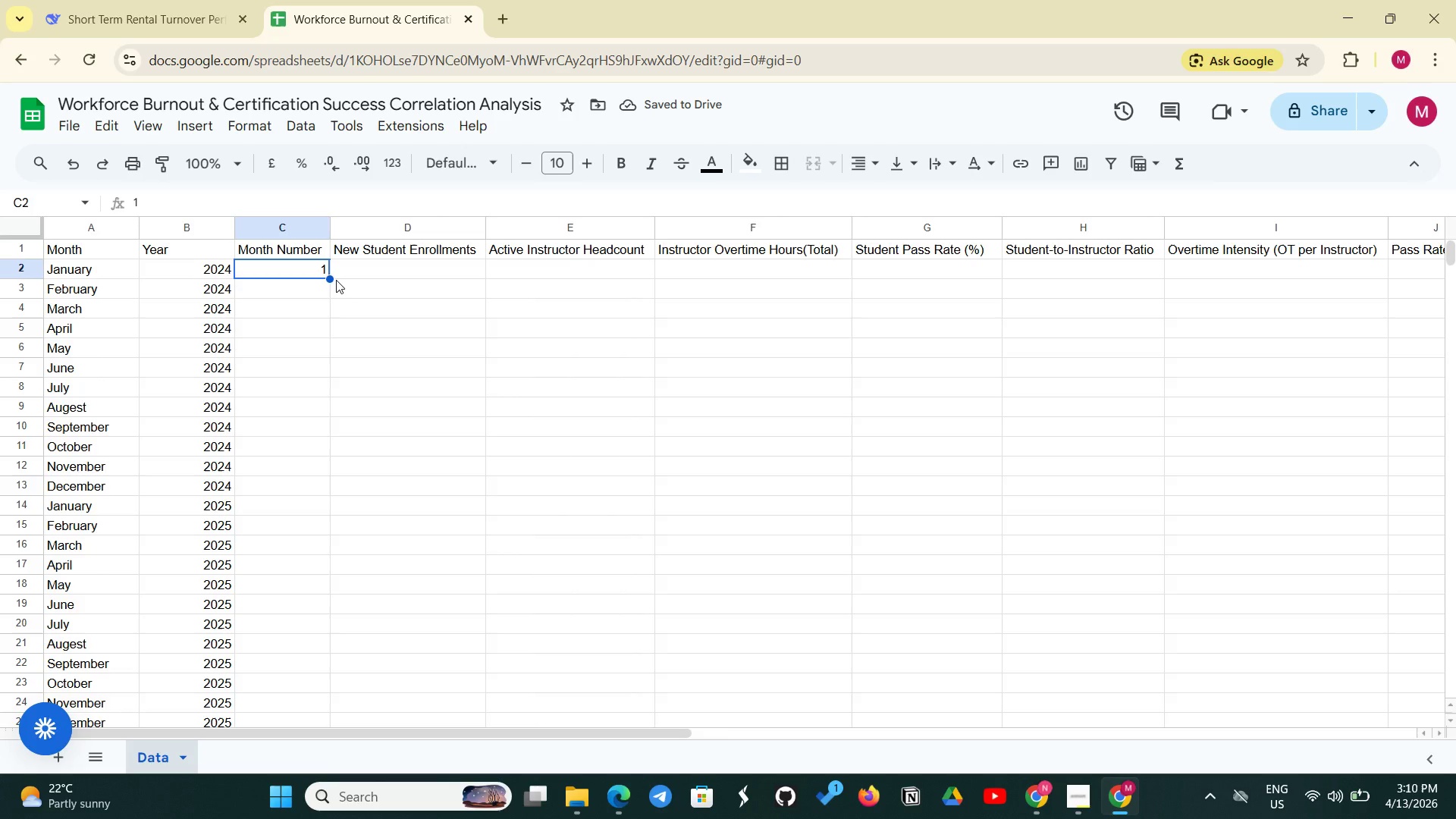 
left_click([331, 280])
 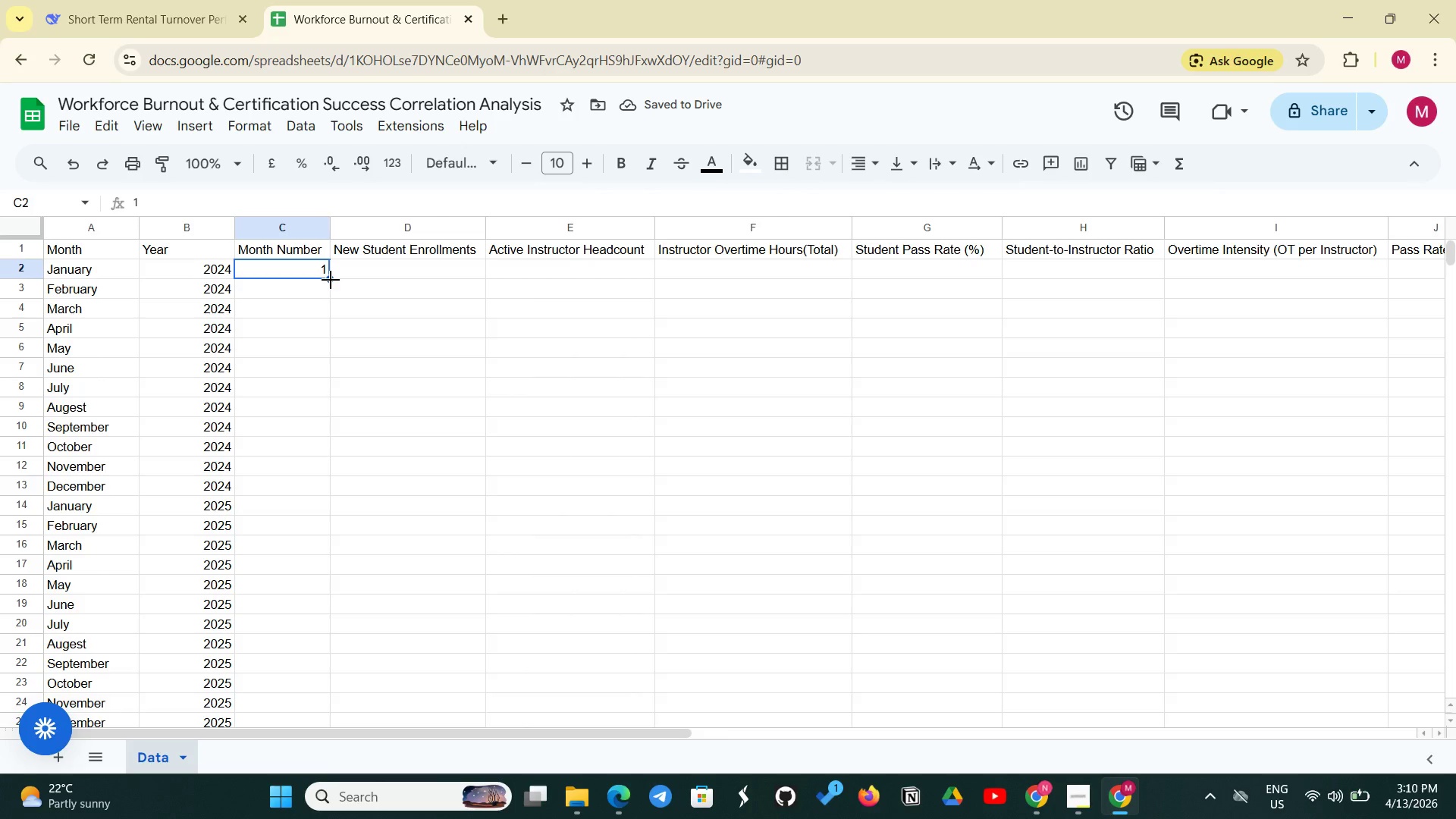 
left_click_drag(start_coordinate=[331, 280], to_coordinate=[304, 447])
 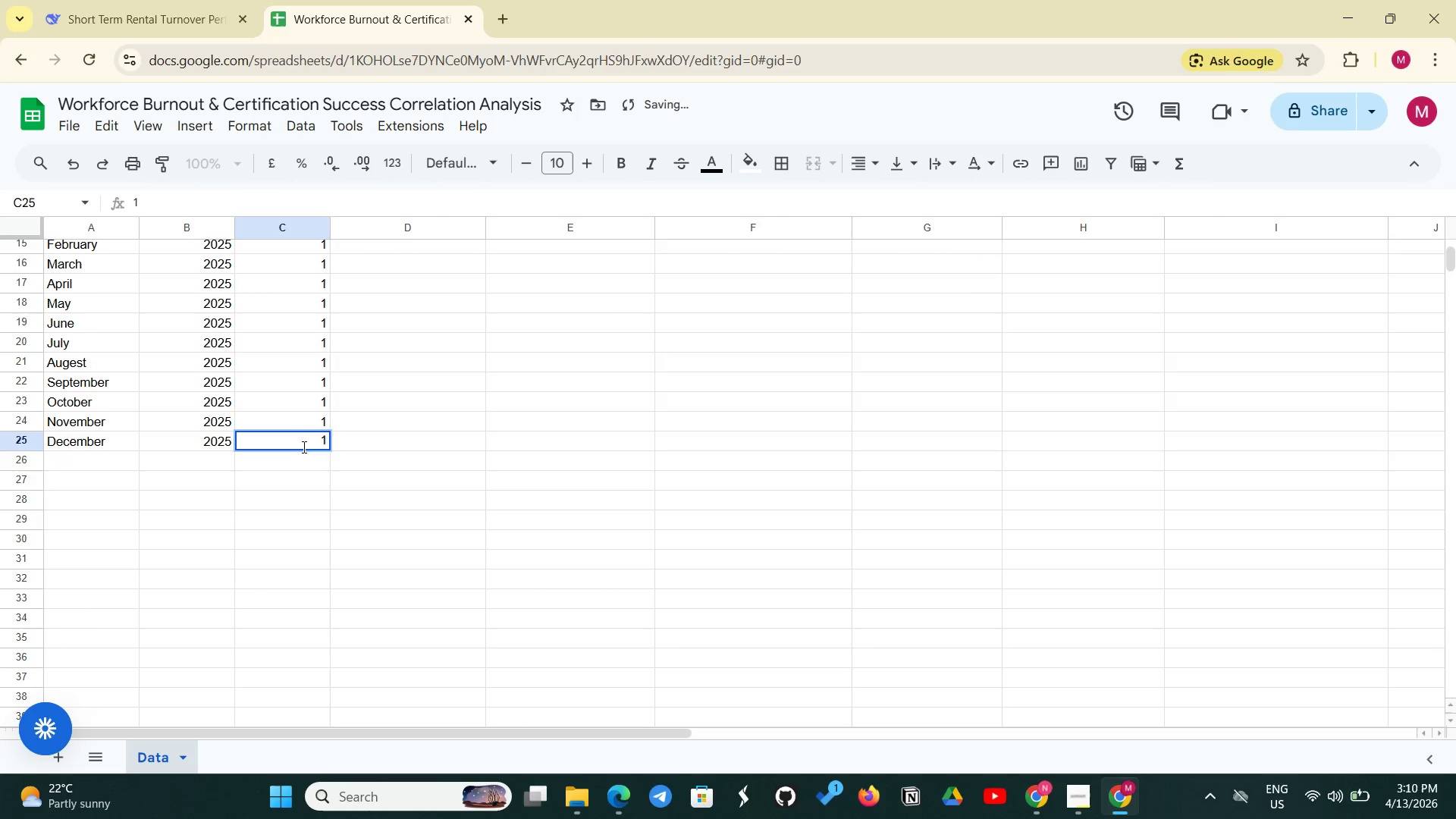 
scroll: coordinate [272, 394], scroll_direction: up, amount: 22.0
 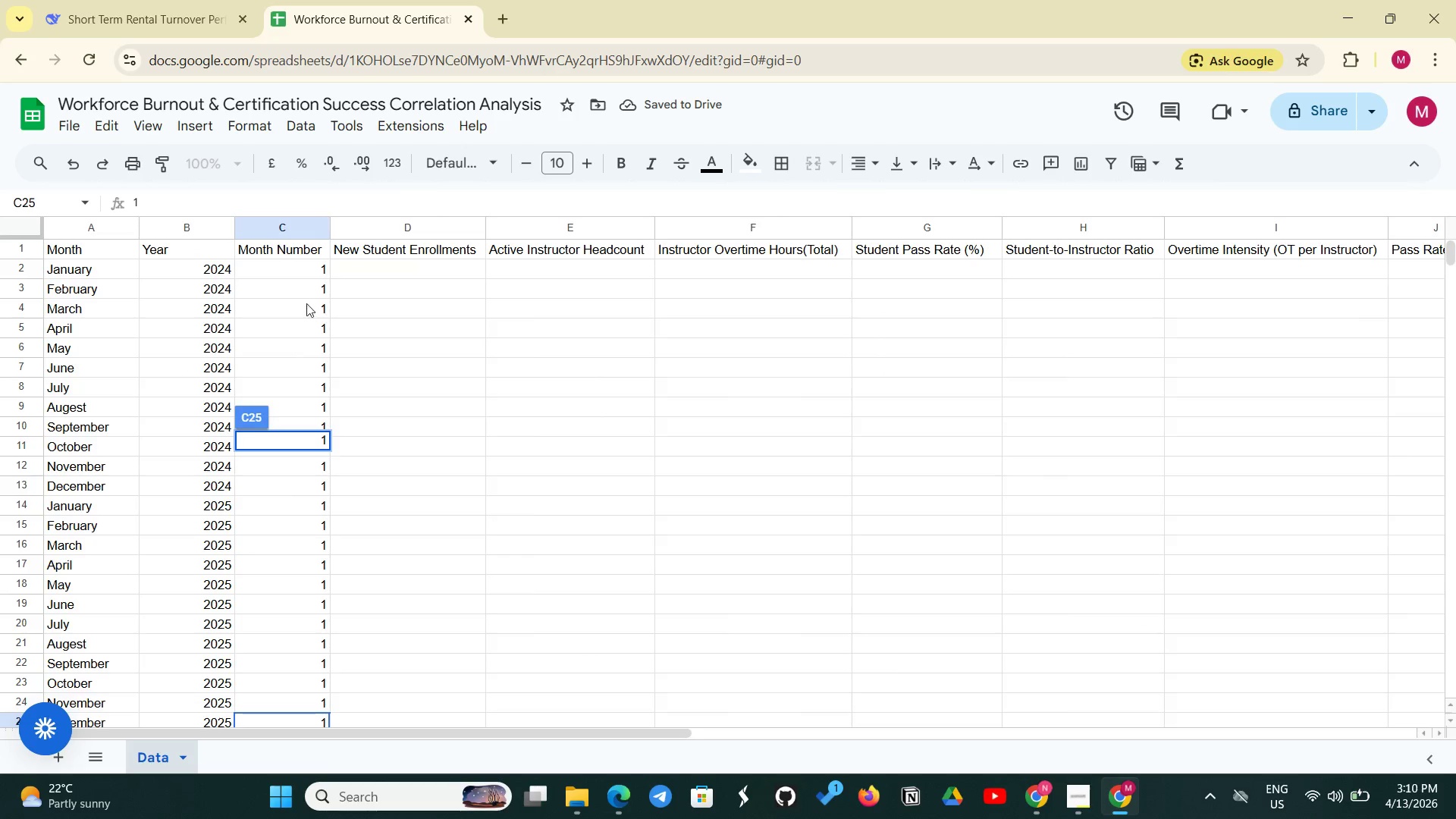 
left_click([318, 284])
 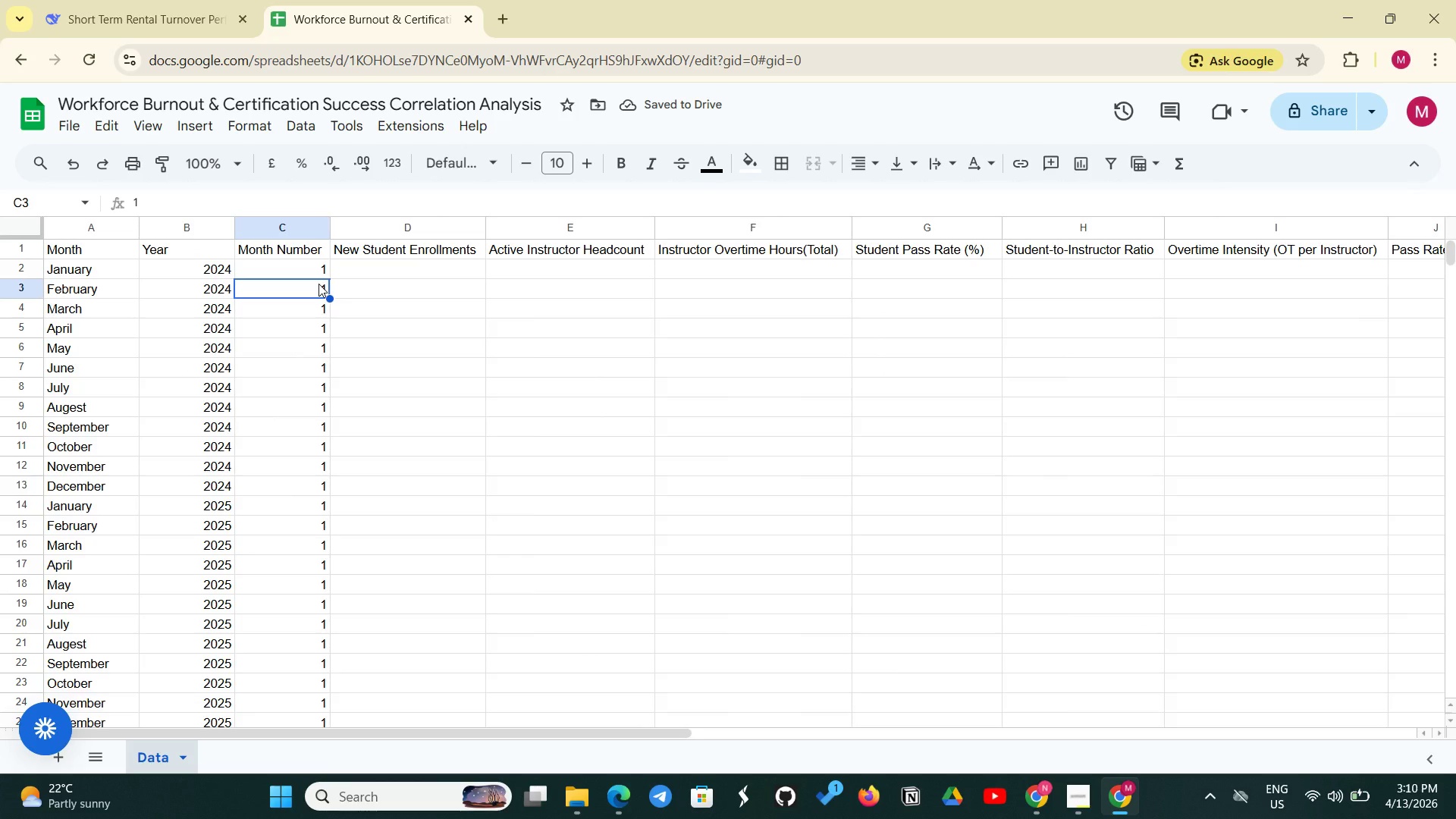 
key(2)
 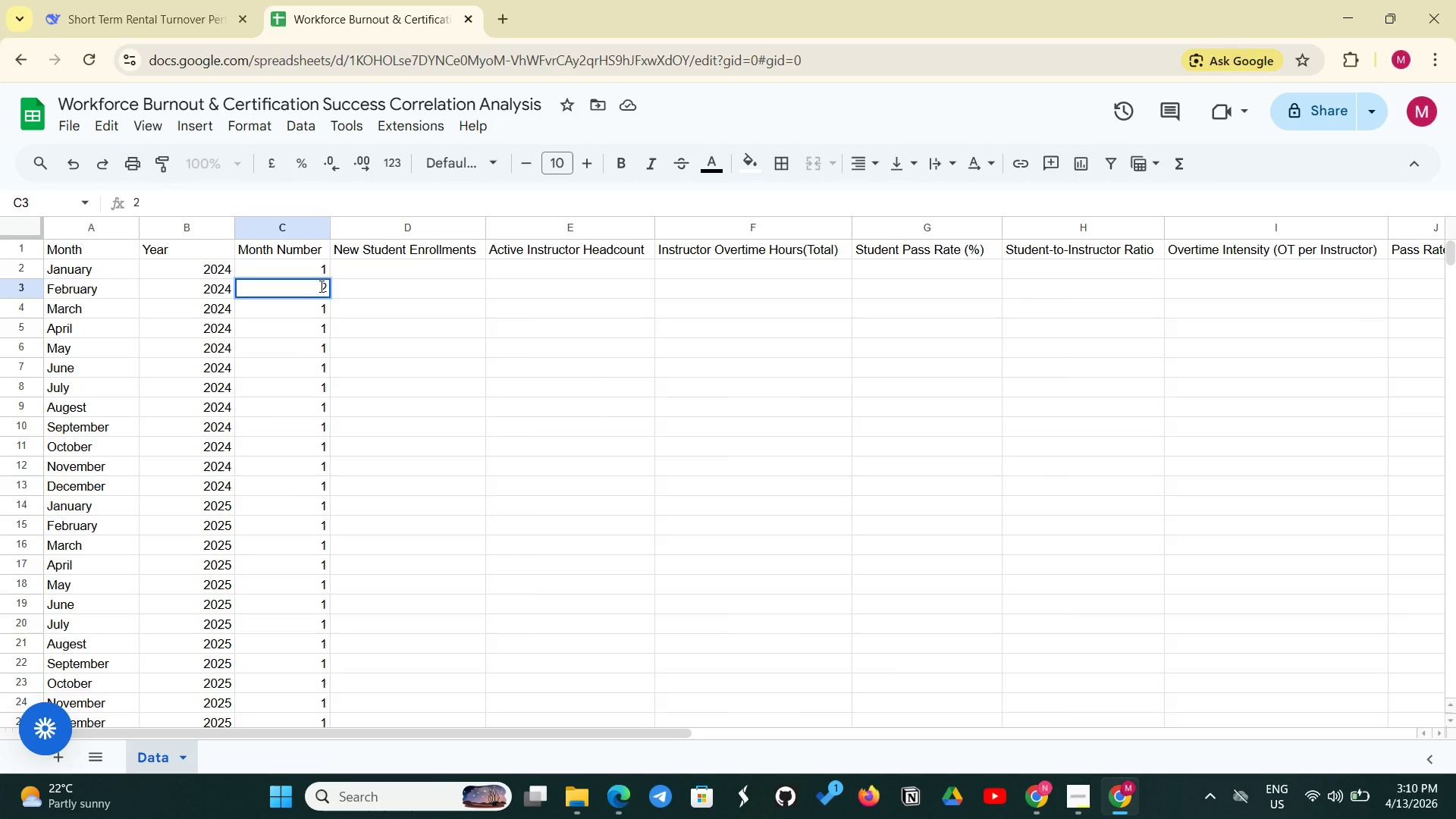 
key(Enter)
 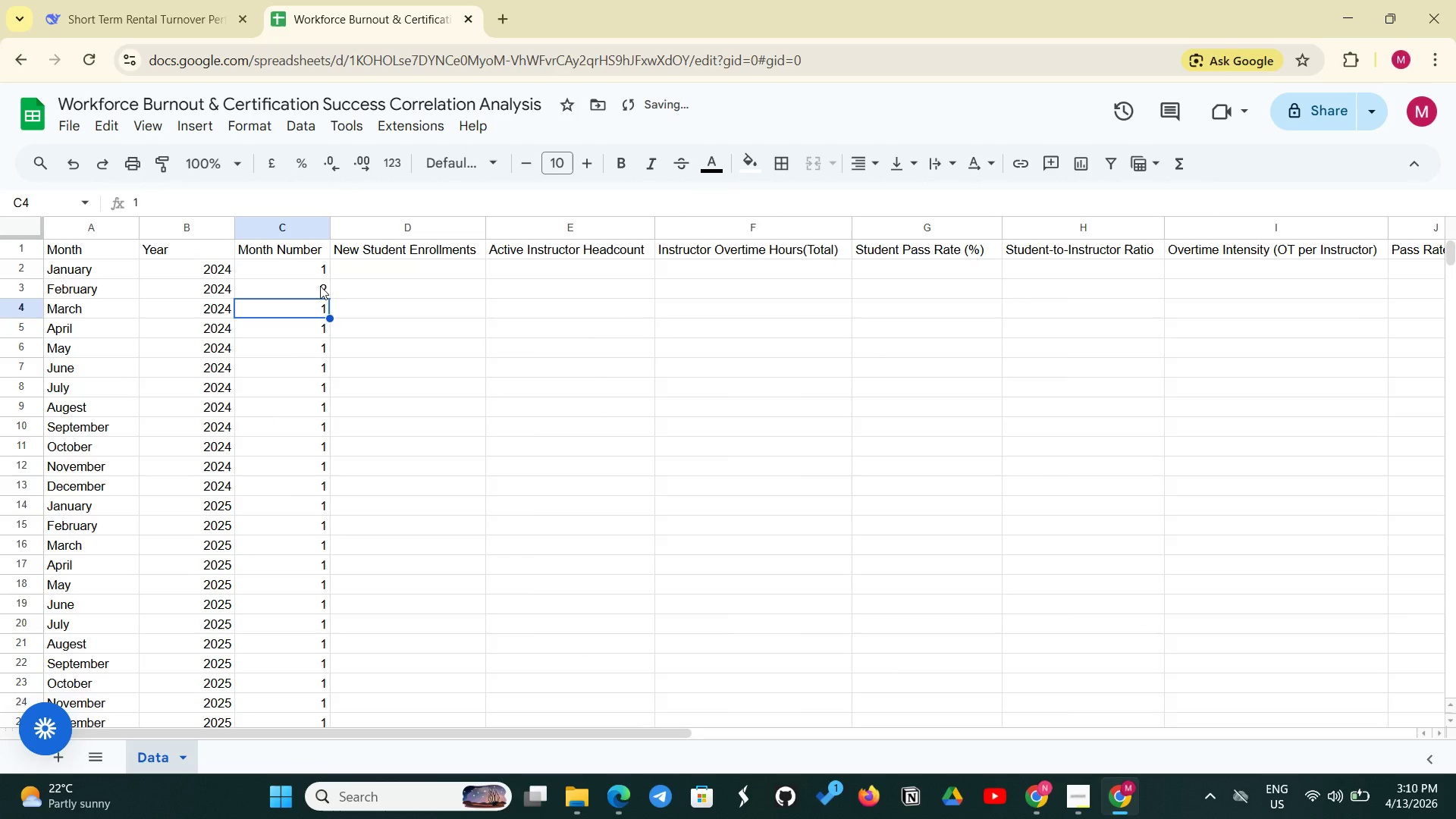 
key(3)
 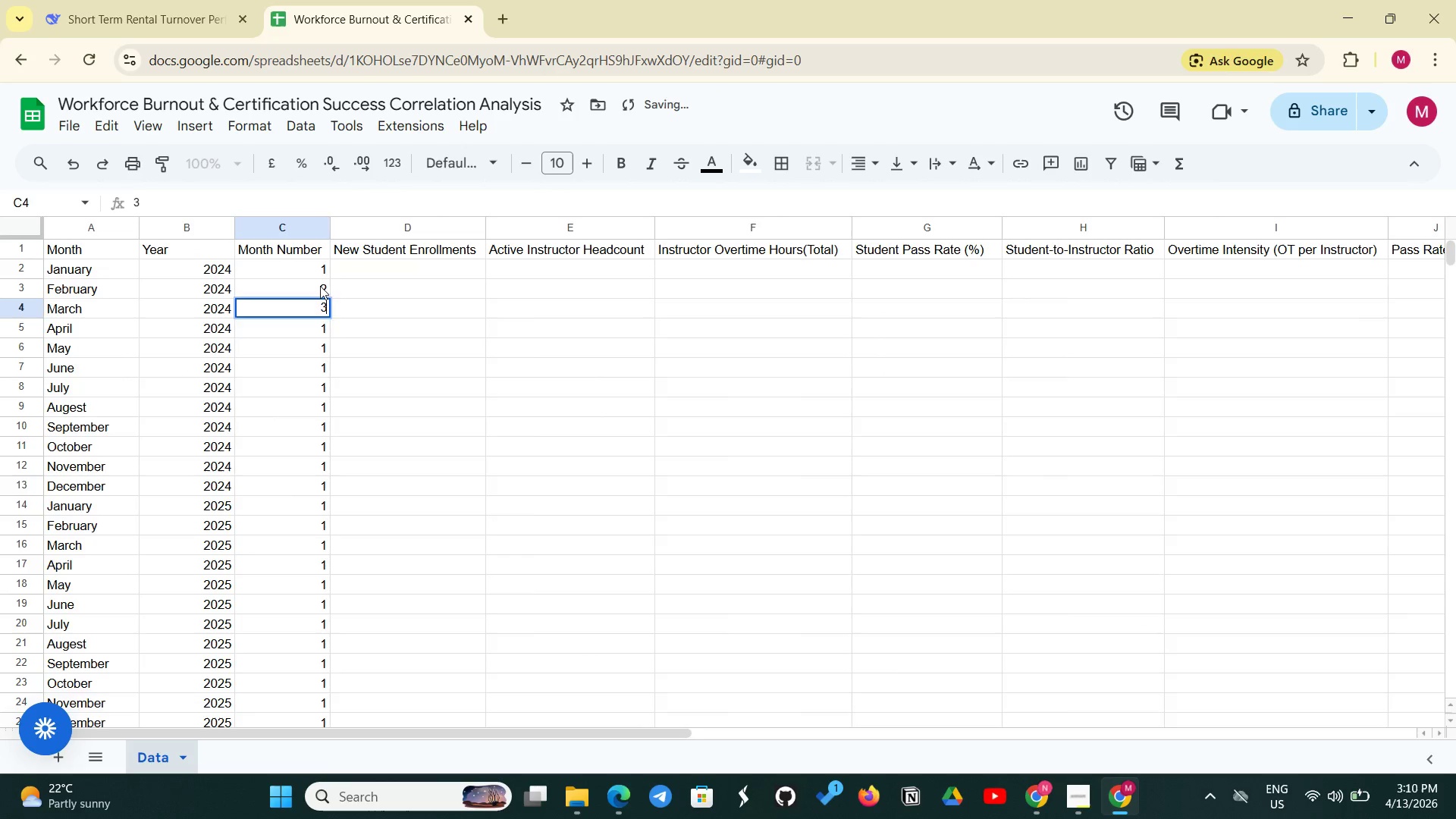 
key(Enter)
 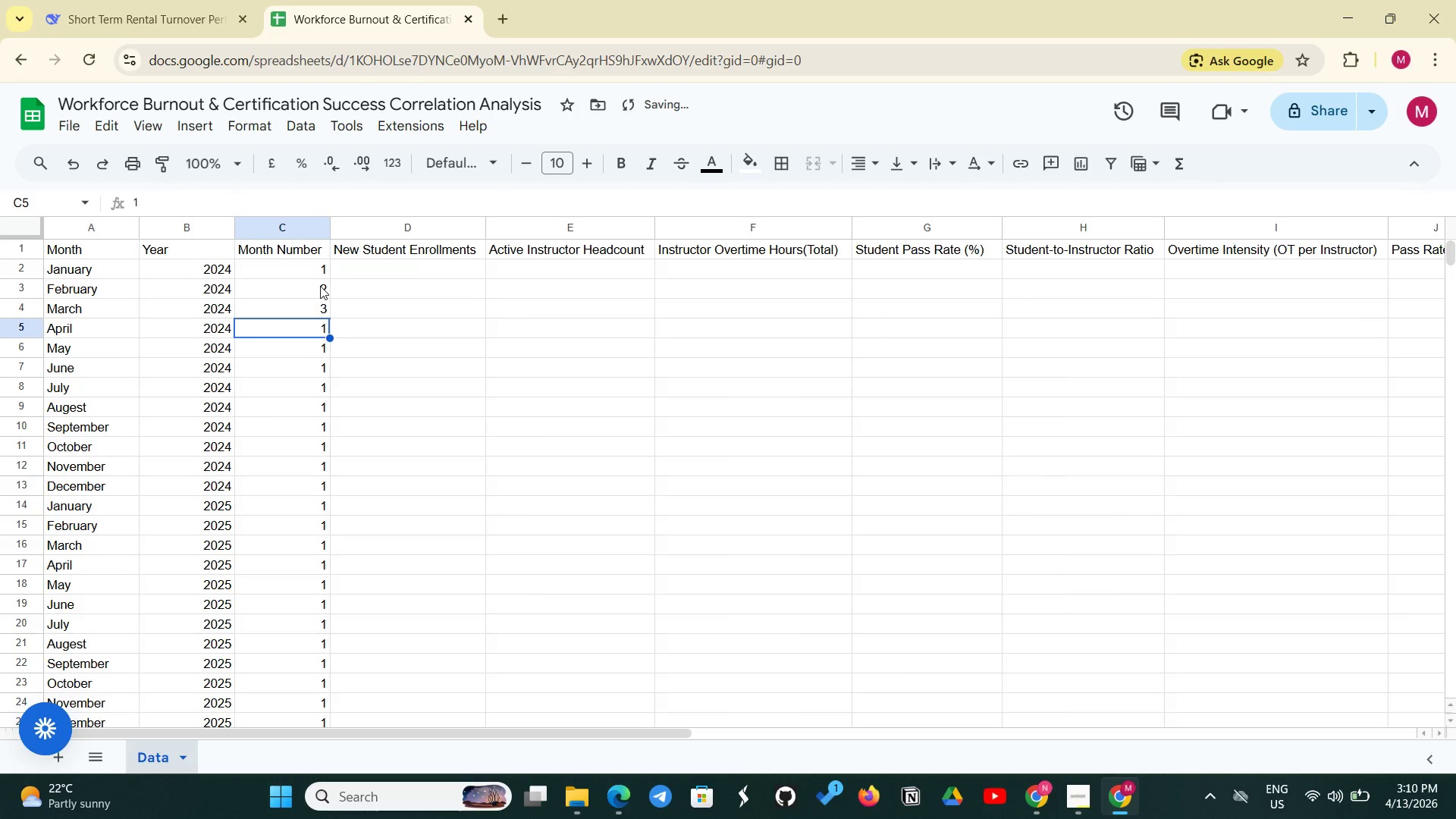 
key(4)
 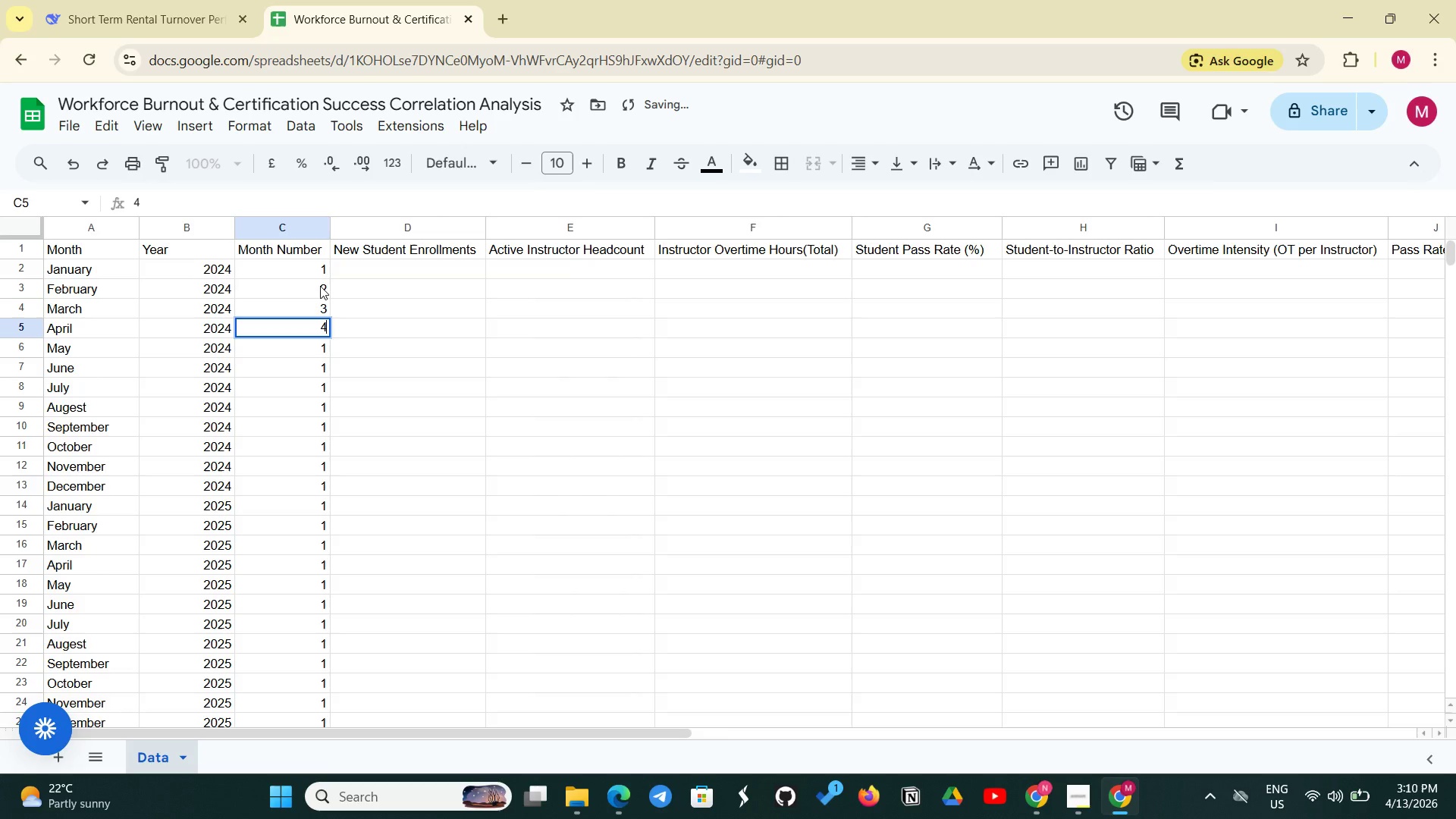 
key(Enter)
 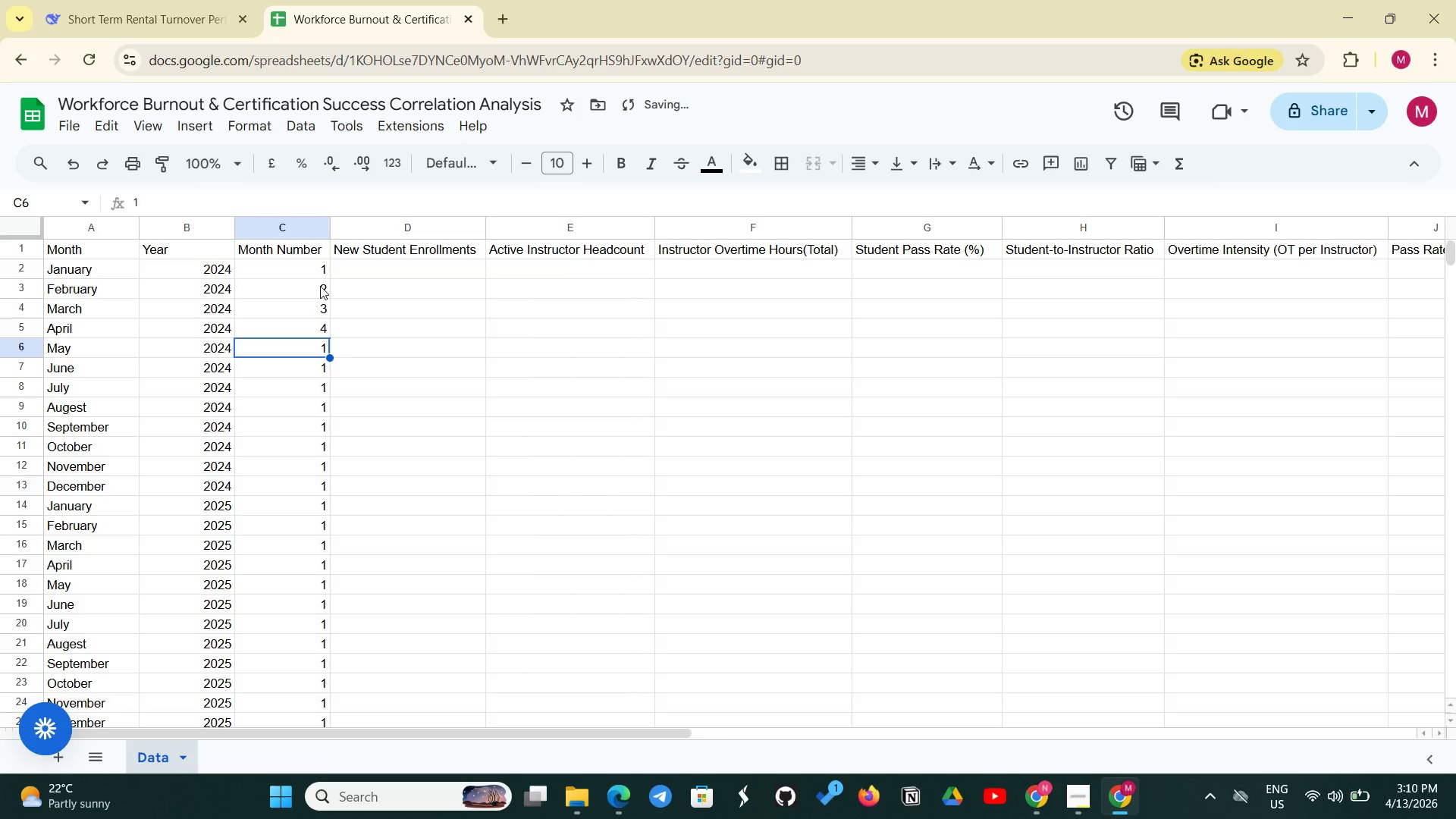 
key(5)
 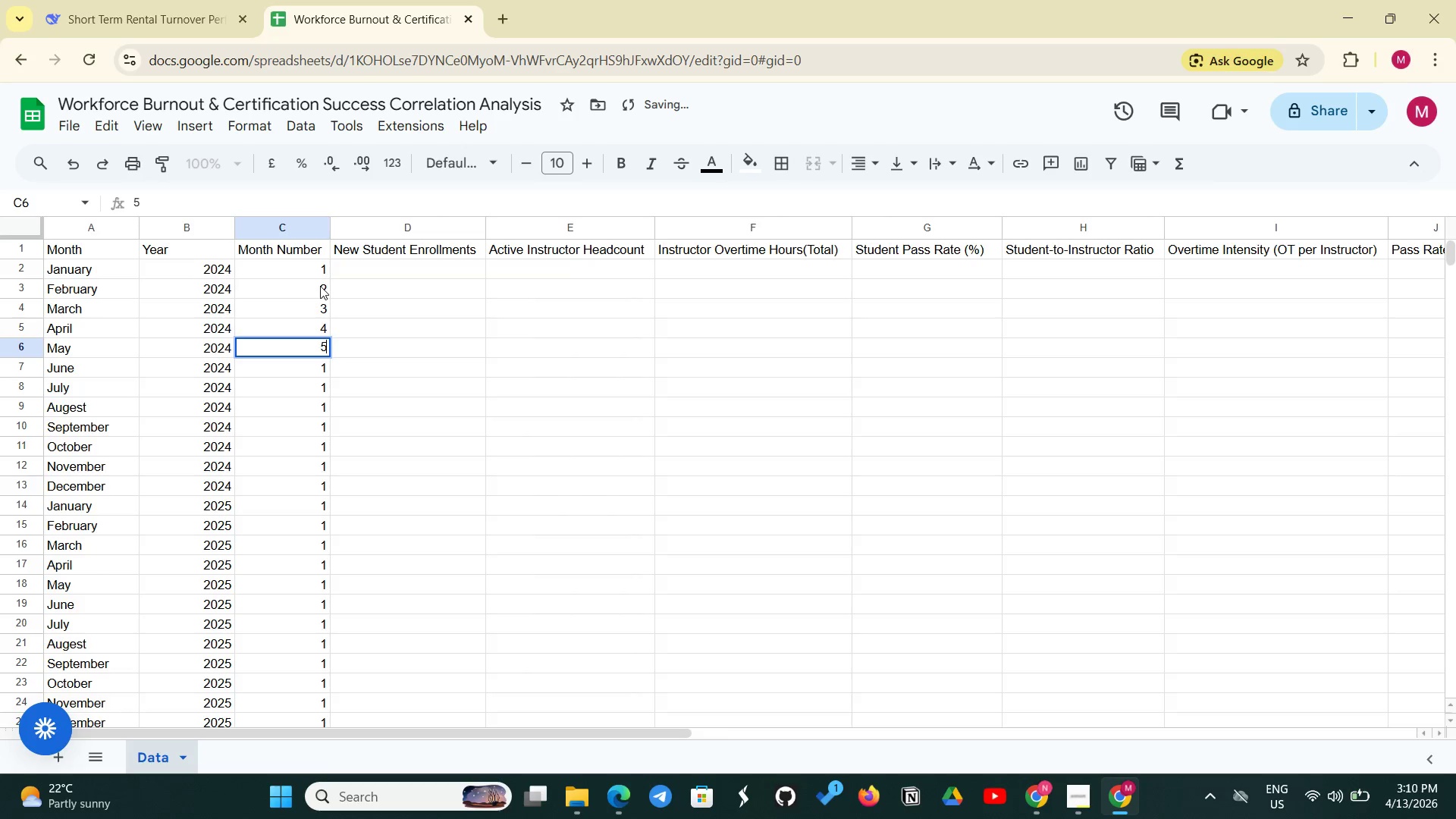 
key(Enter)
 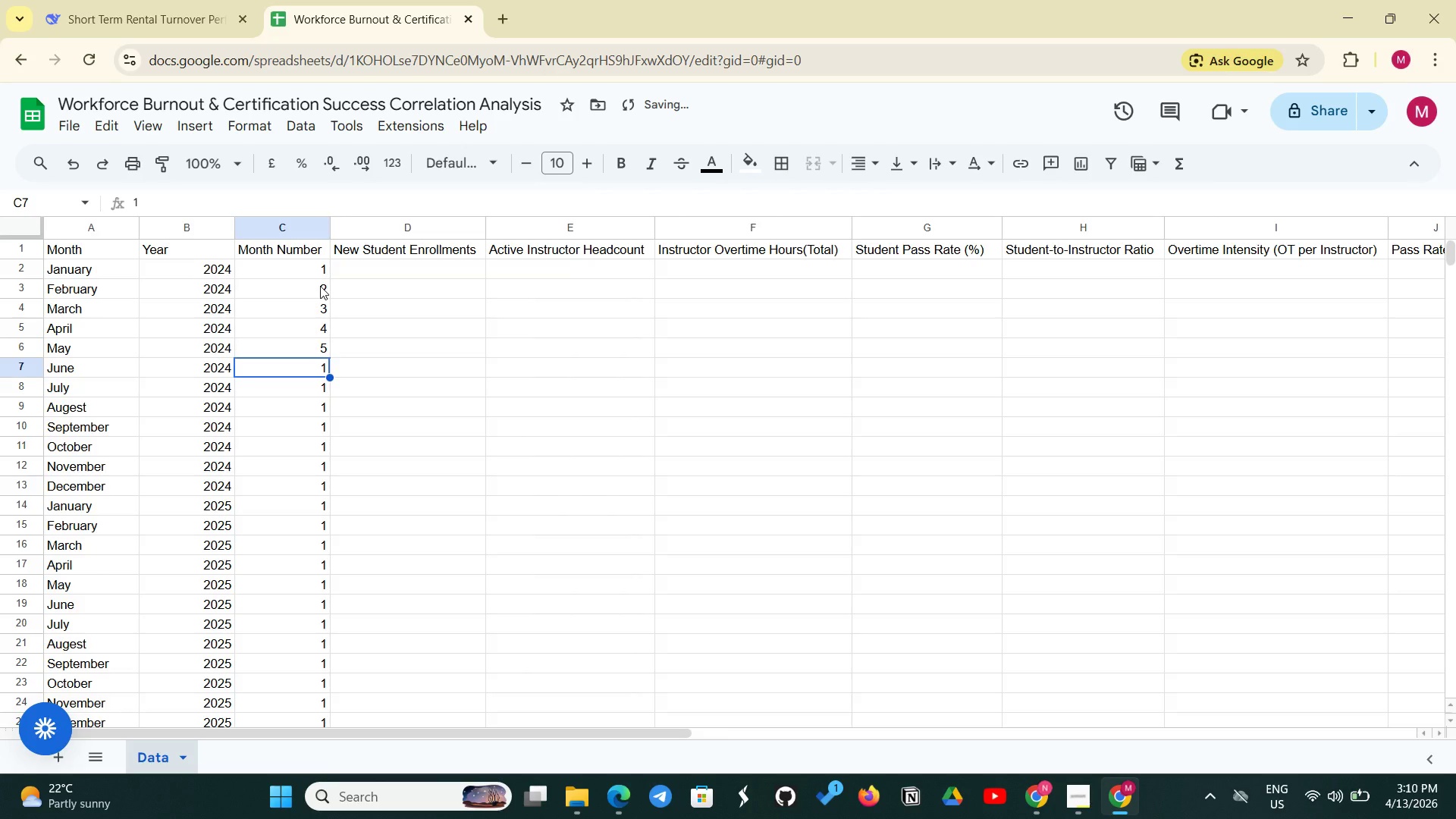 
key(6)
 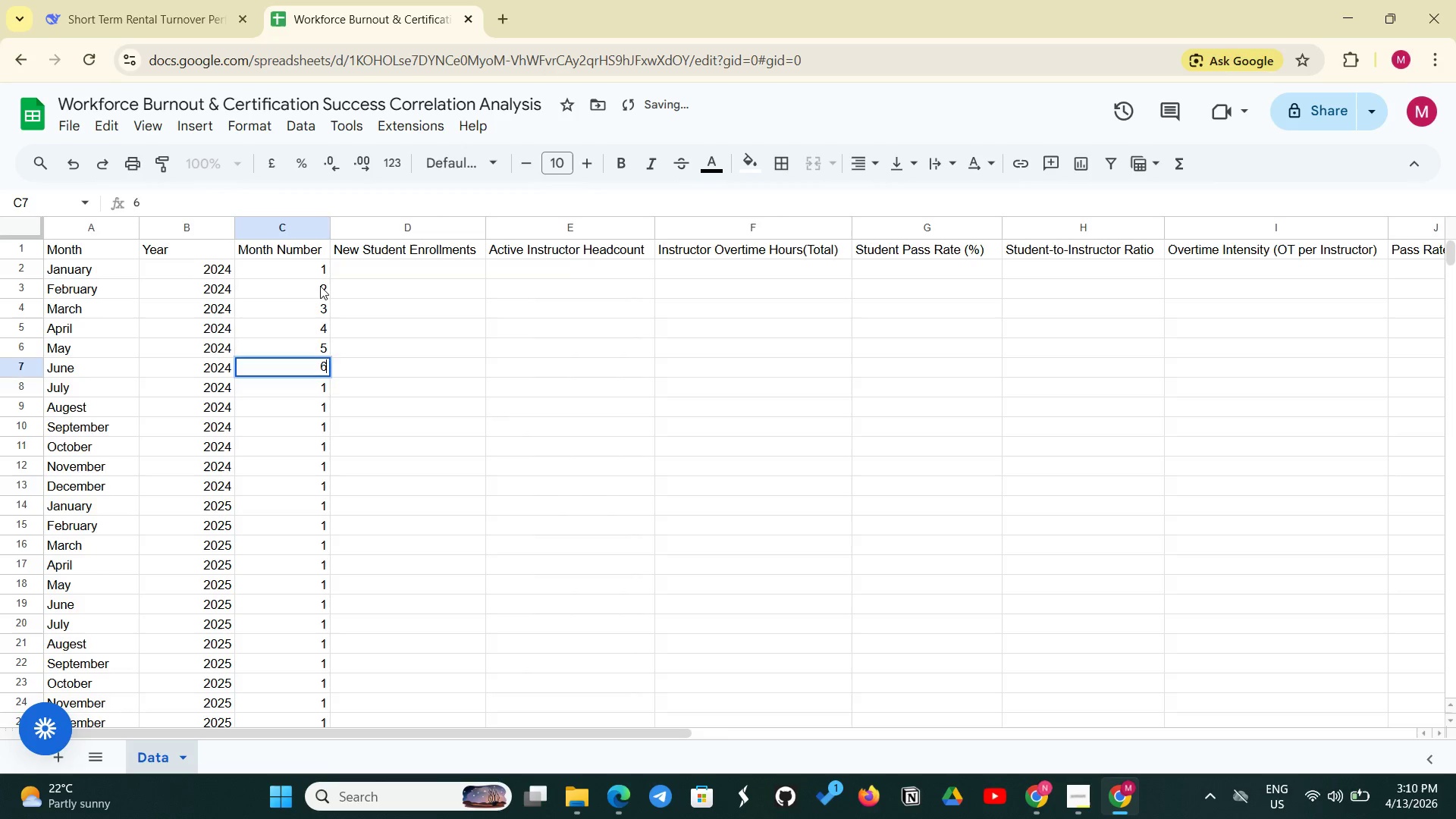 
key(Enter)
 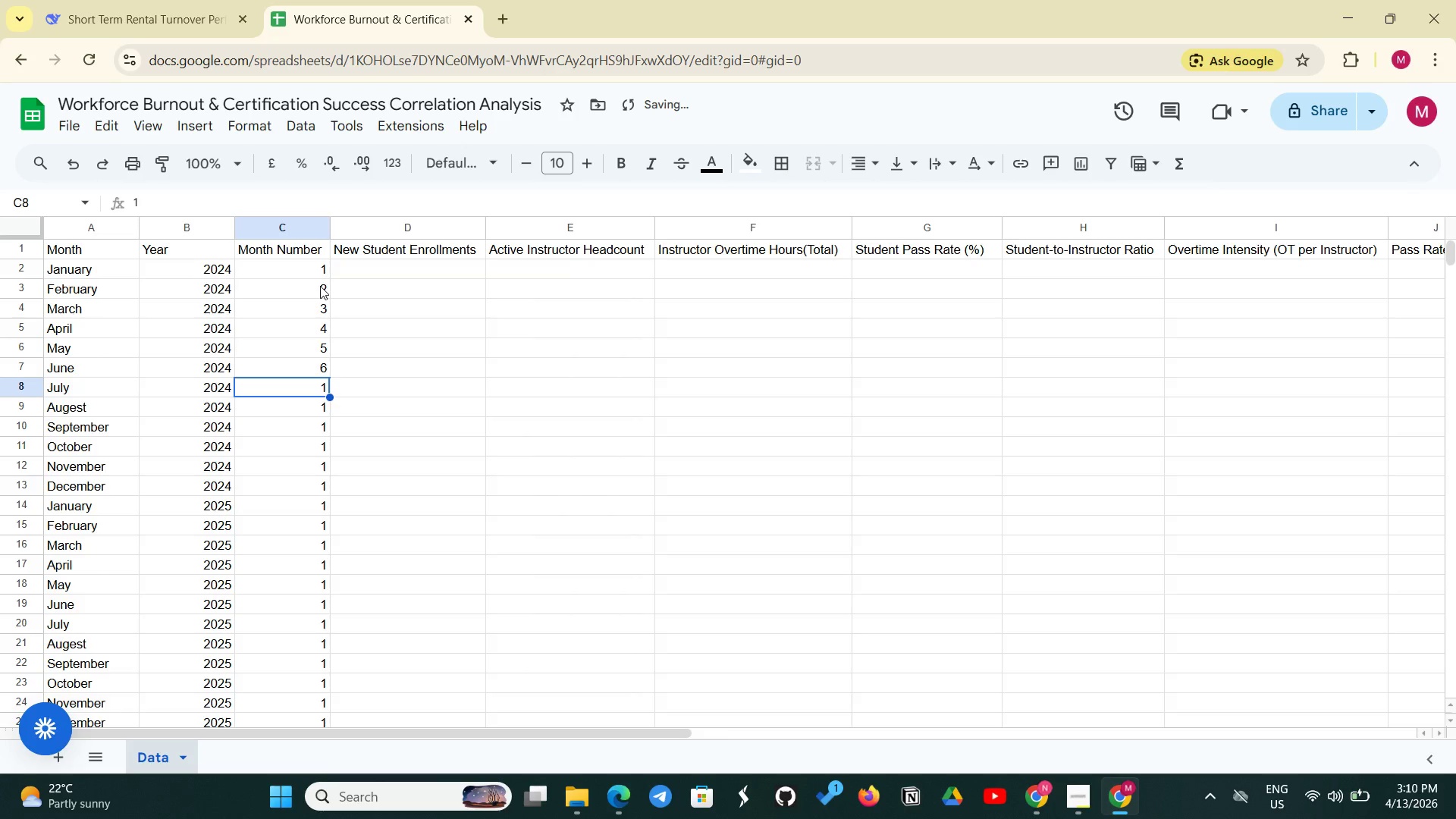 
key(7)
 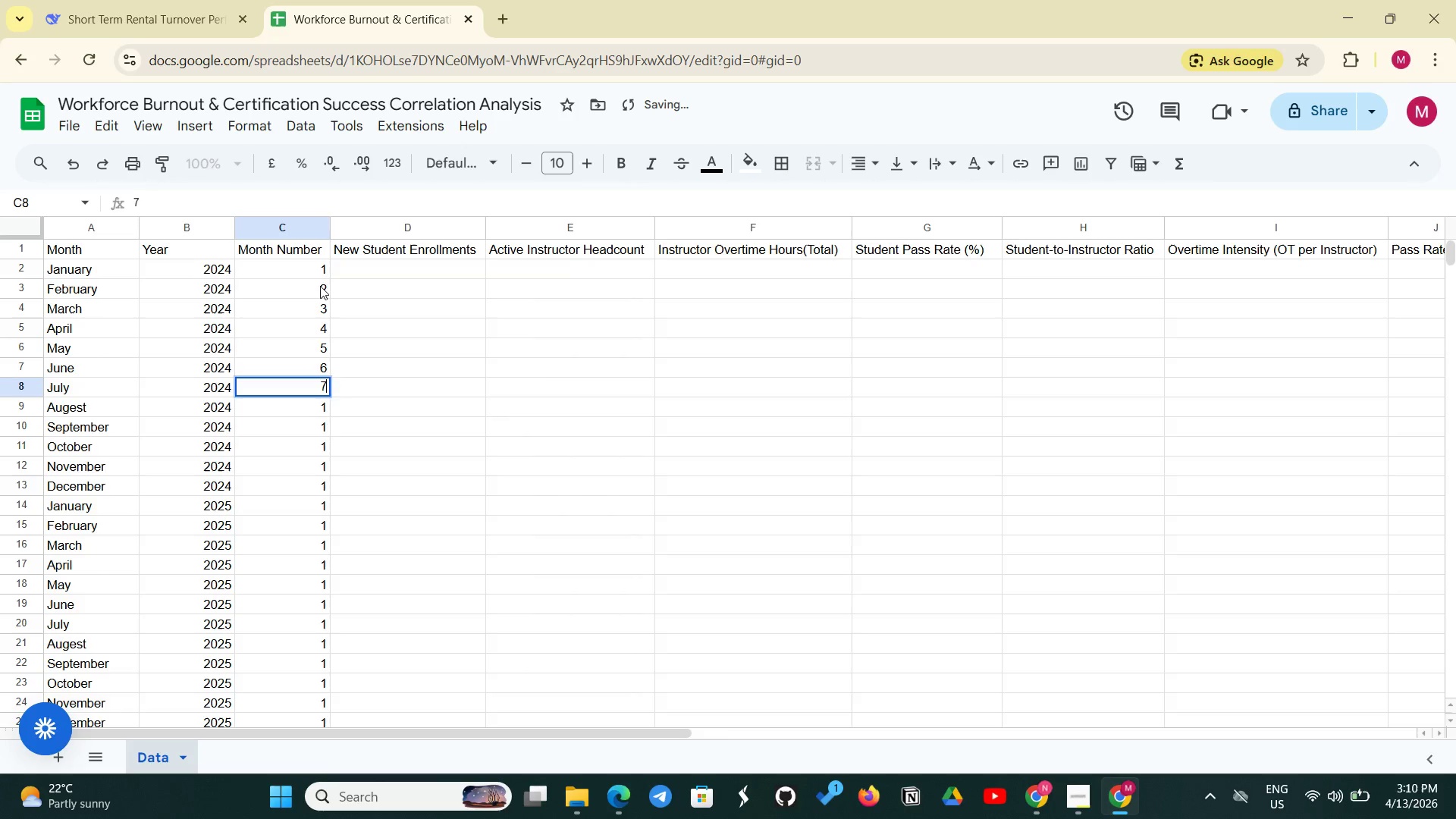 
key(Enter)
 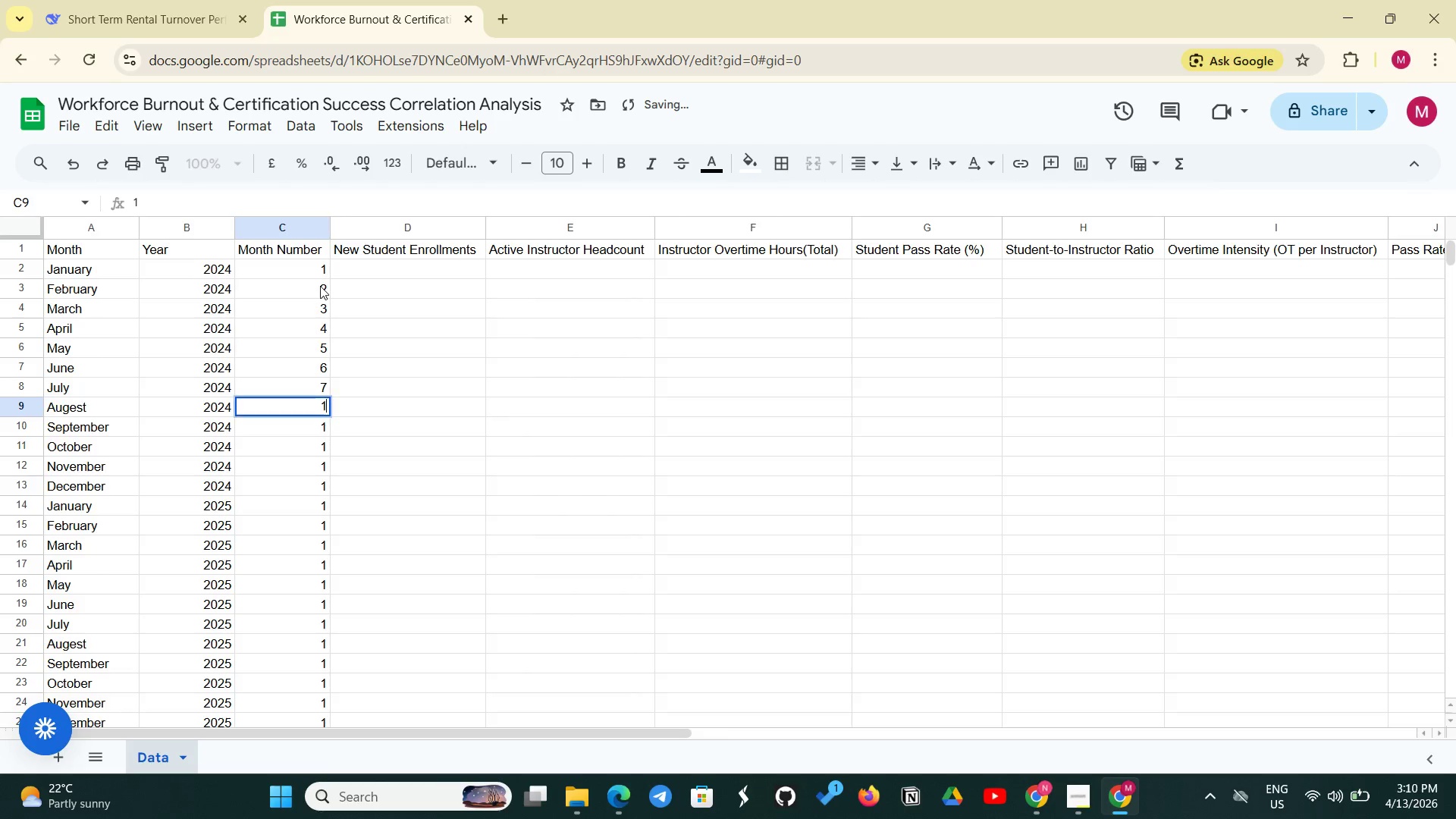 
key(Enter)
 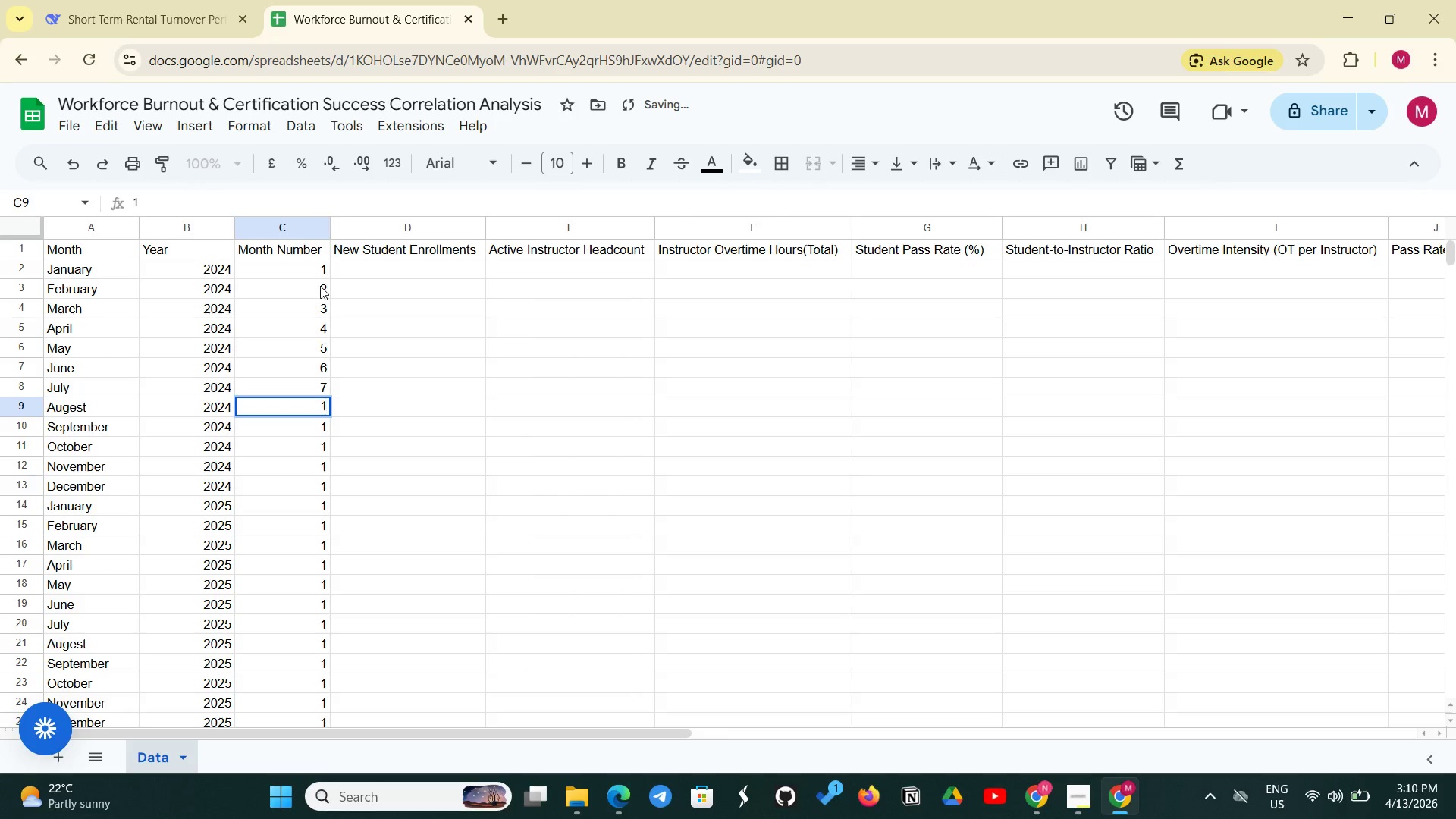 
key(Backspace)
 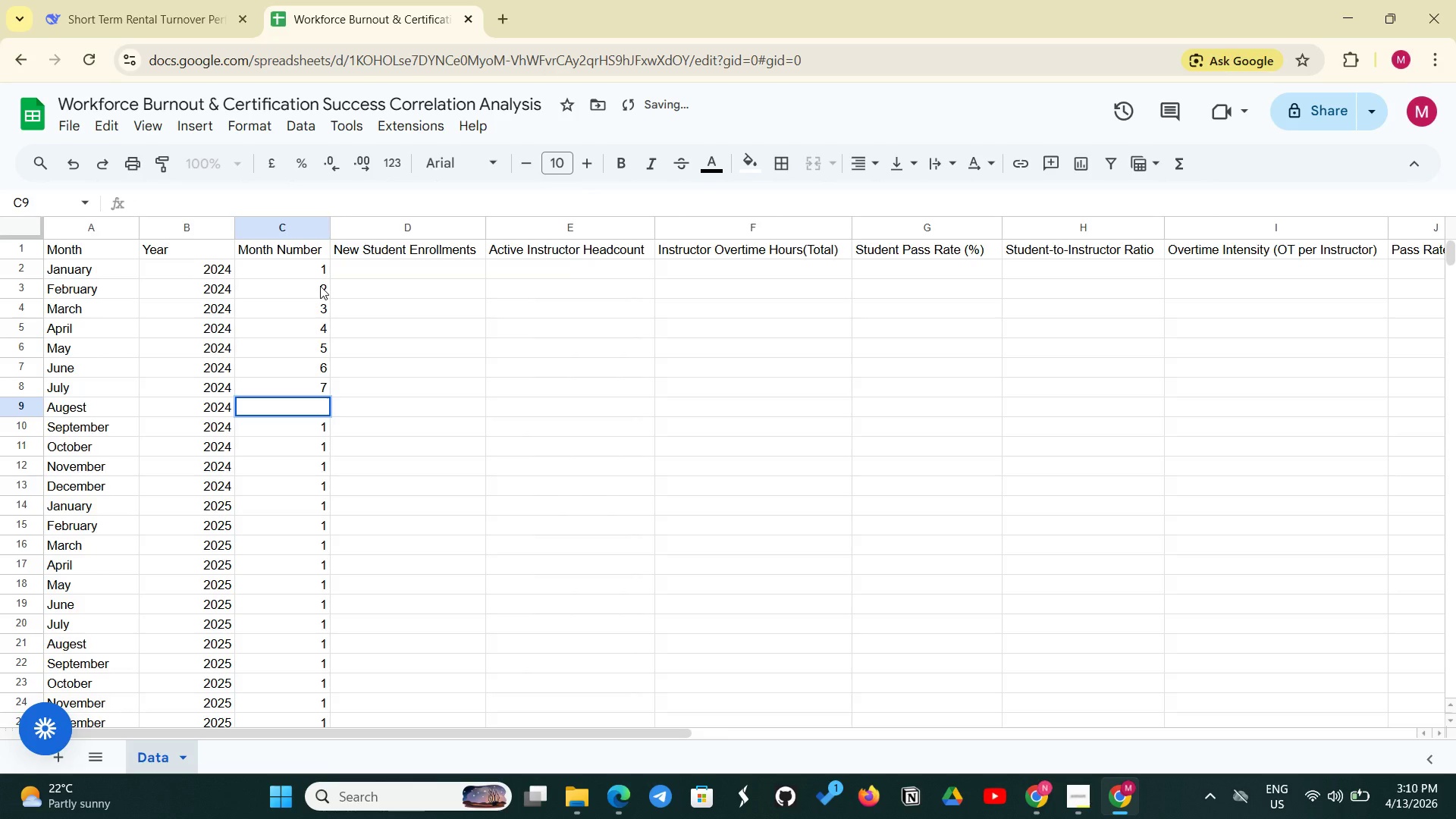 
key(8)
 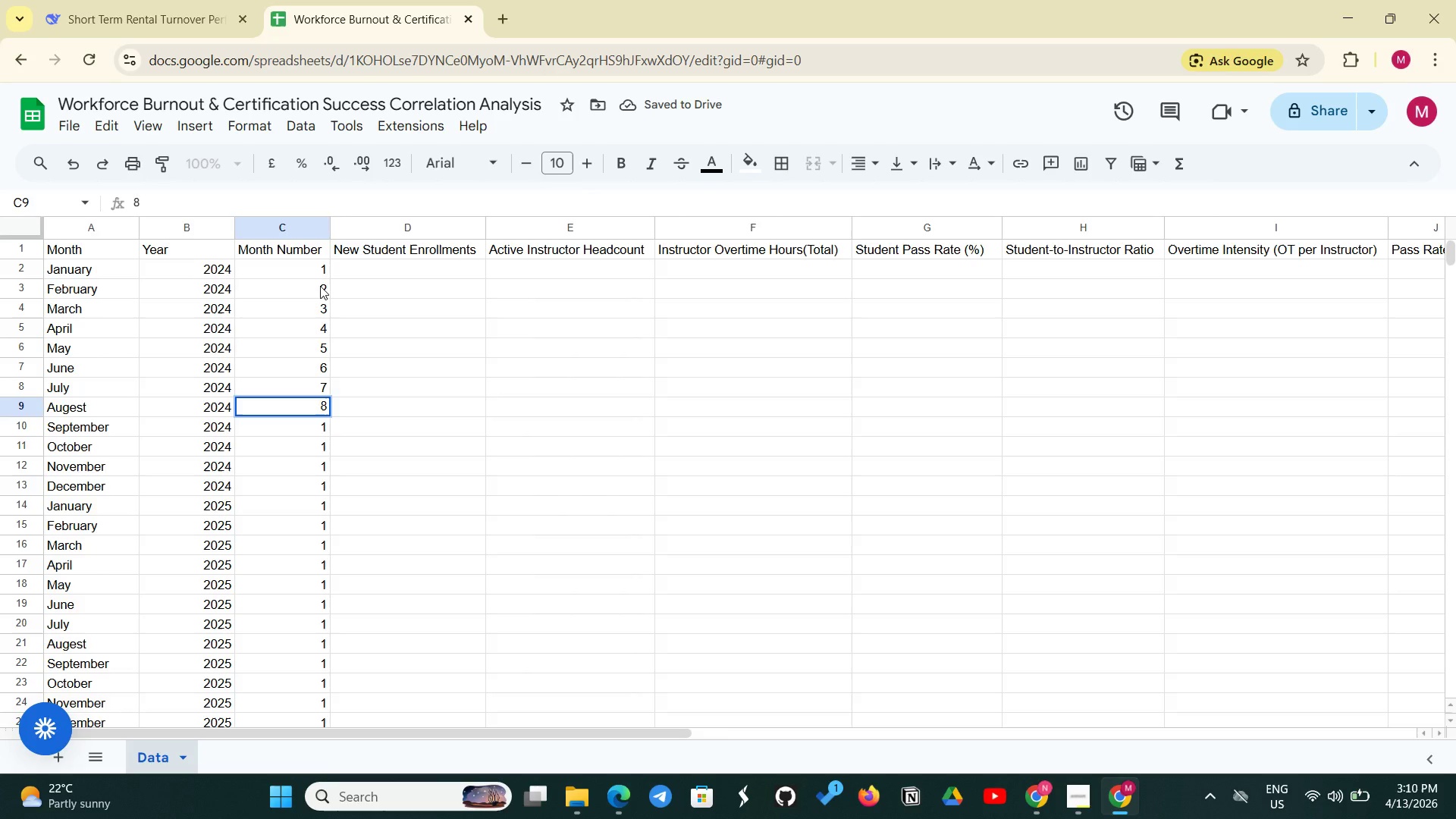 
key(Enter)
 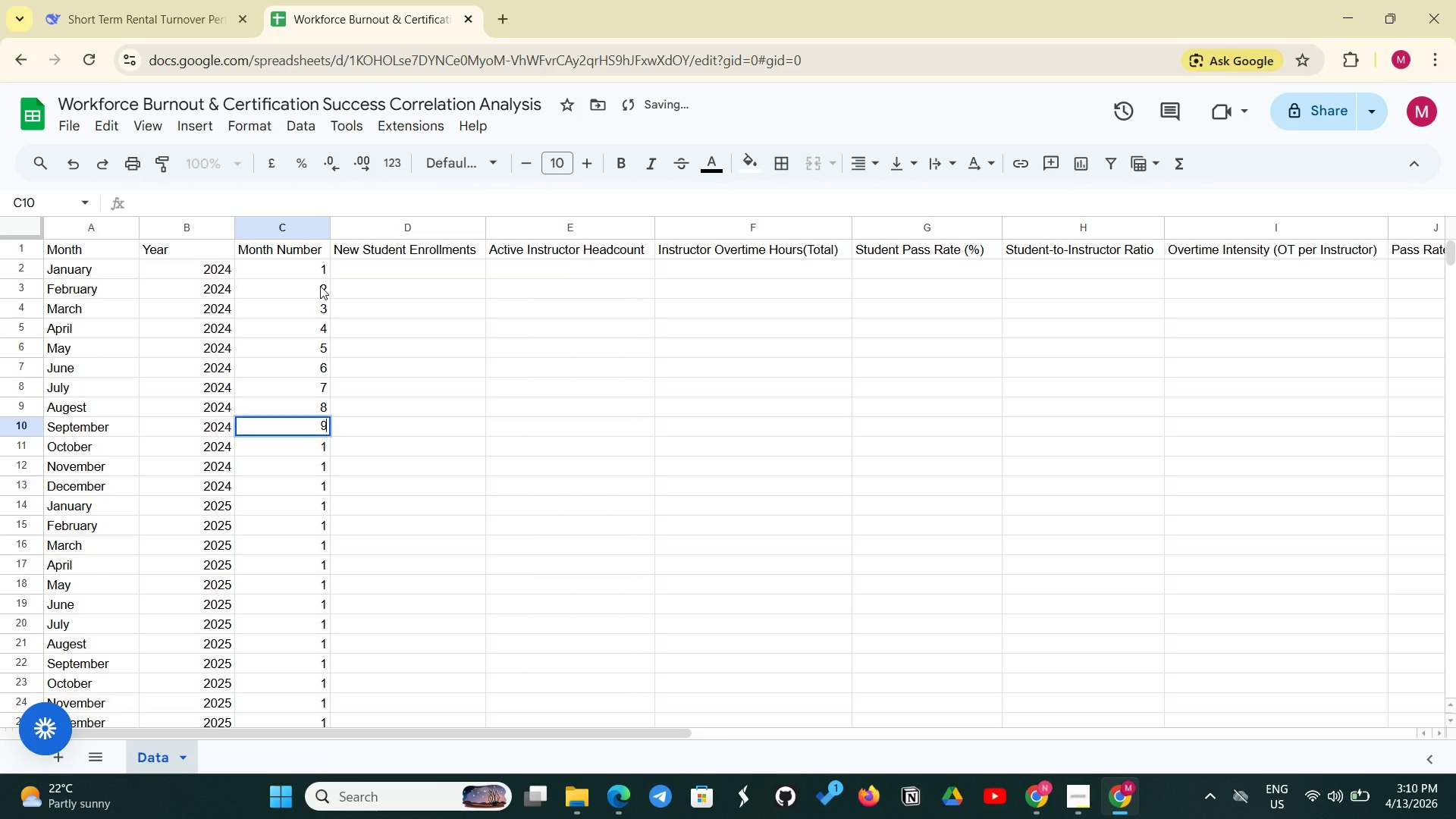 
key(9)
 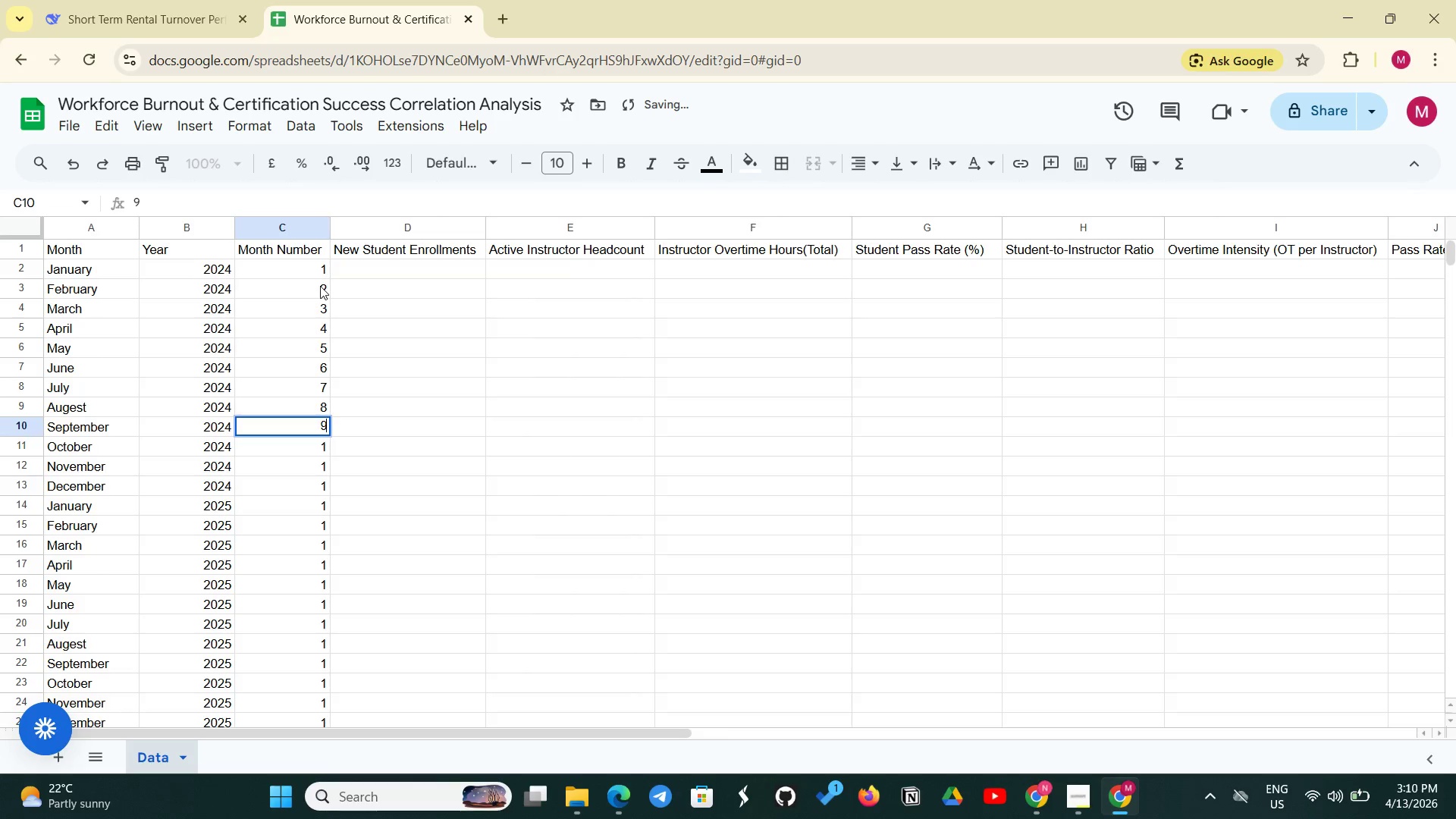 
key(Enter)
 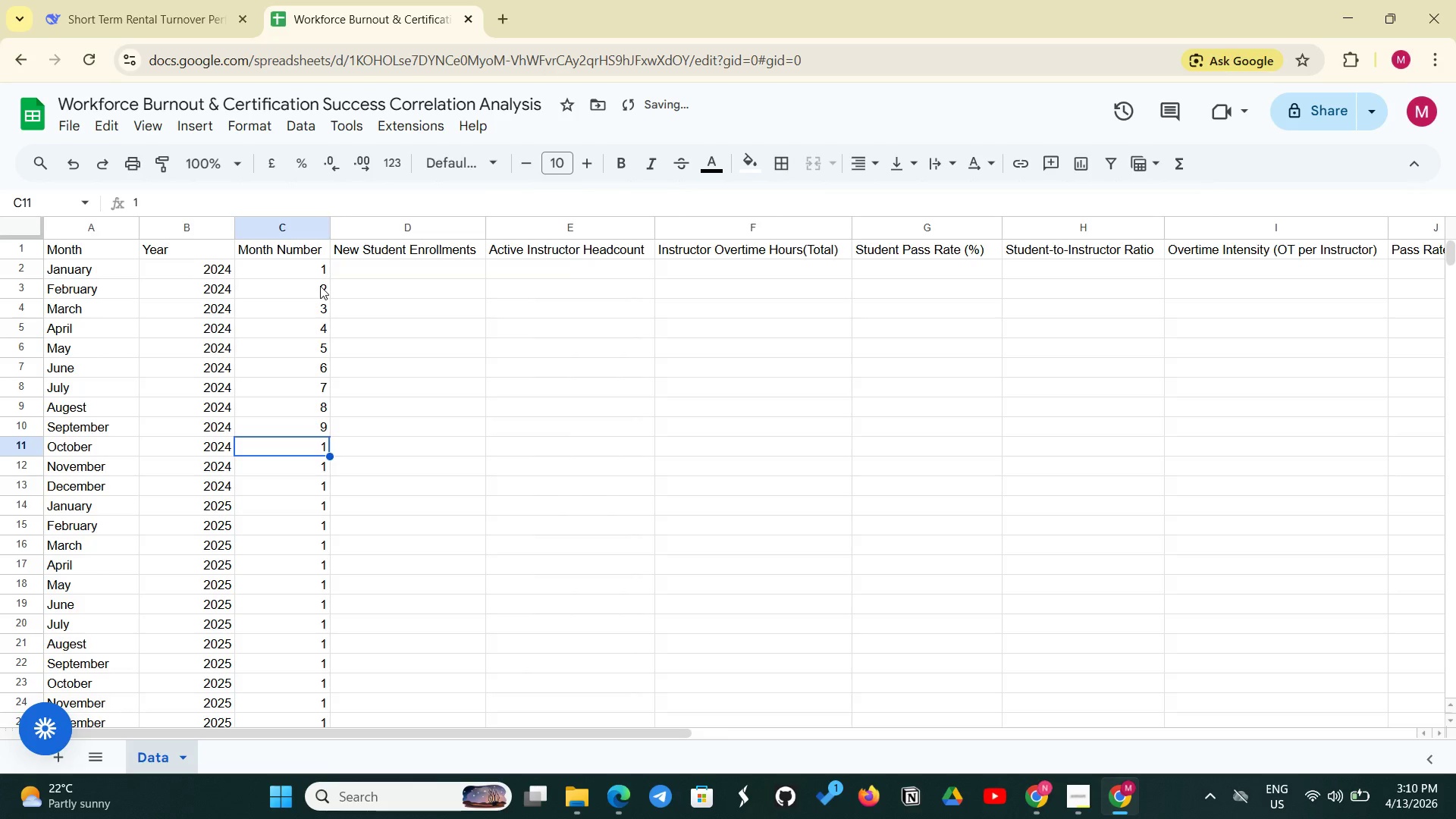 
type(10)
 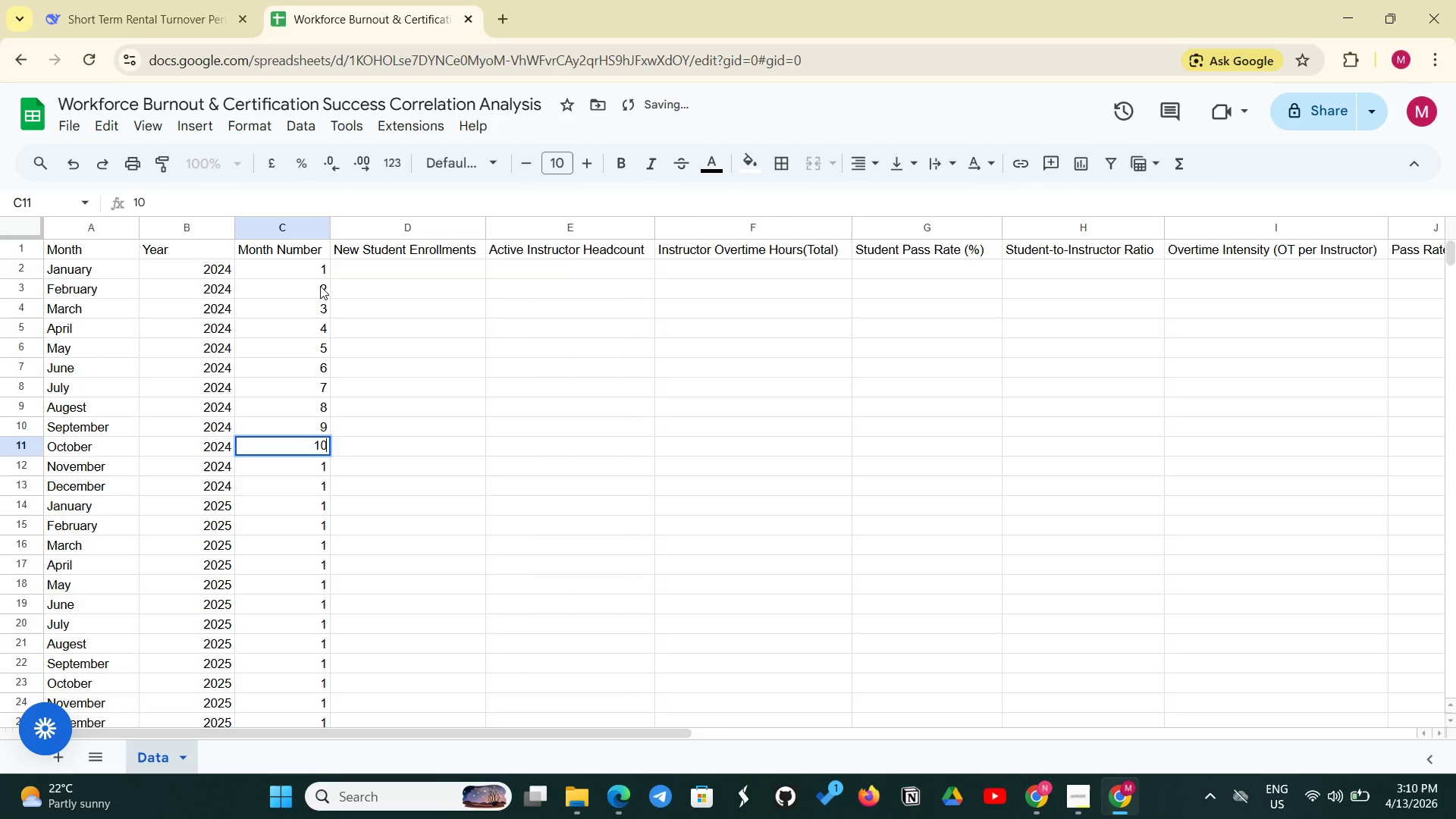 
key(Enter)
 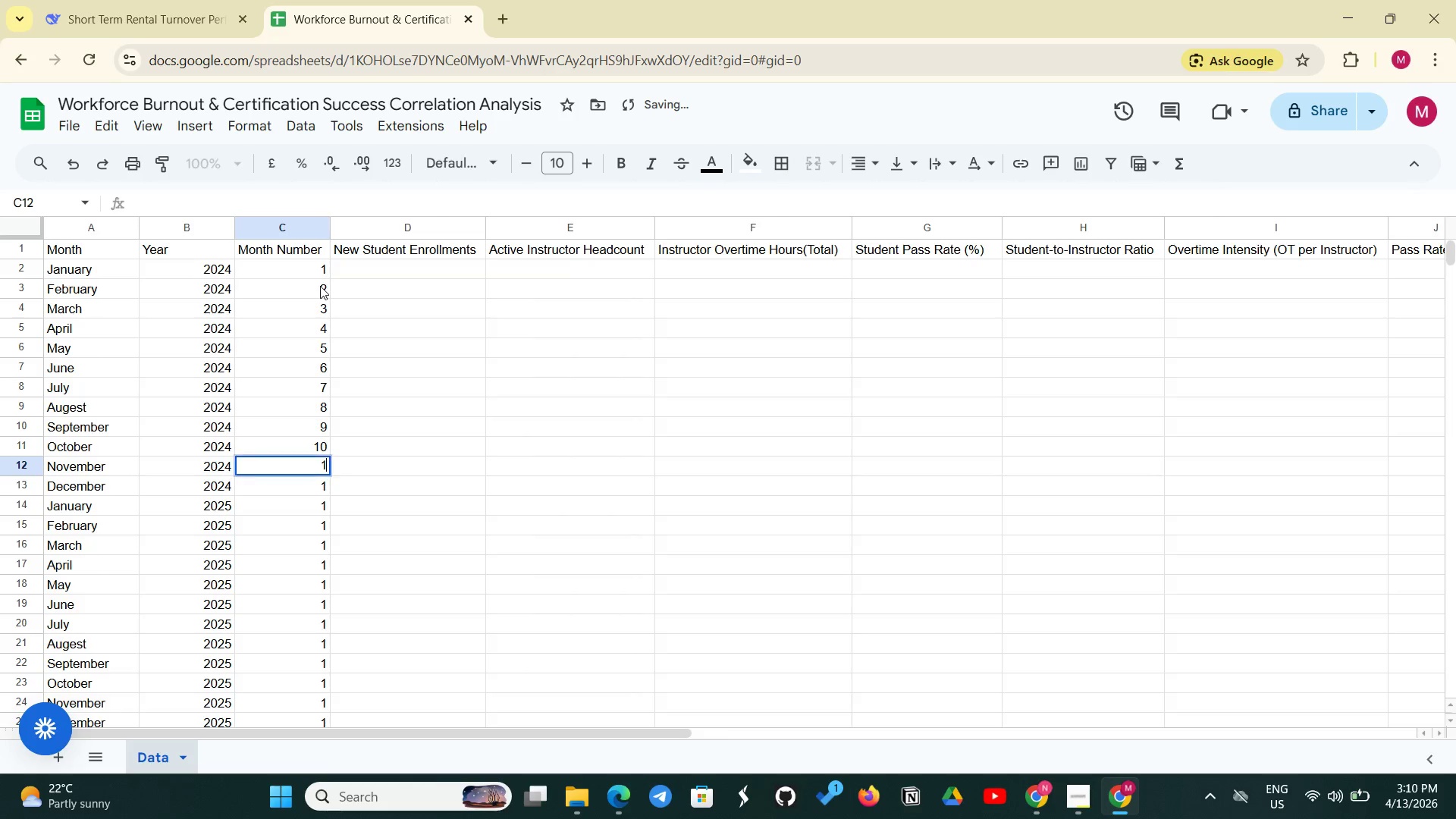 
type(11)
 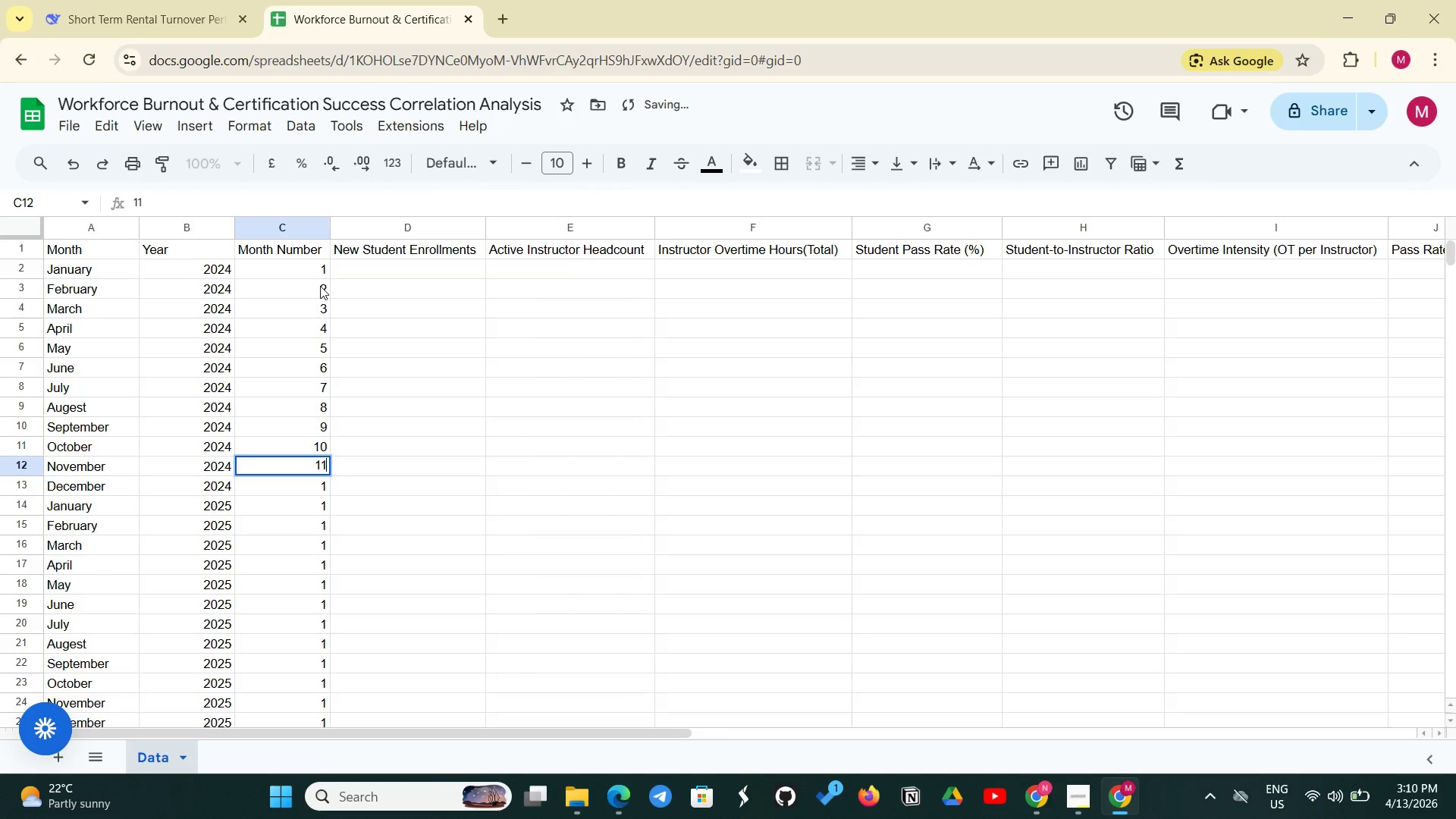 
key(Enter)
 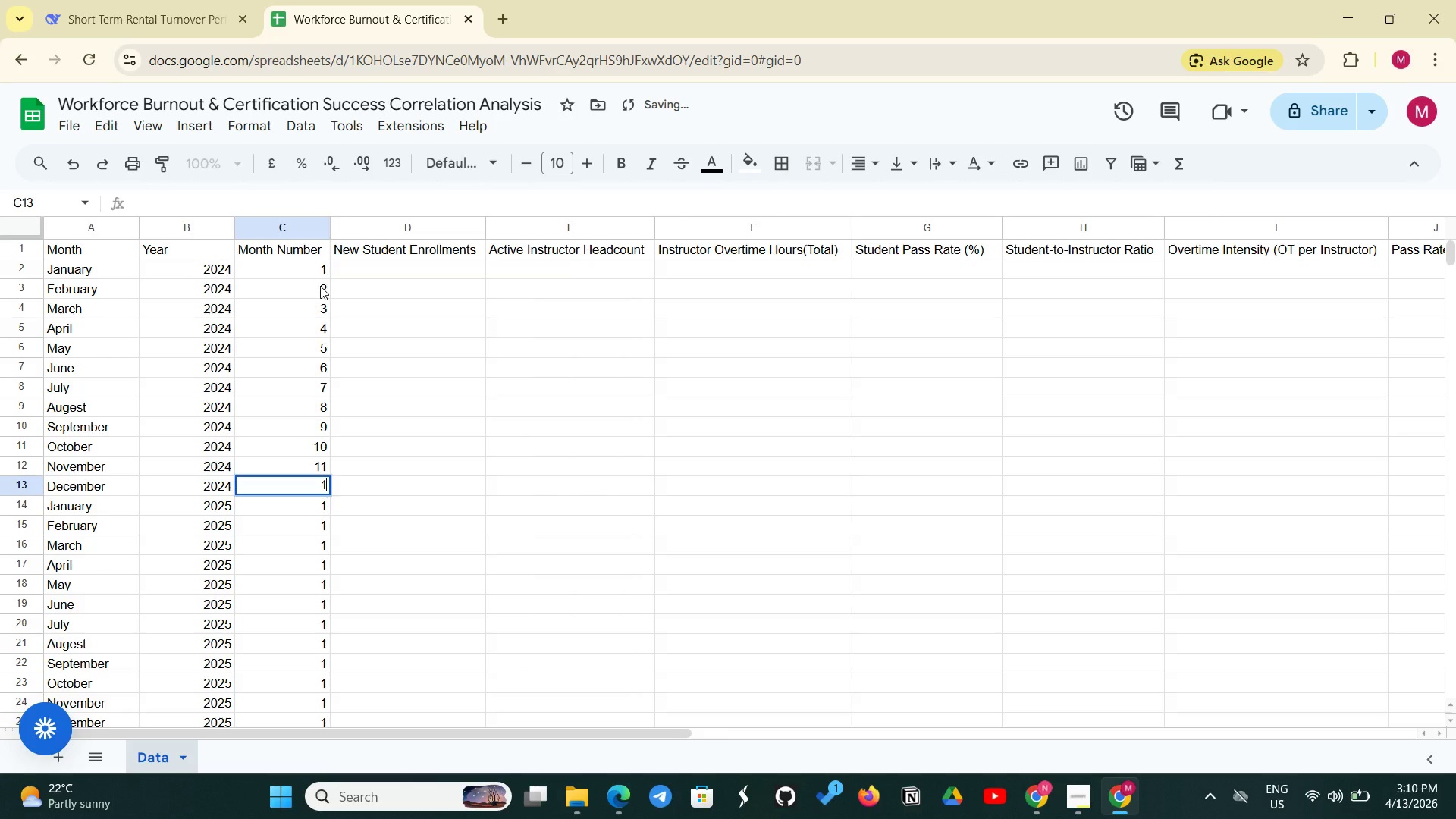 
type(12)
 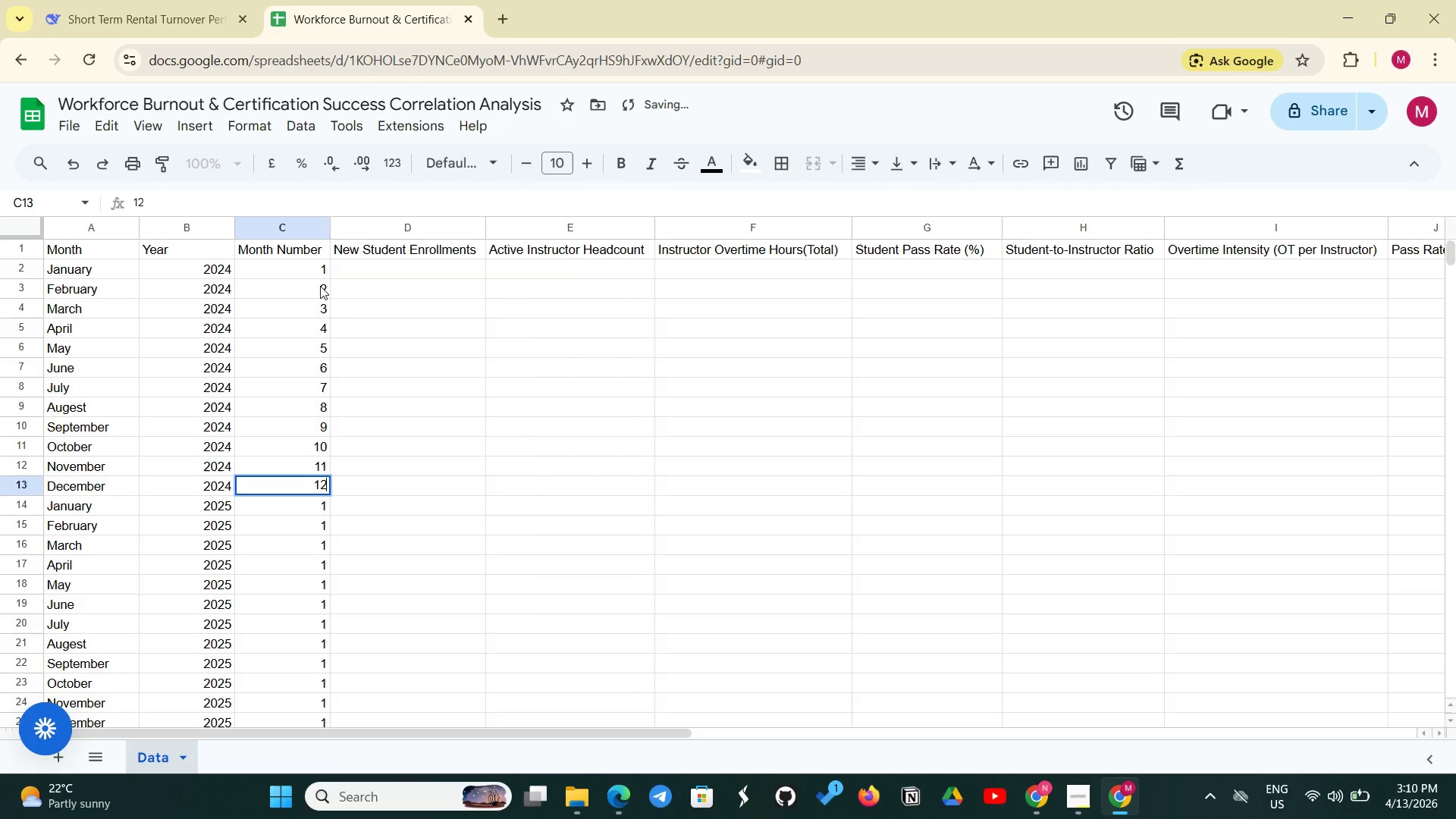 
key(Enter)
 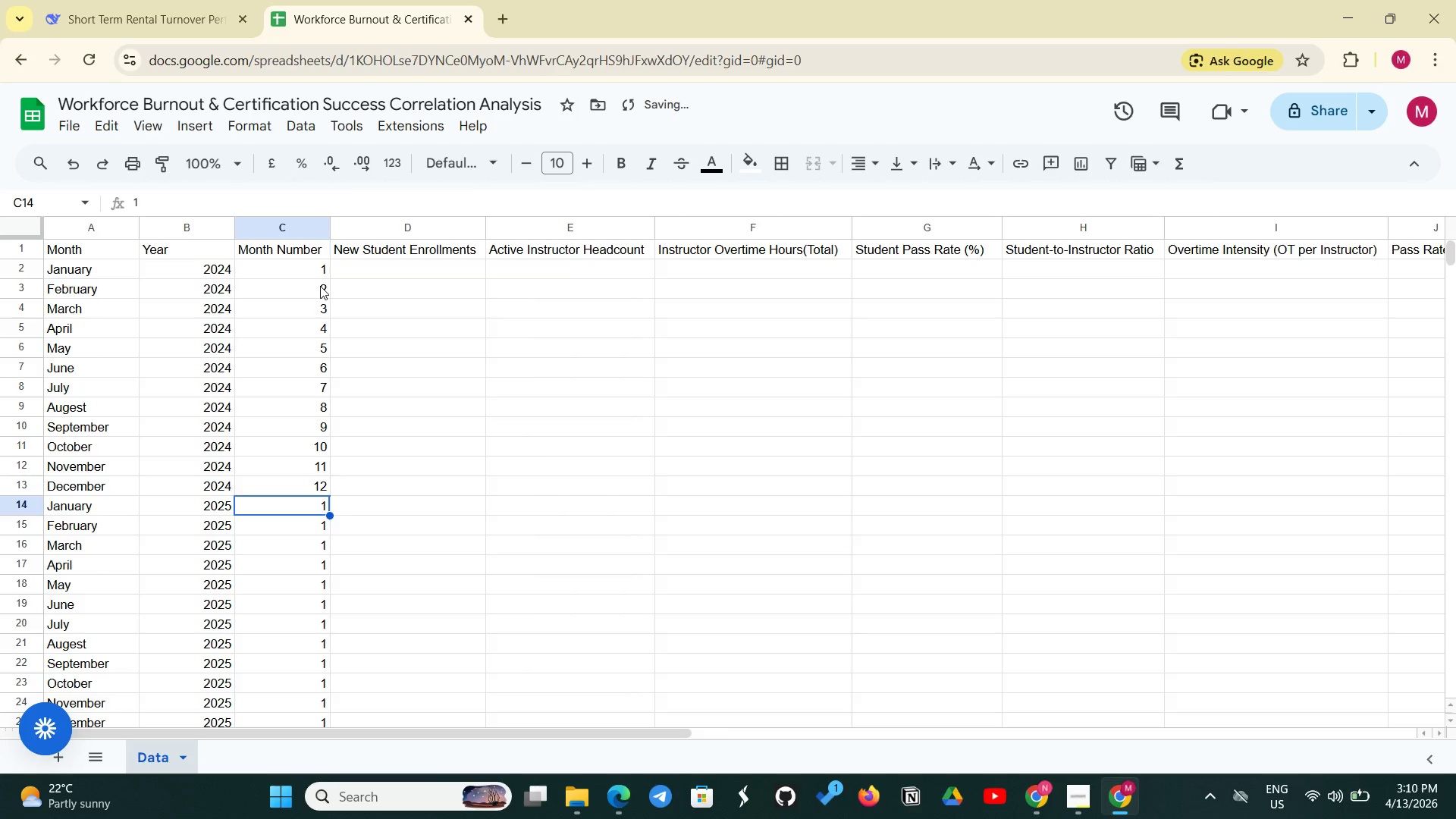 
type(12)
key(Backspace)
type(3)
 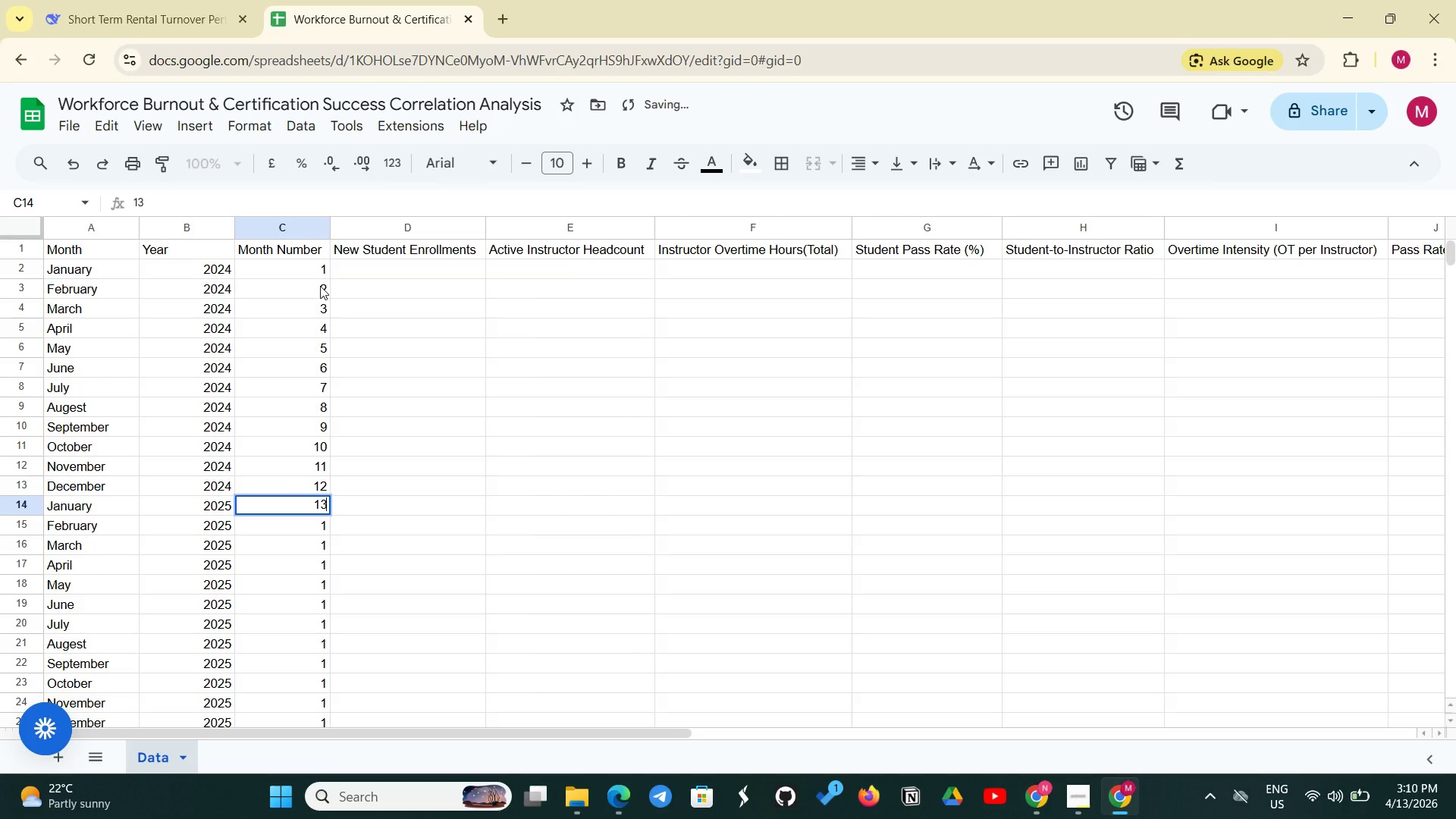 
key(Enter)
 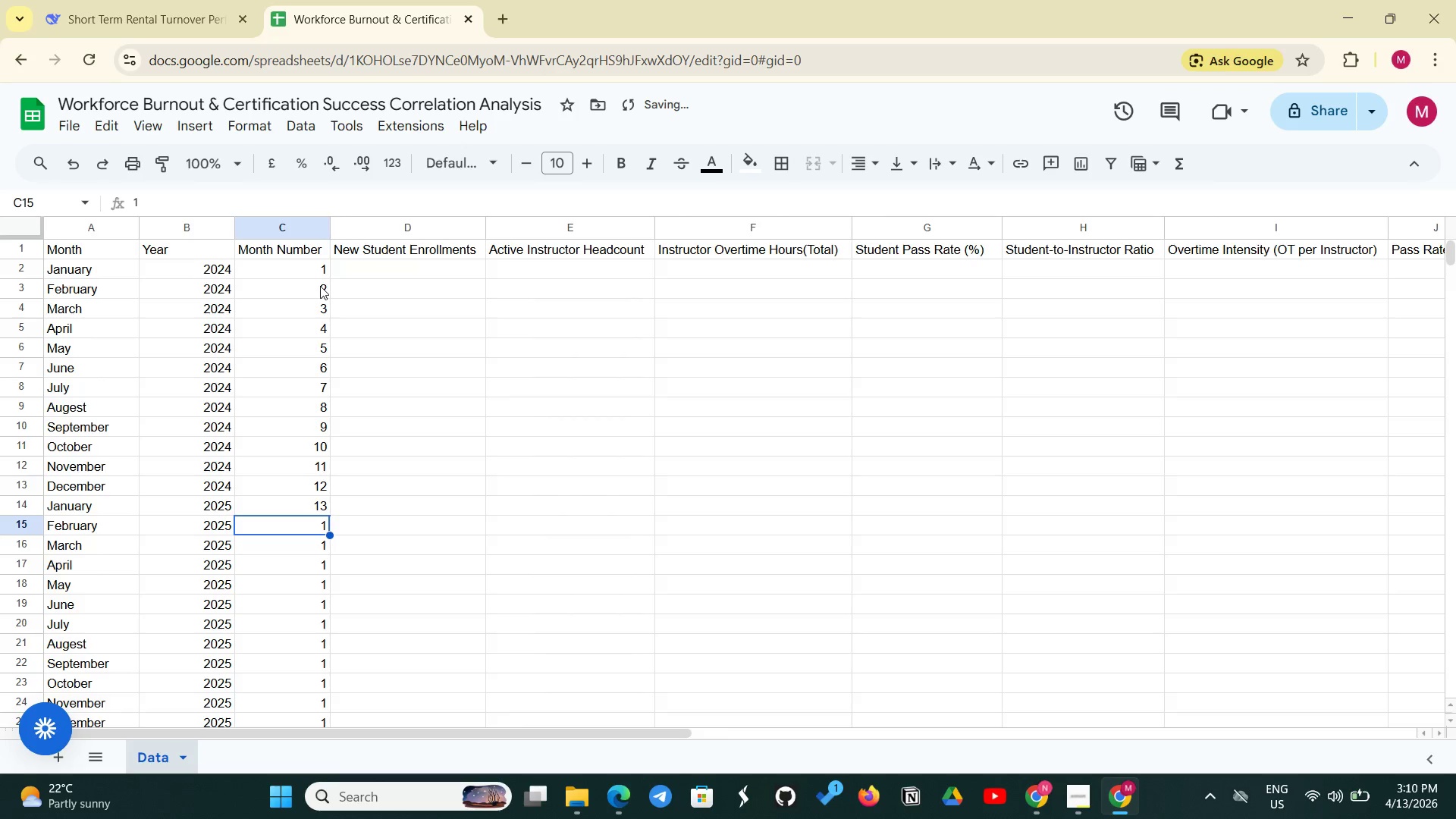 
type(14)
 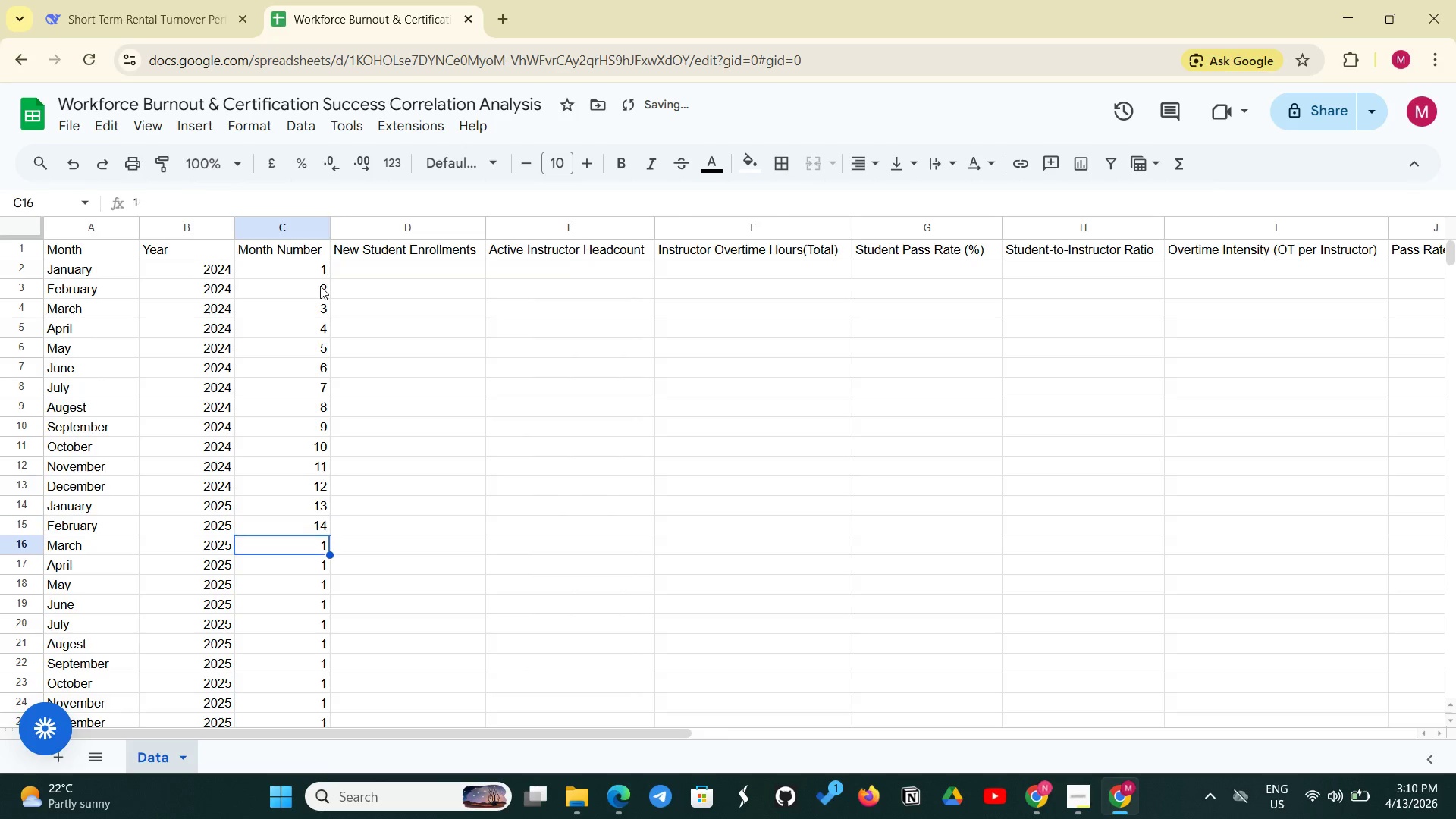 
key(Enter)
 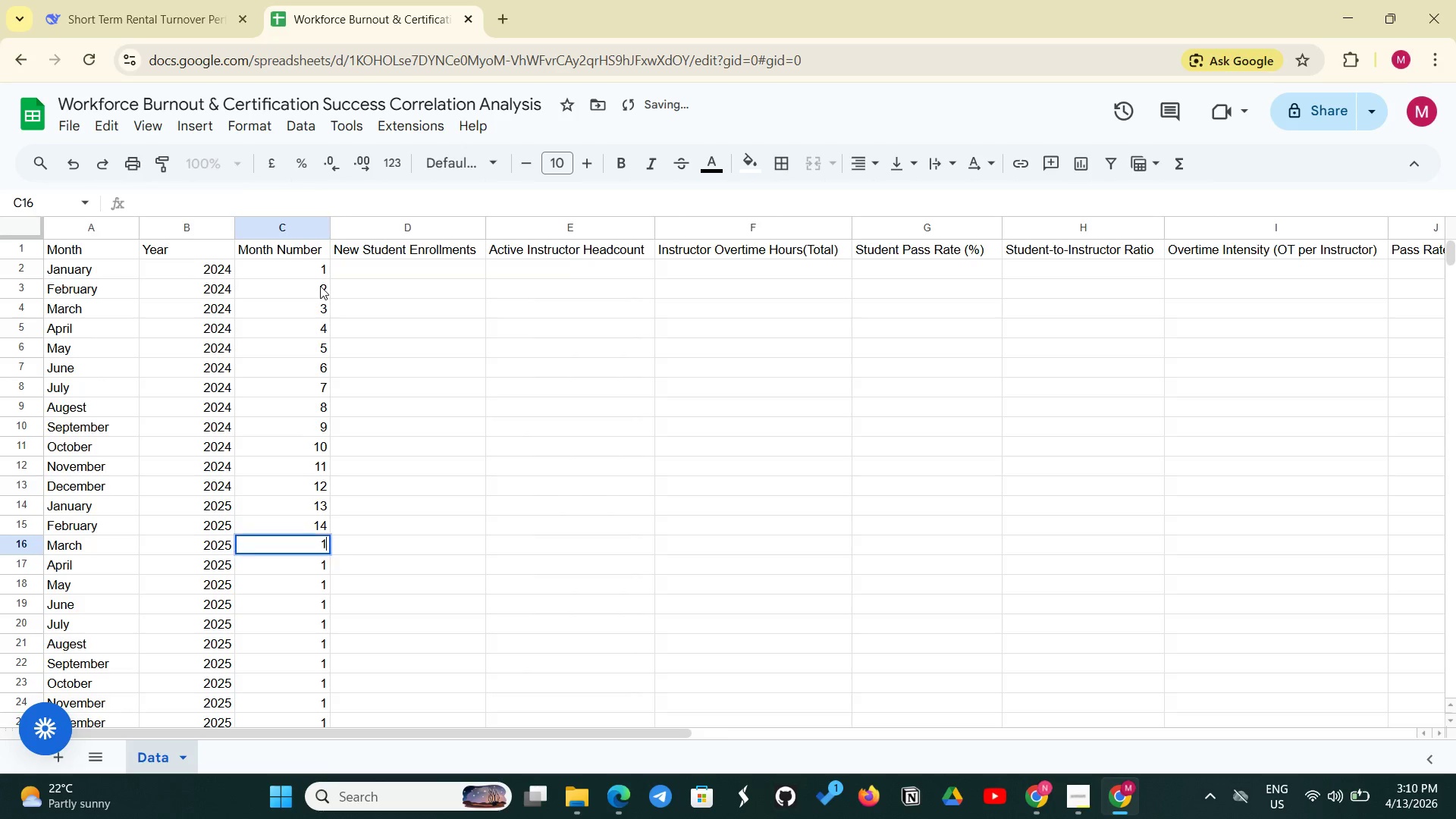 
type(15)
 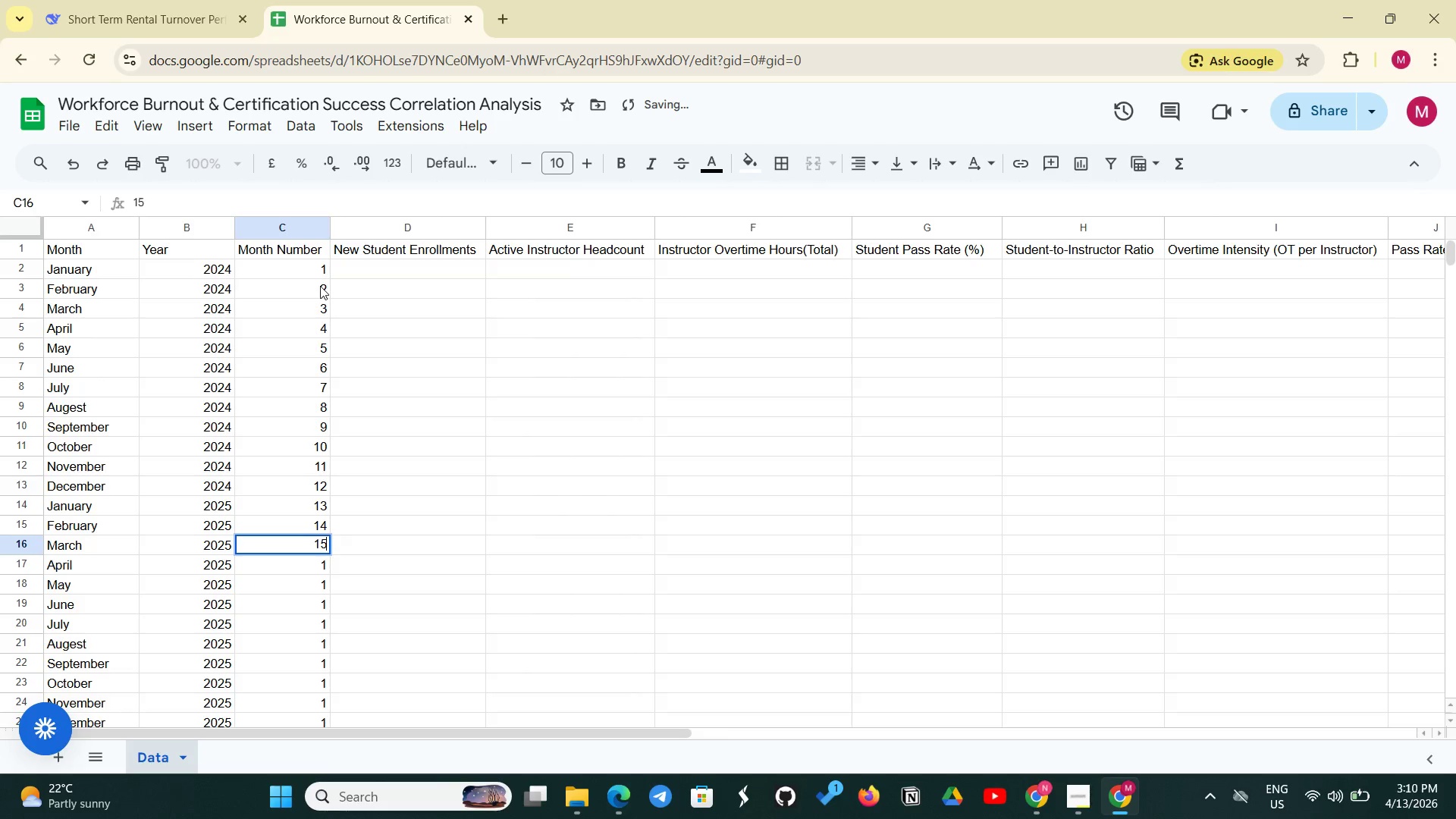 
key(Enter)
 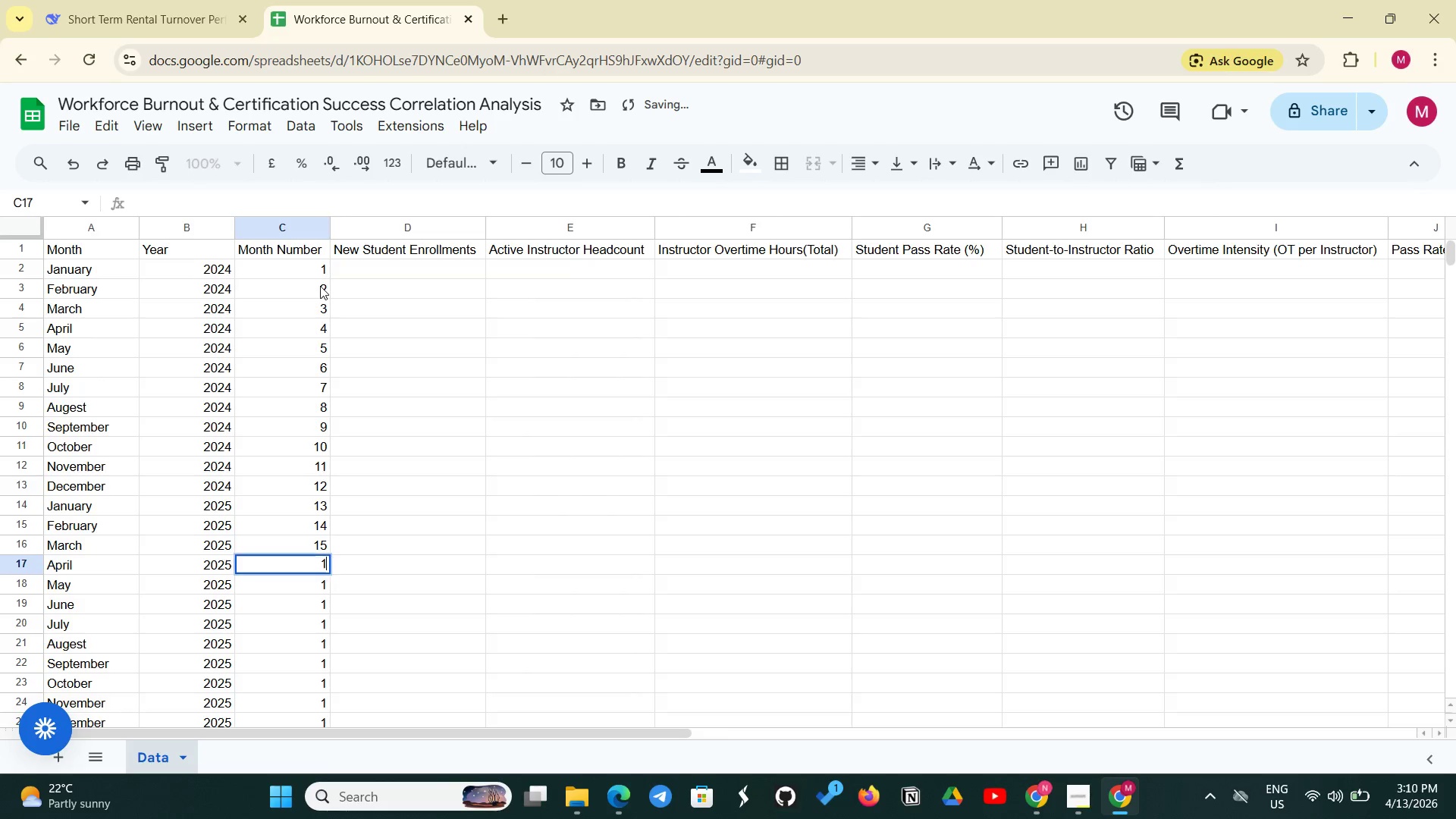 
type(16)
 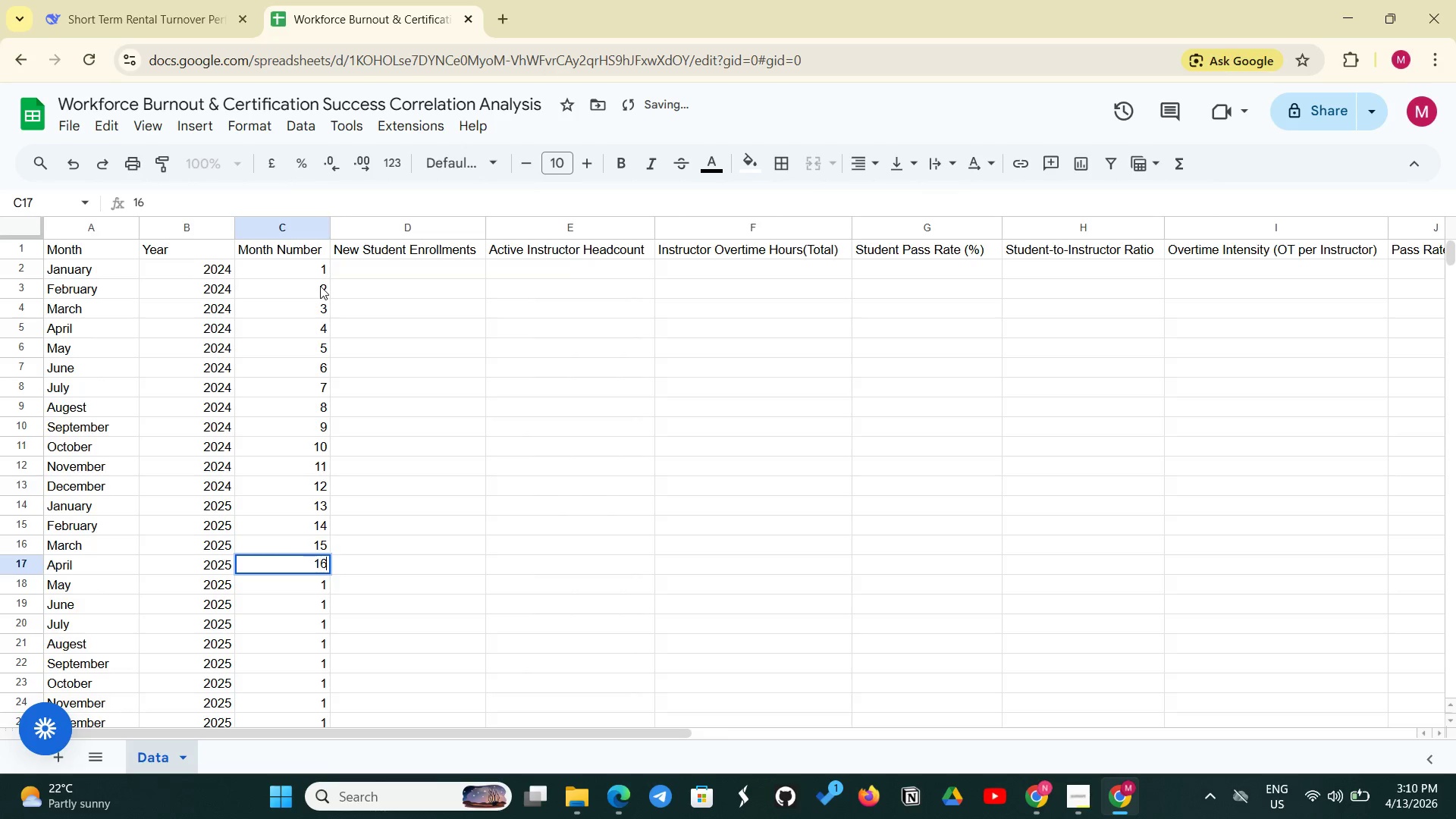 
key(Enter)
 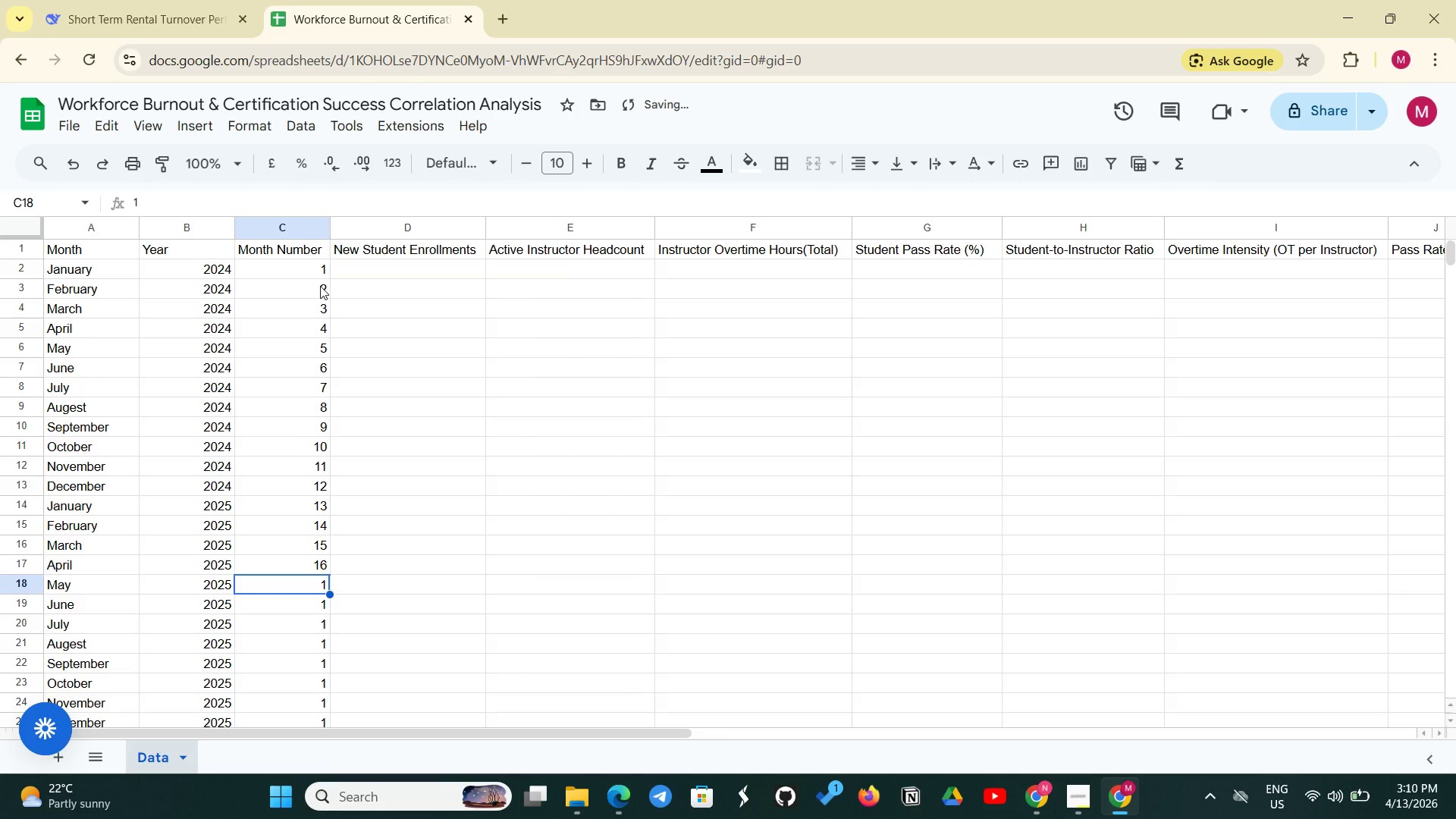 
type(17)
 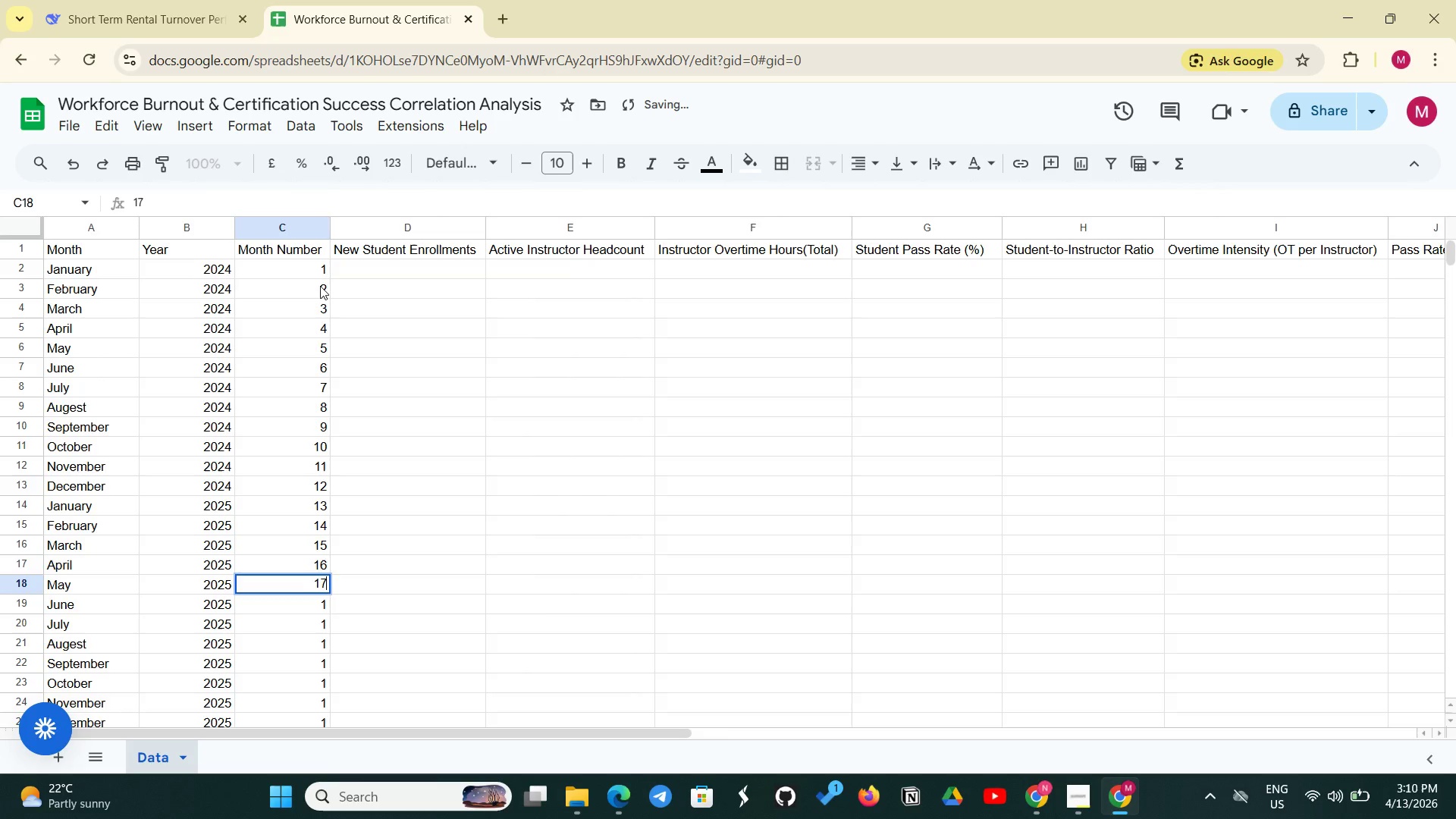 
key(Enter)
 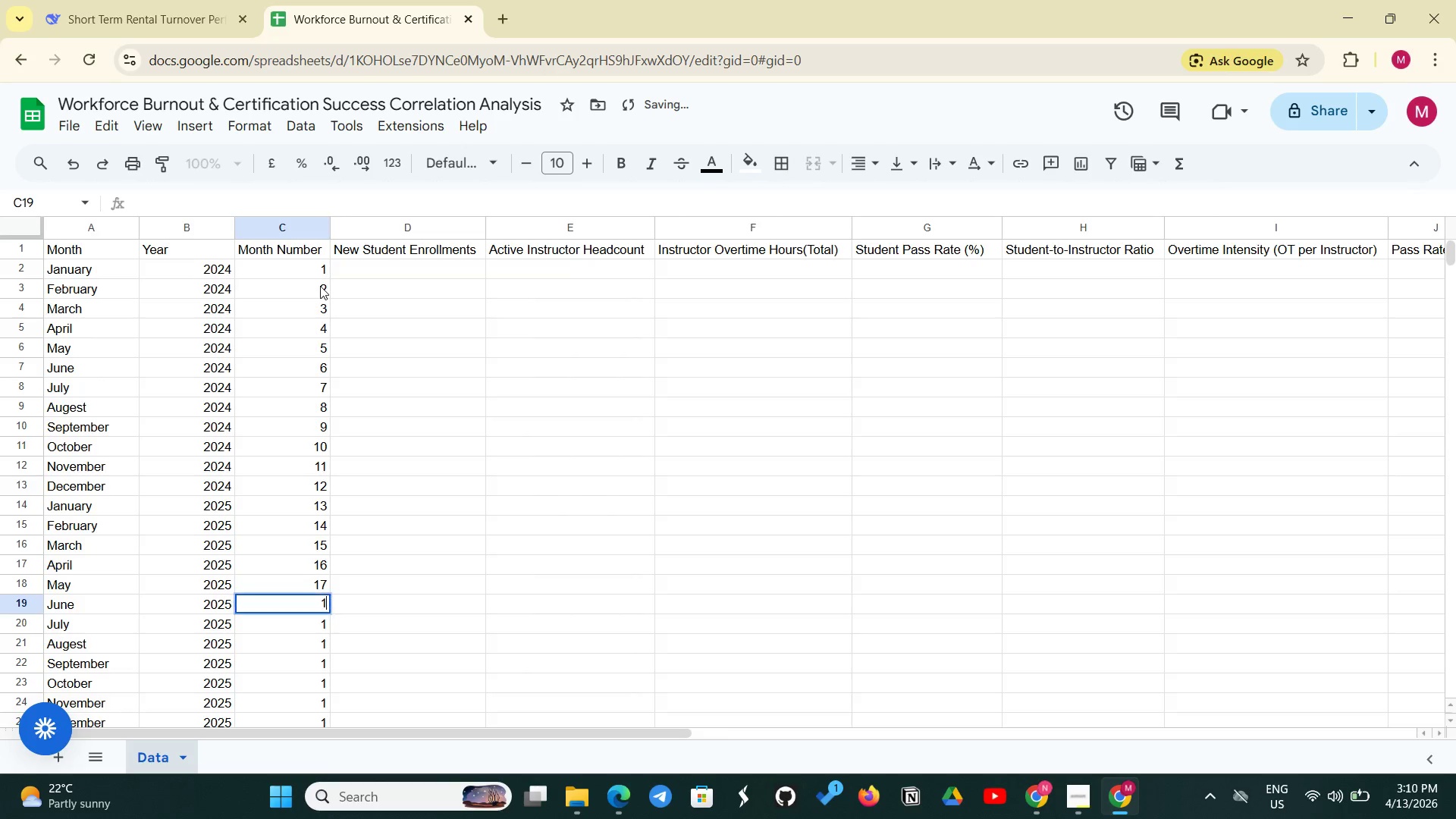 
type(18)
 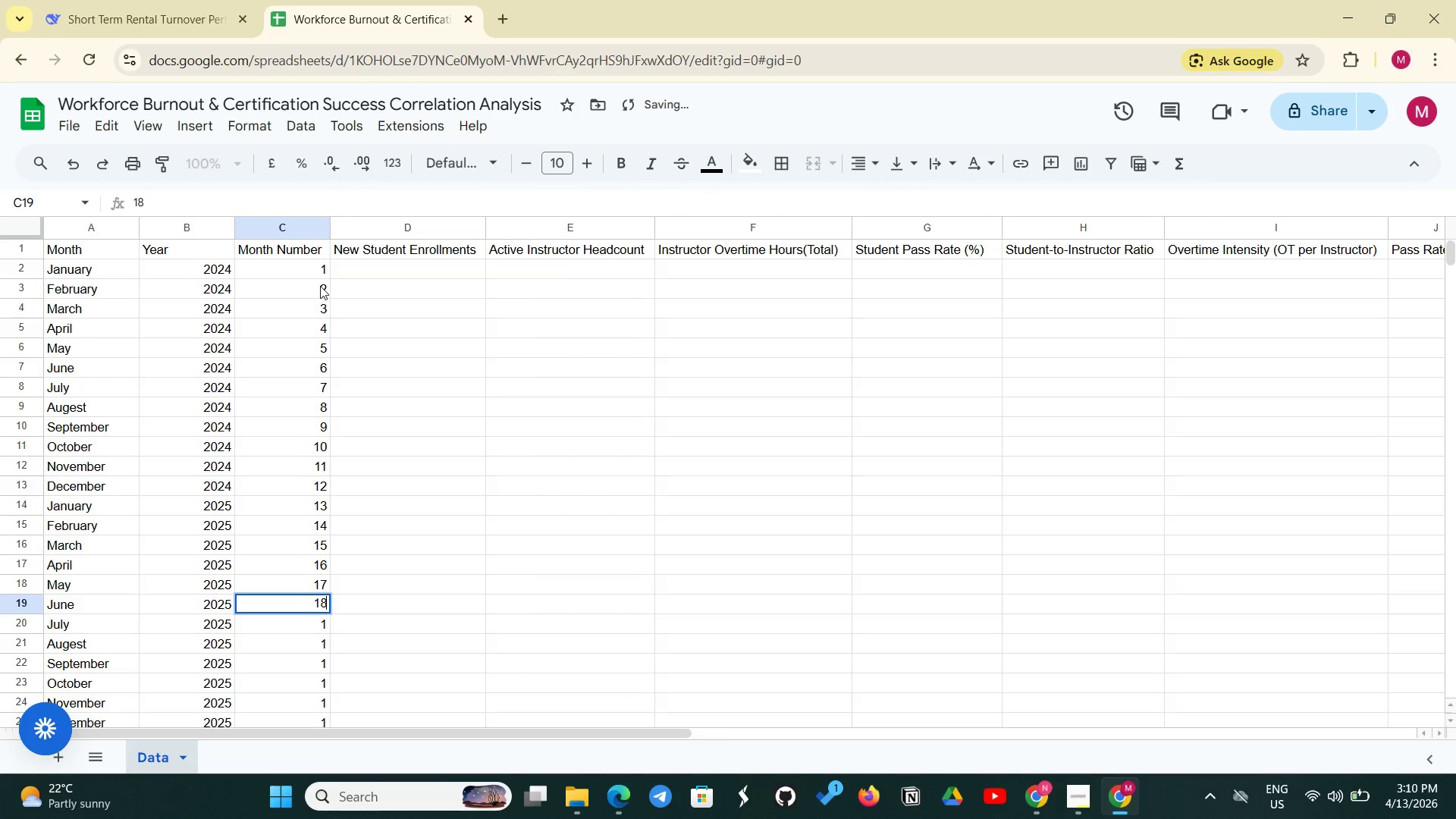 
key(Enter)
 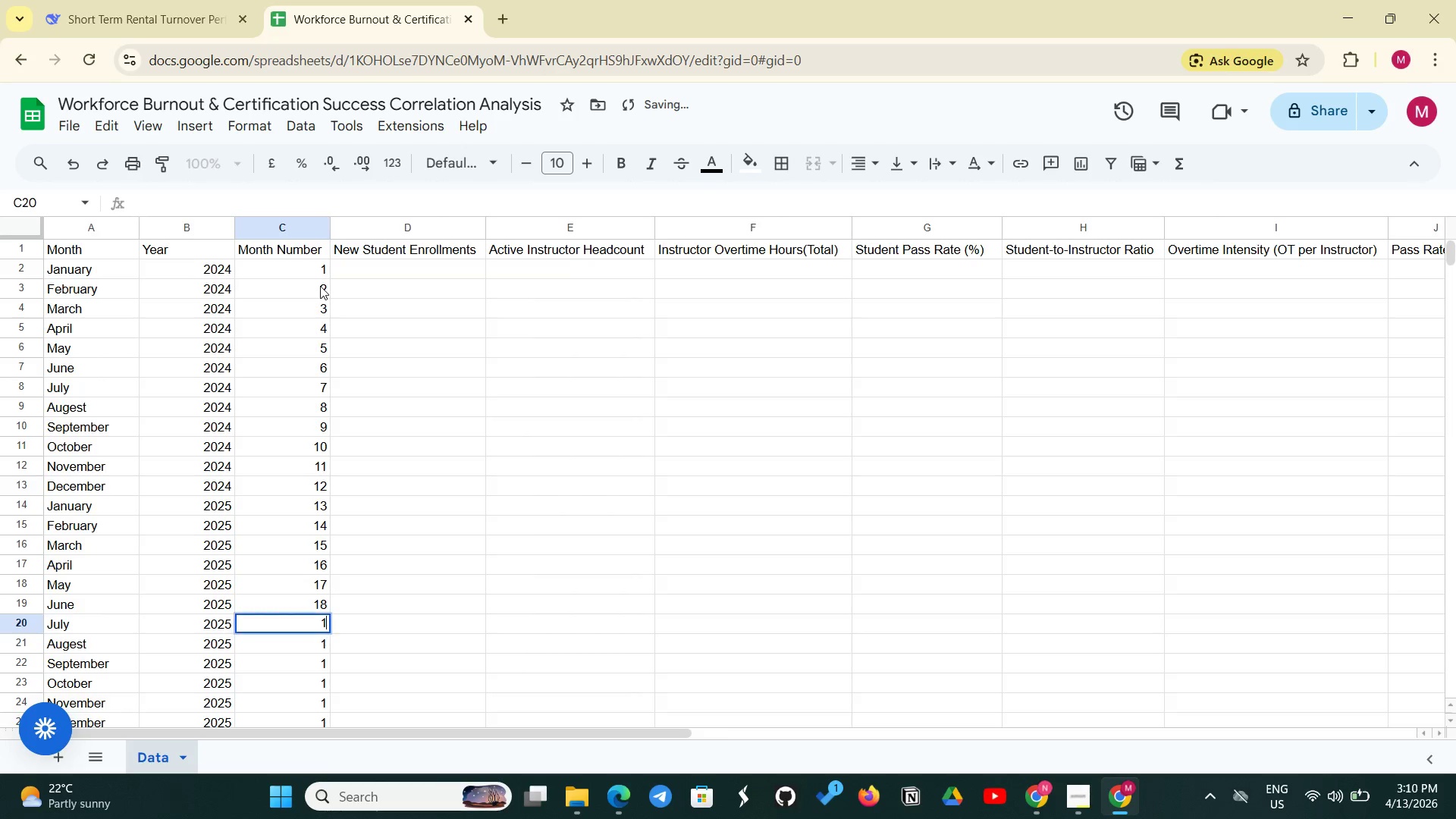 
type(19)
 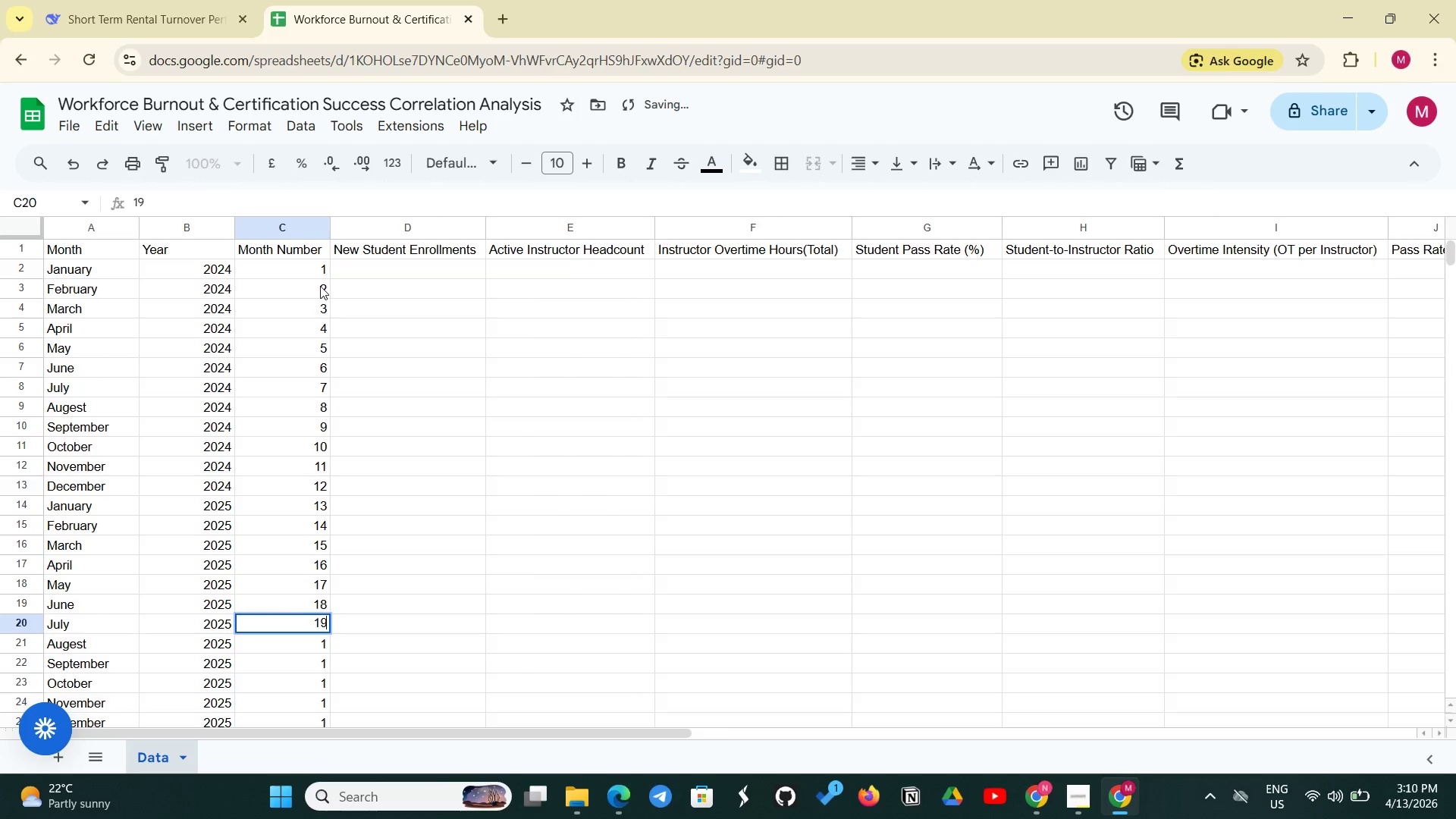 
key(Enter)
 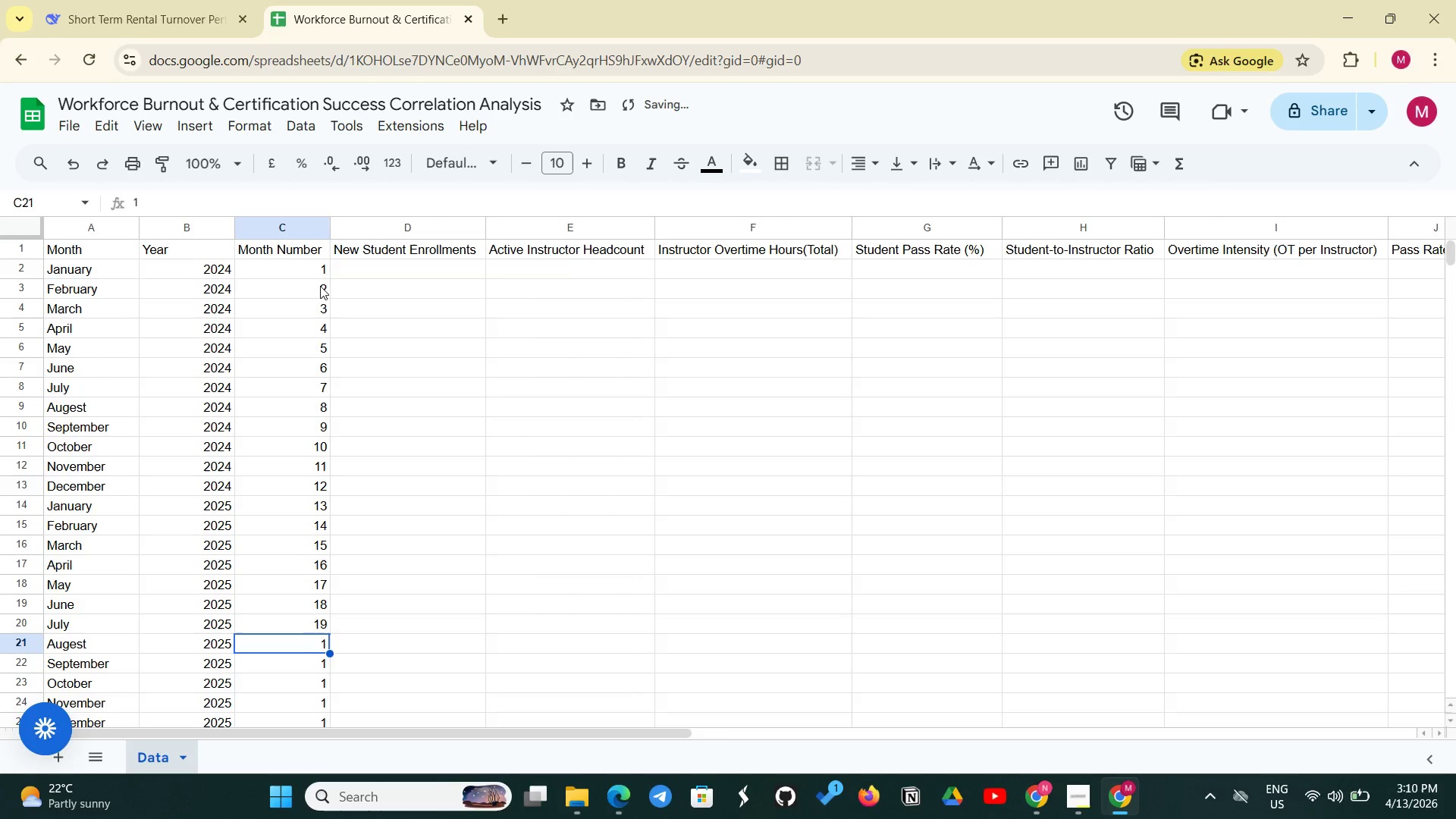 
type(20)
 